 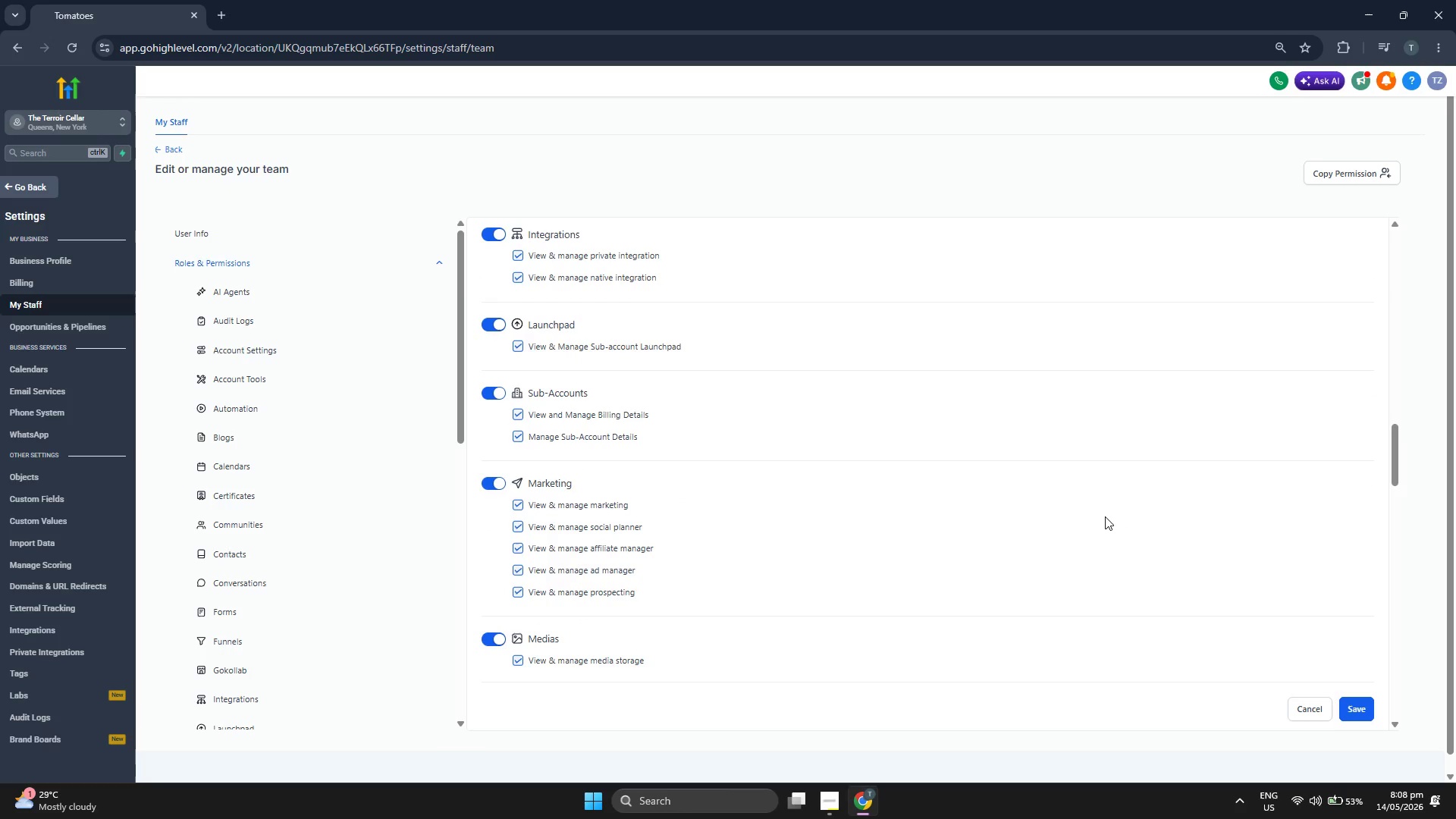 
scroll: coordinate [1105, 516], scroll_direction: down, amount: 5.0
 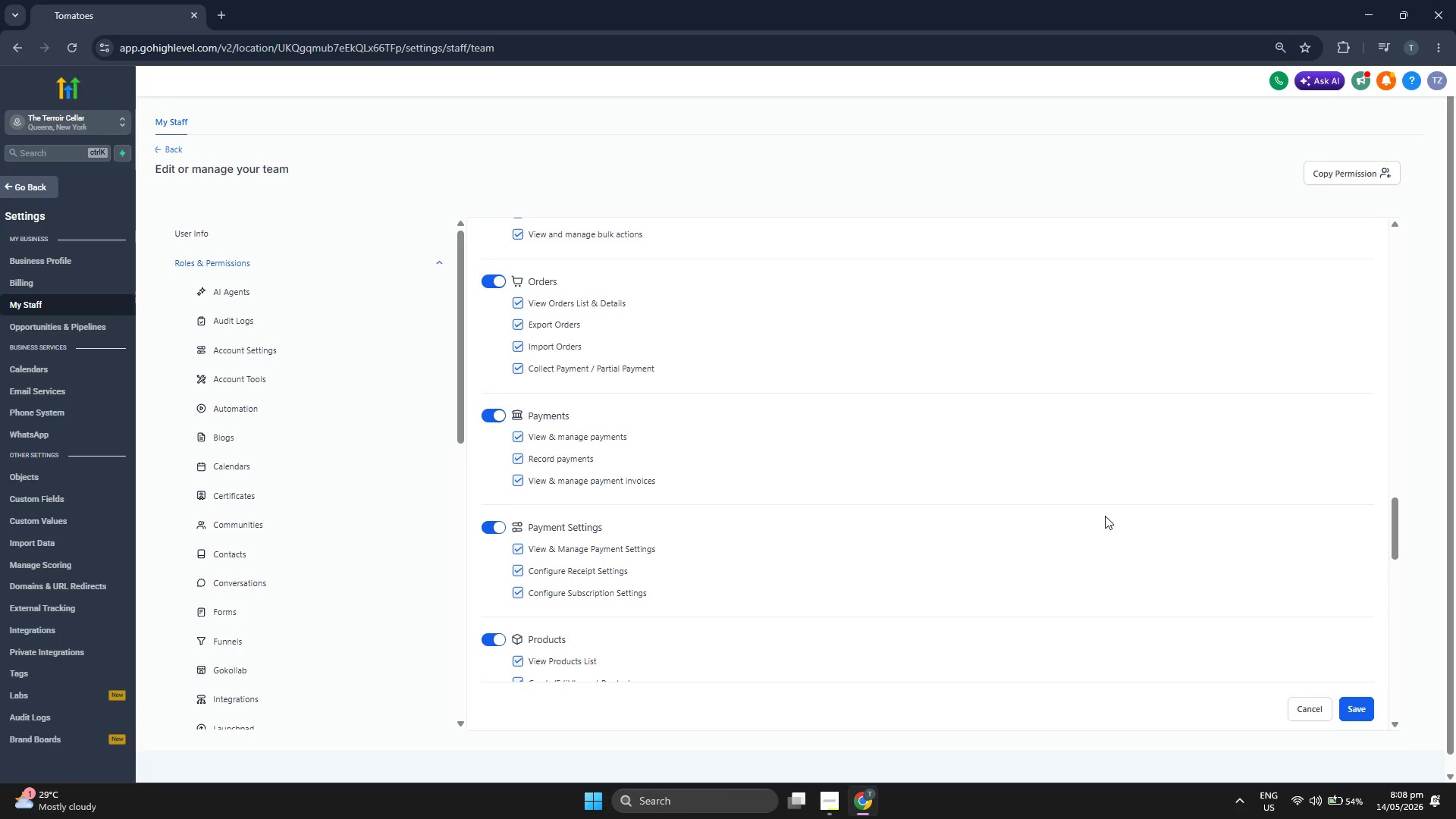 
scroll: coordinate [1105, 516], scroll_direction: down, amount: 5.0
 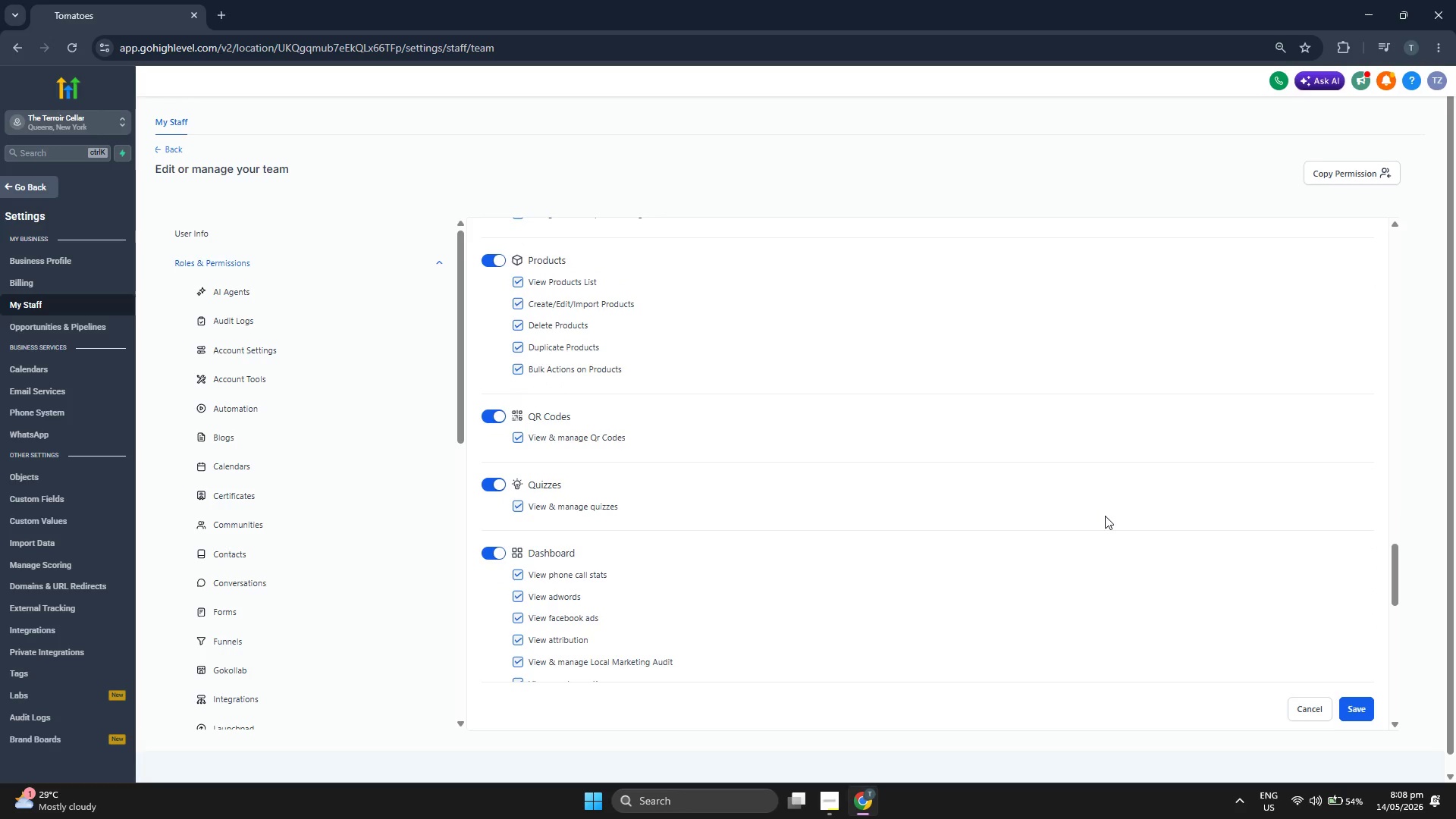 
scroll: coordinate [1105, 516], scroll_direction: down, amount: 6.0
 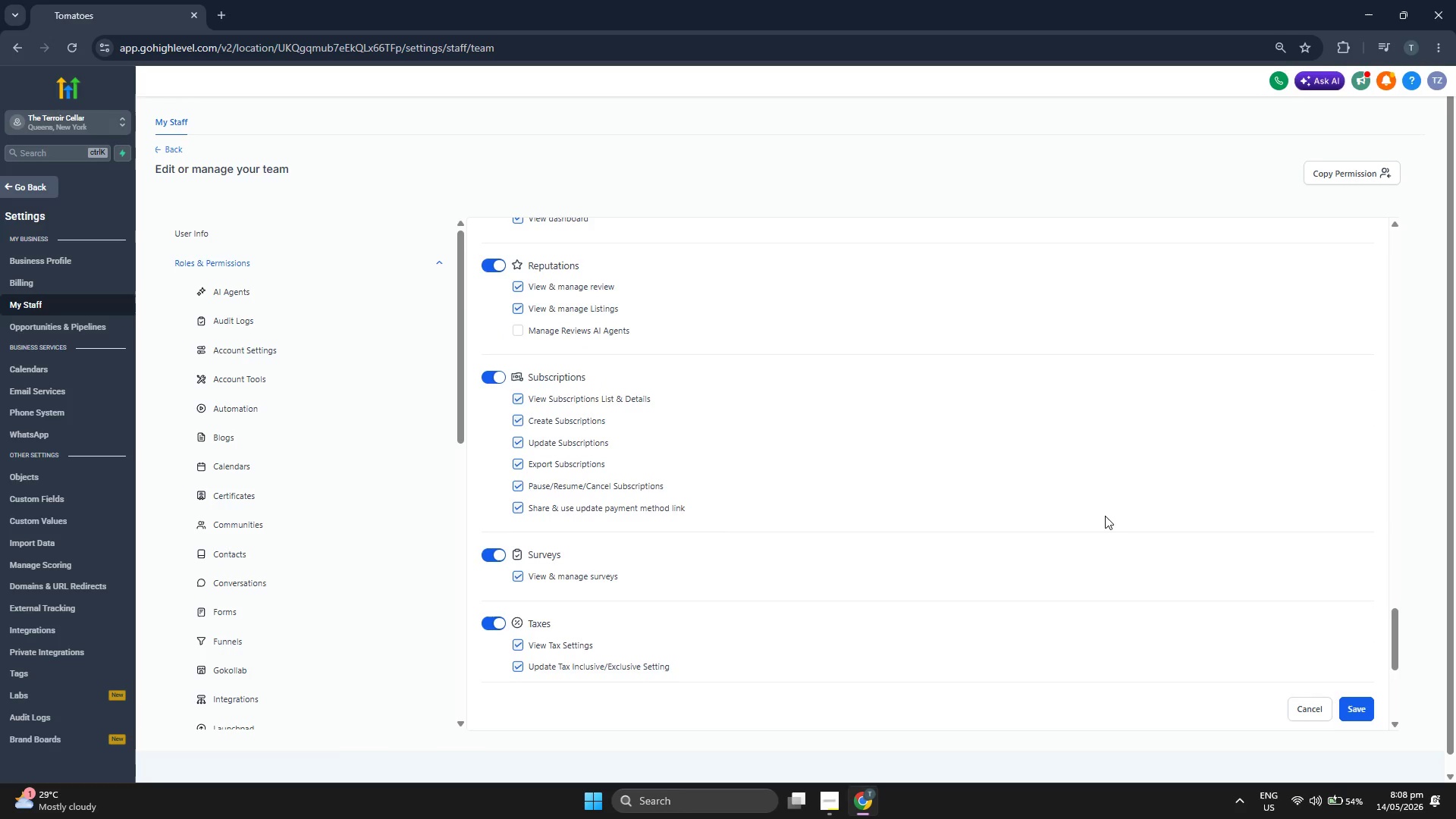 
scroll: coordinate [1105, 516], scroll_direction: down, amount: 2.0
 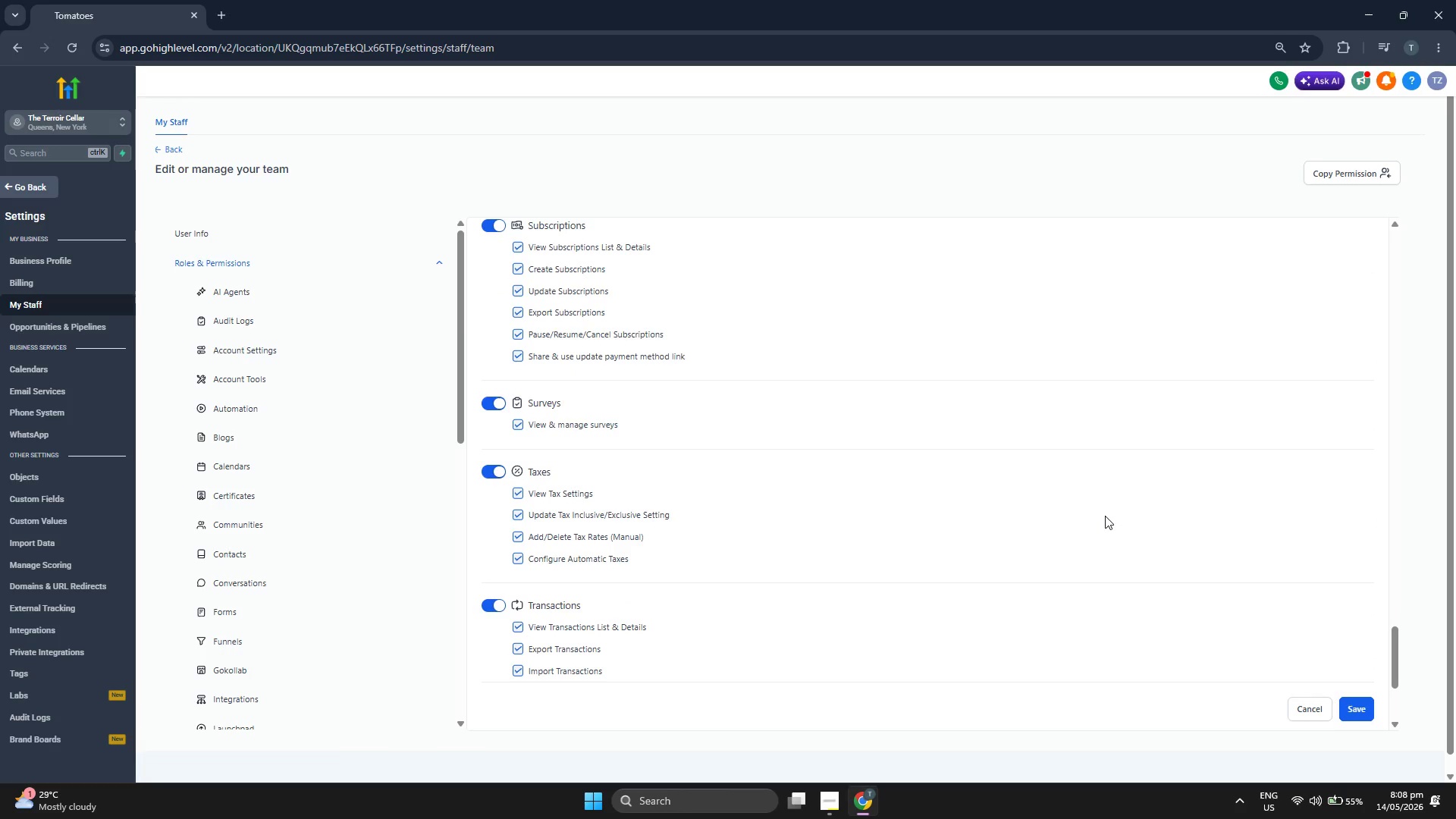 
wait(6.07)
 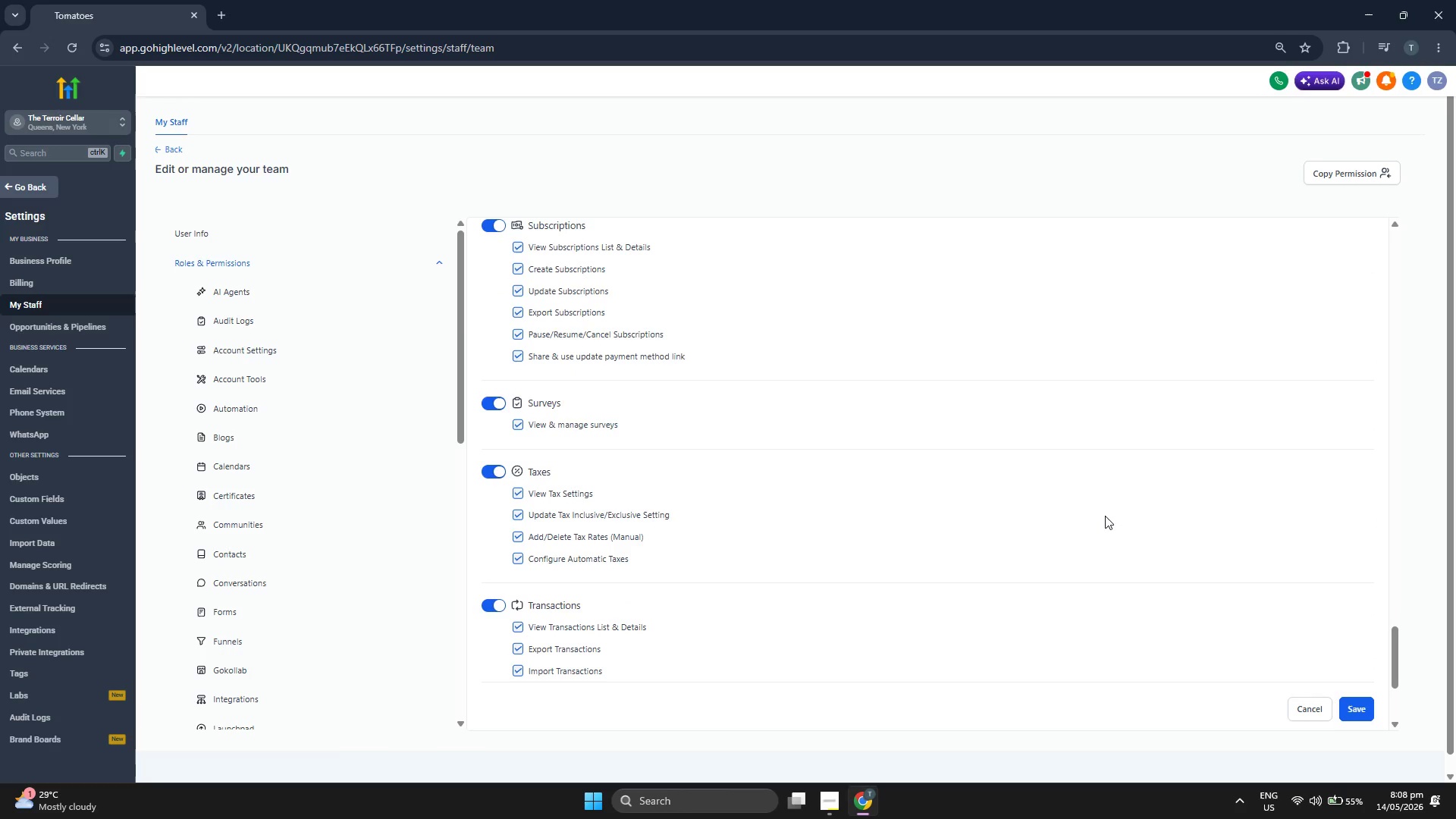 
scroll: coordinate [1088, 508], scroll_direction: down, amount: 5.0
 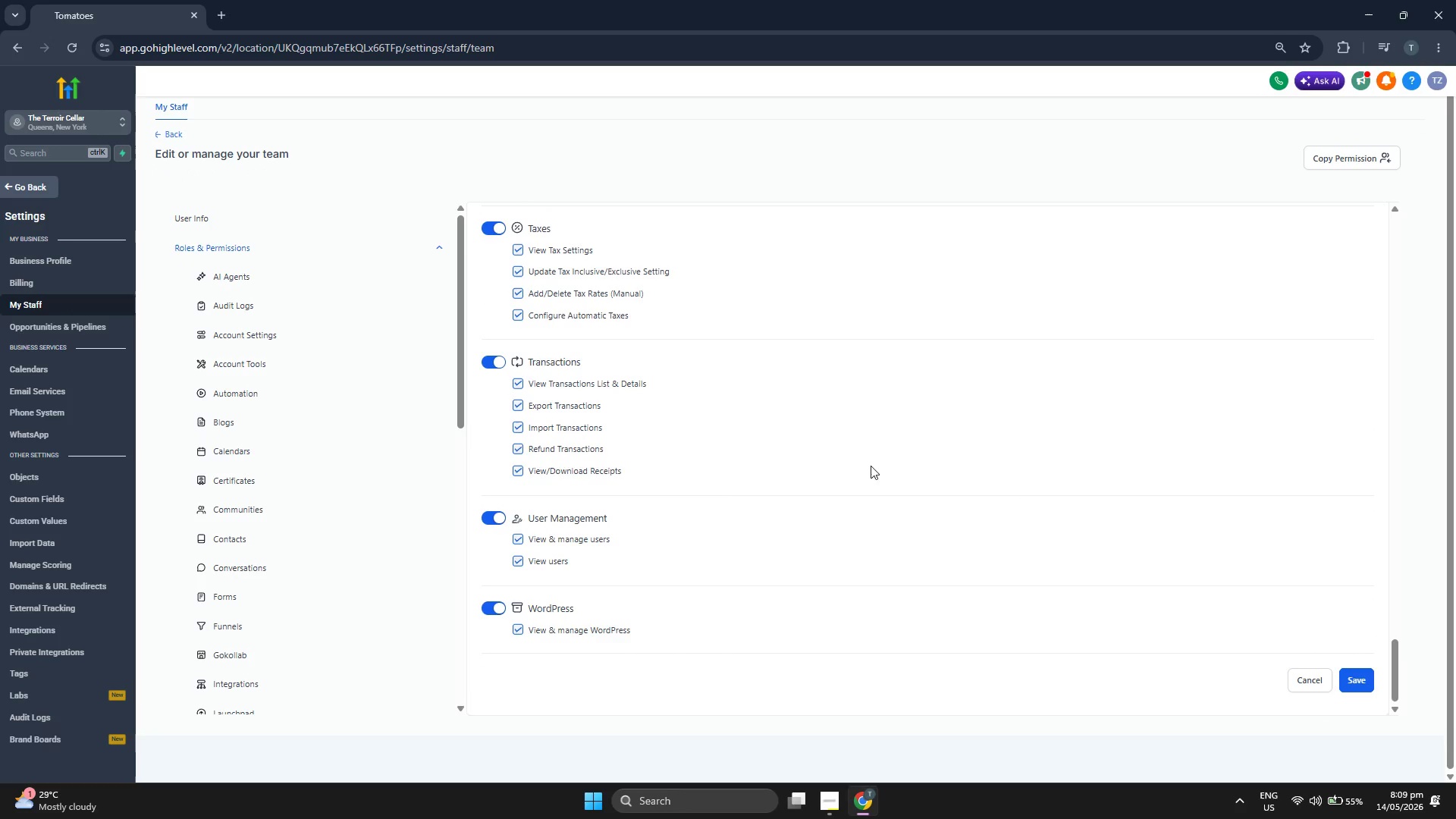 
scroll: coordinate [695, 464], scroll_direction: up, amount: 3.0
 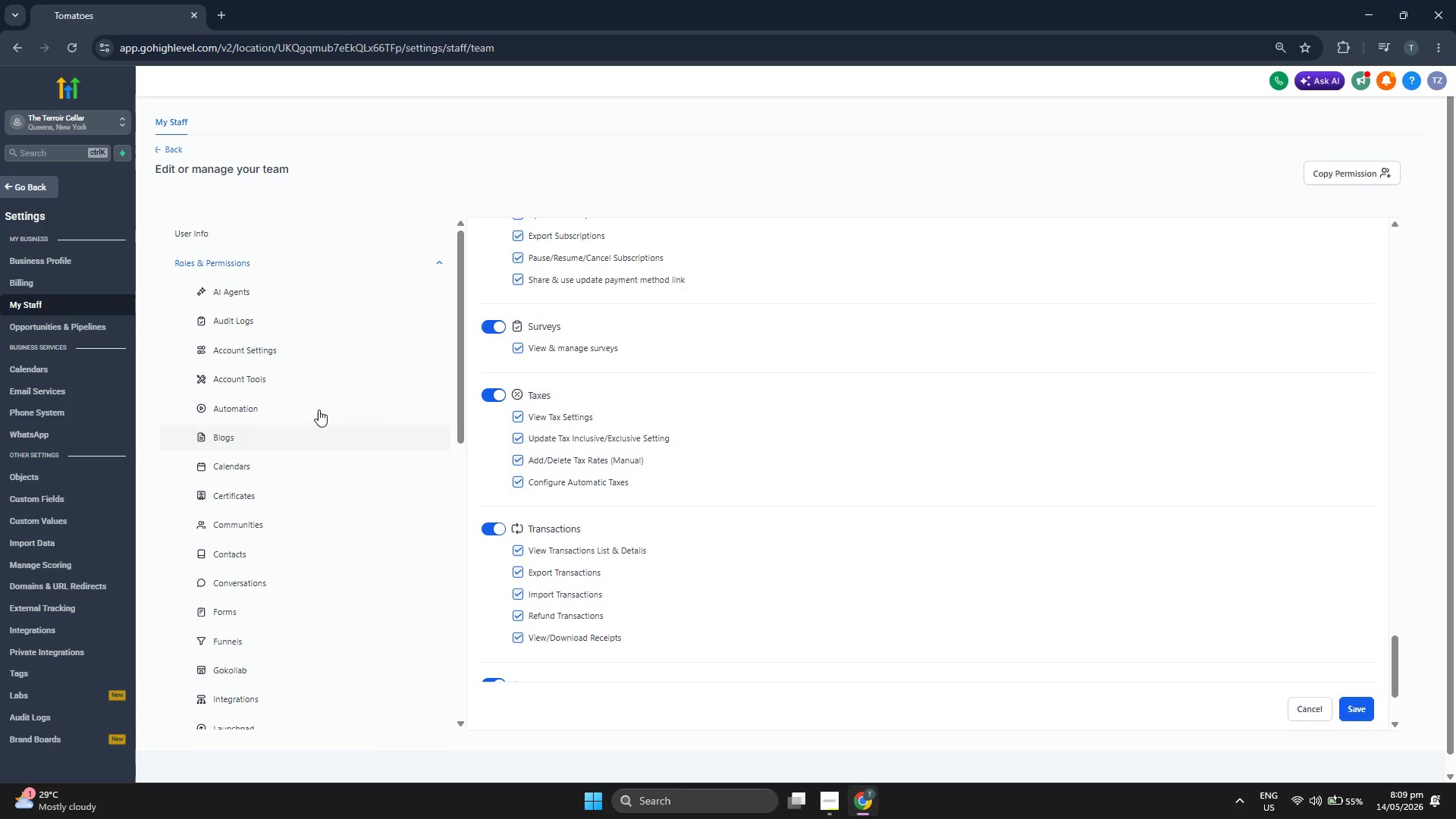 
left_click([321, 410])
 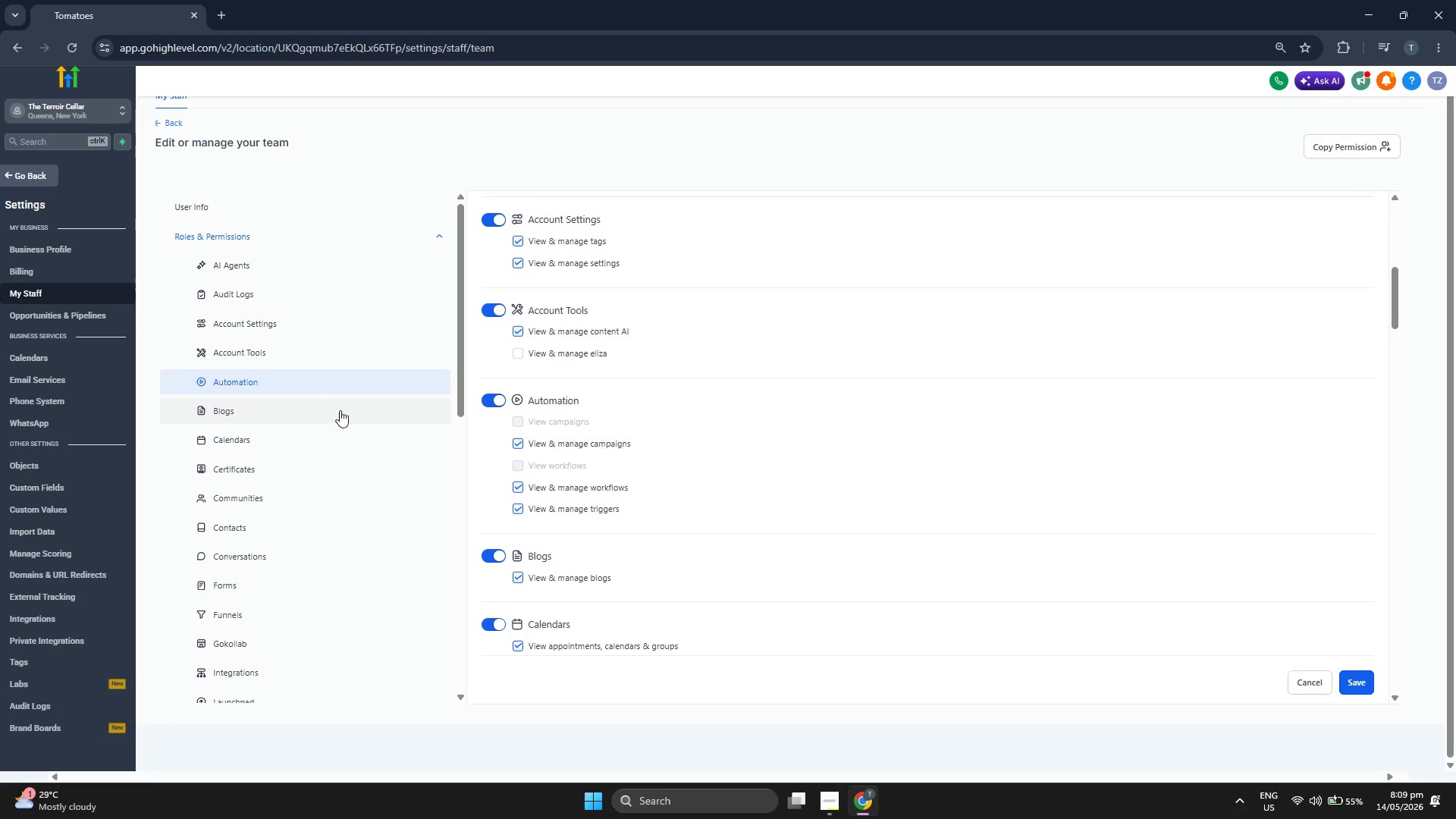 
scroll: coordinate [668, 414], scroll_direction: up, amount: 2.0
 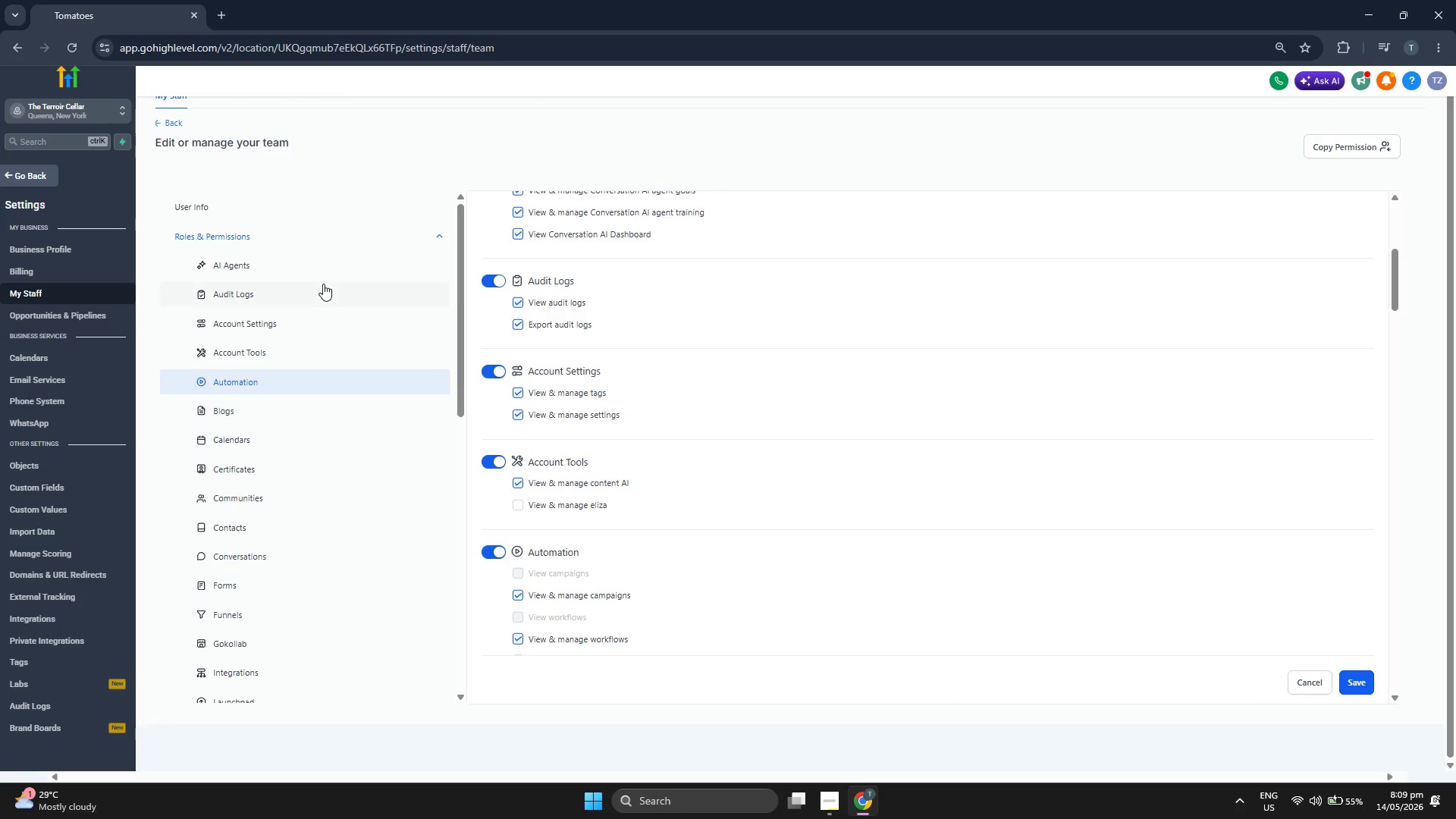 
left_click([328, 293])
 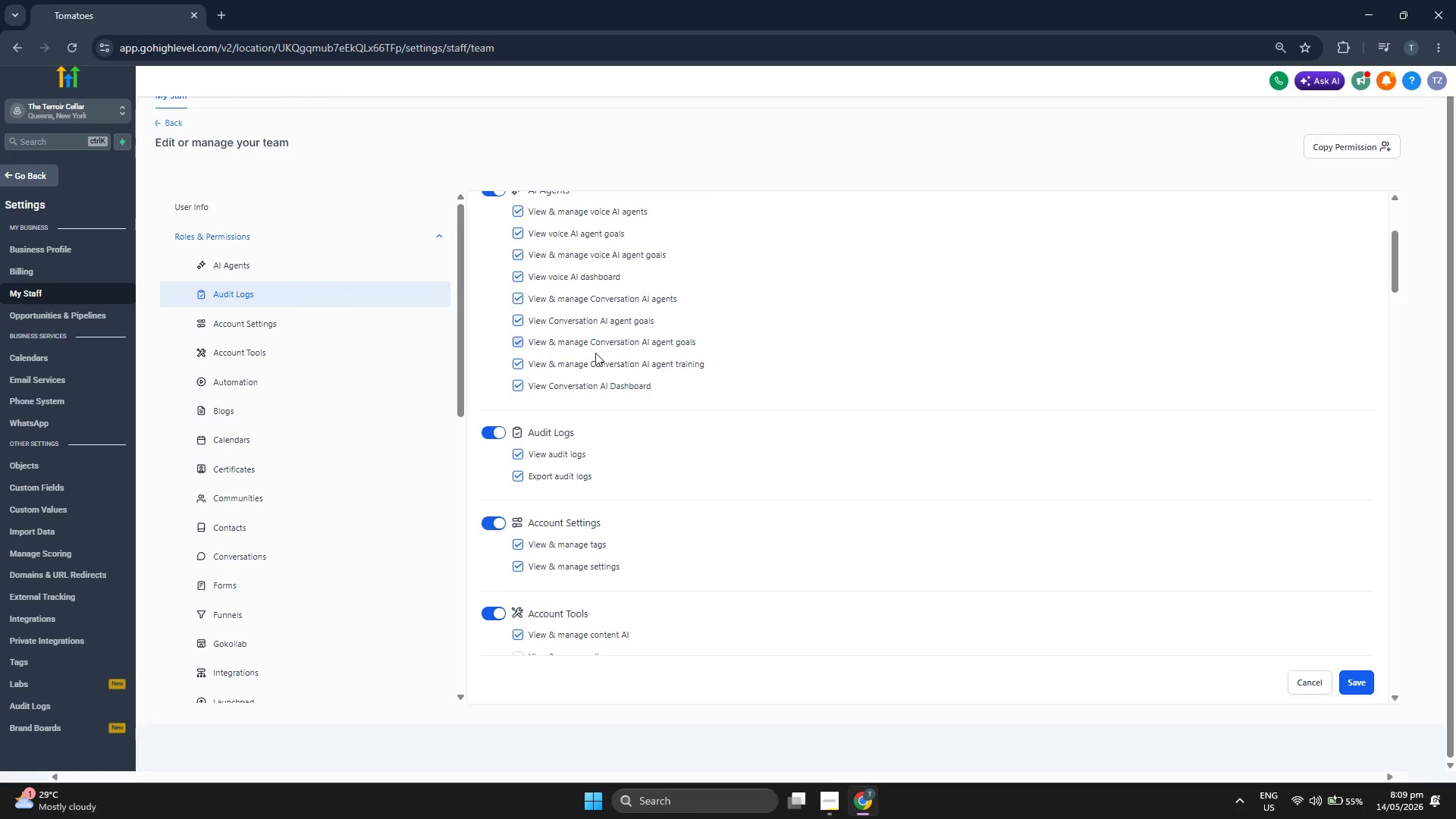 
scroll: coordinate [620, 360], scroll_direction: up, amount: 4.0
 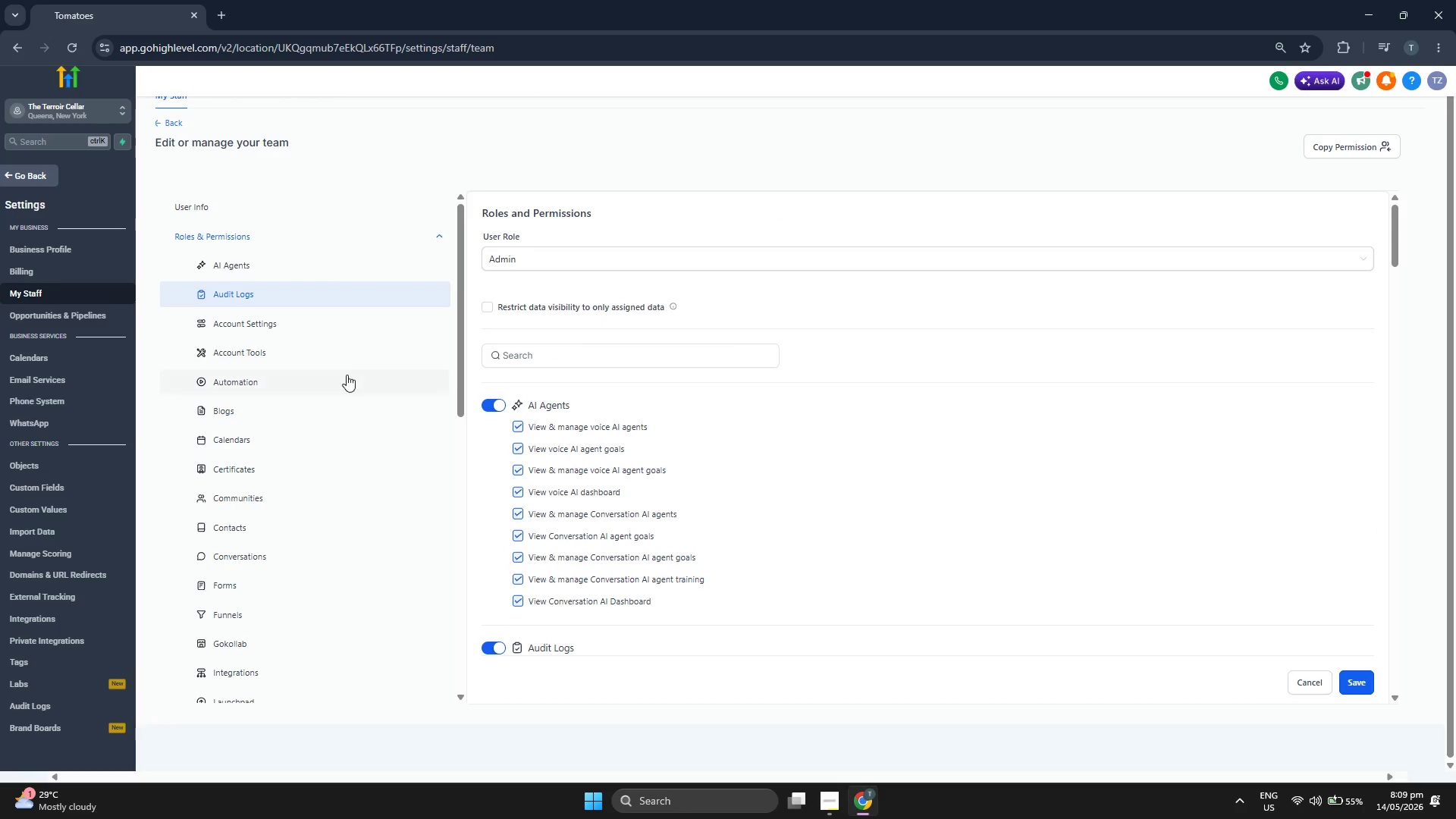 
scroll: coordinate [346, 377], scroll_direction: down, amount: 3.0
 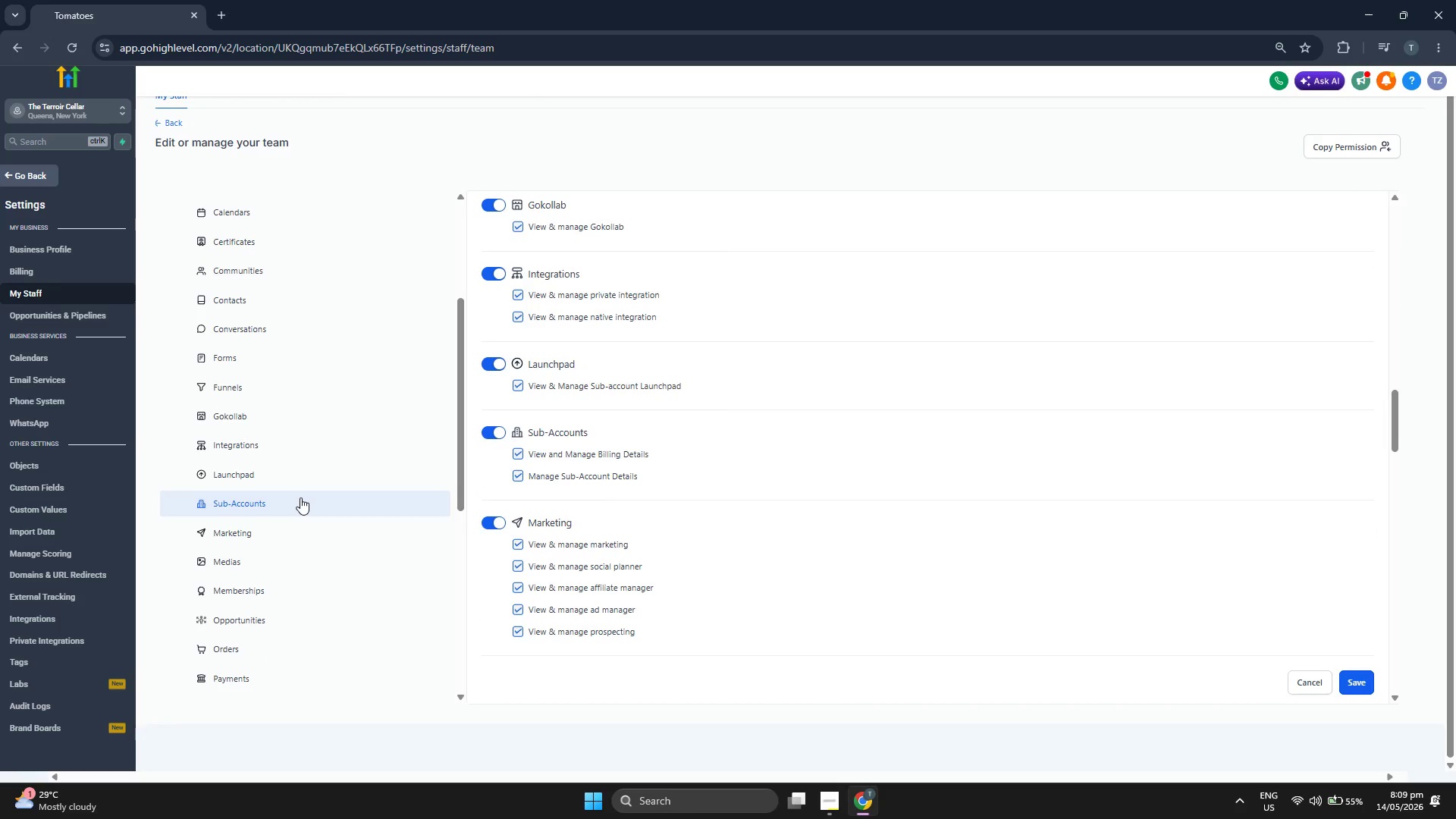 
wait(5.67)
 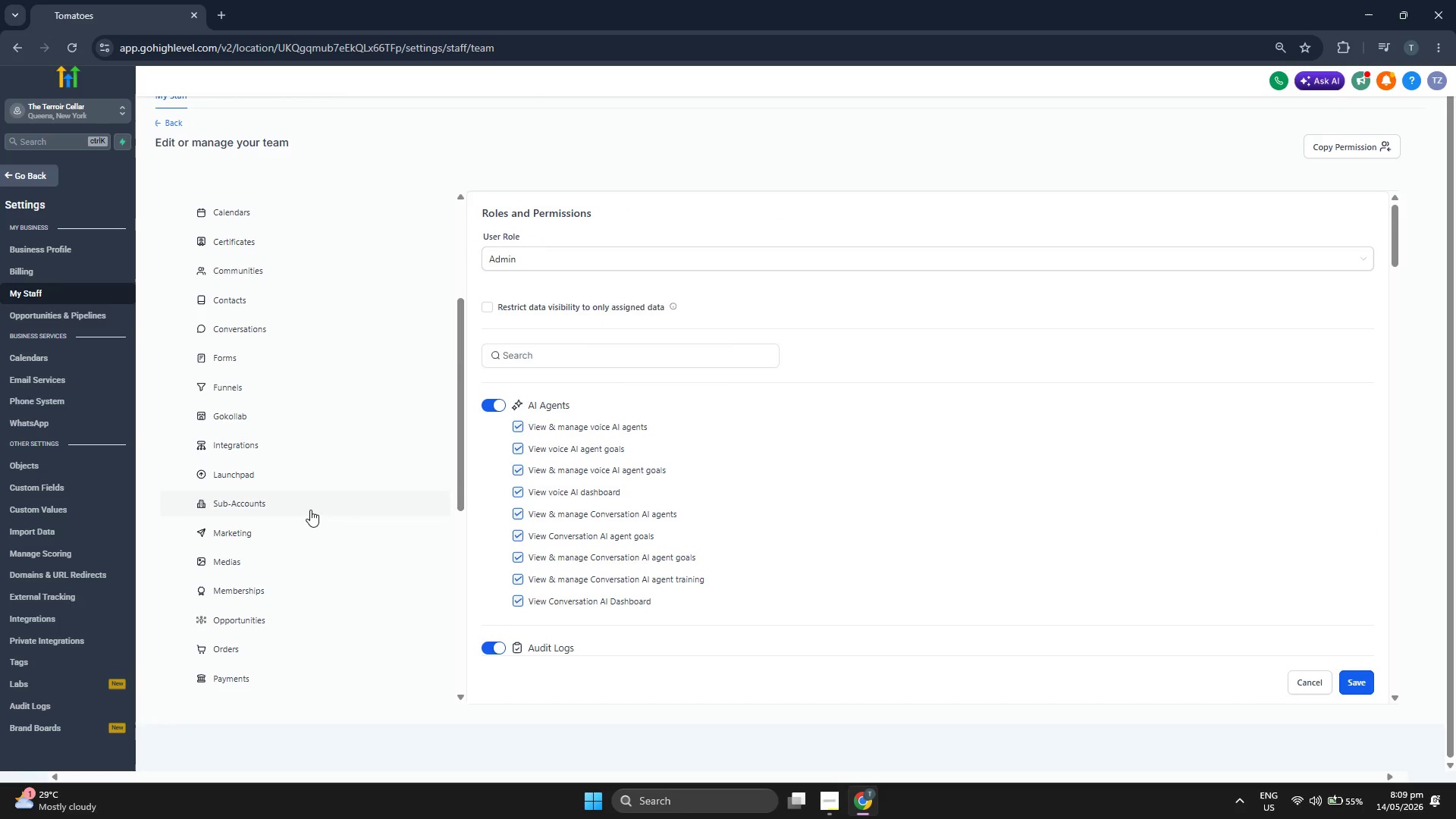 
scroll: coordinate [300, 494], scroll_direction: down, amount: 2.0
 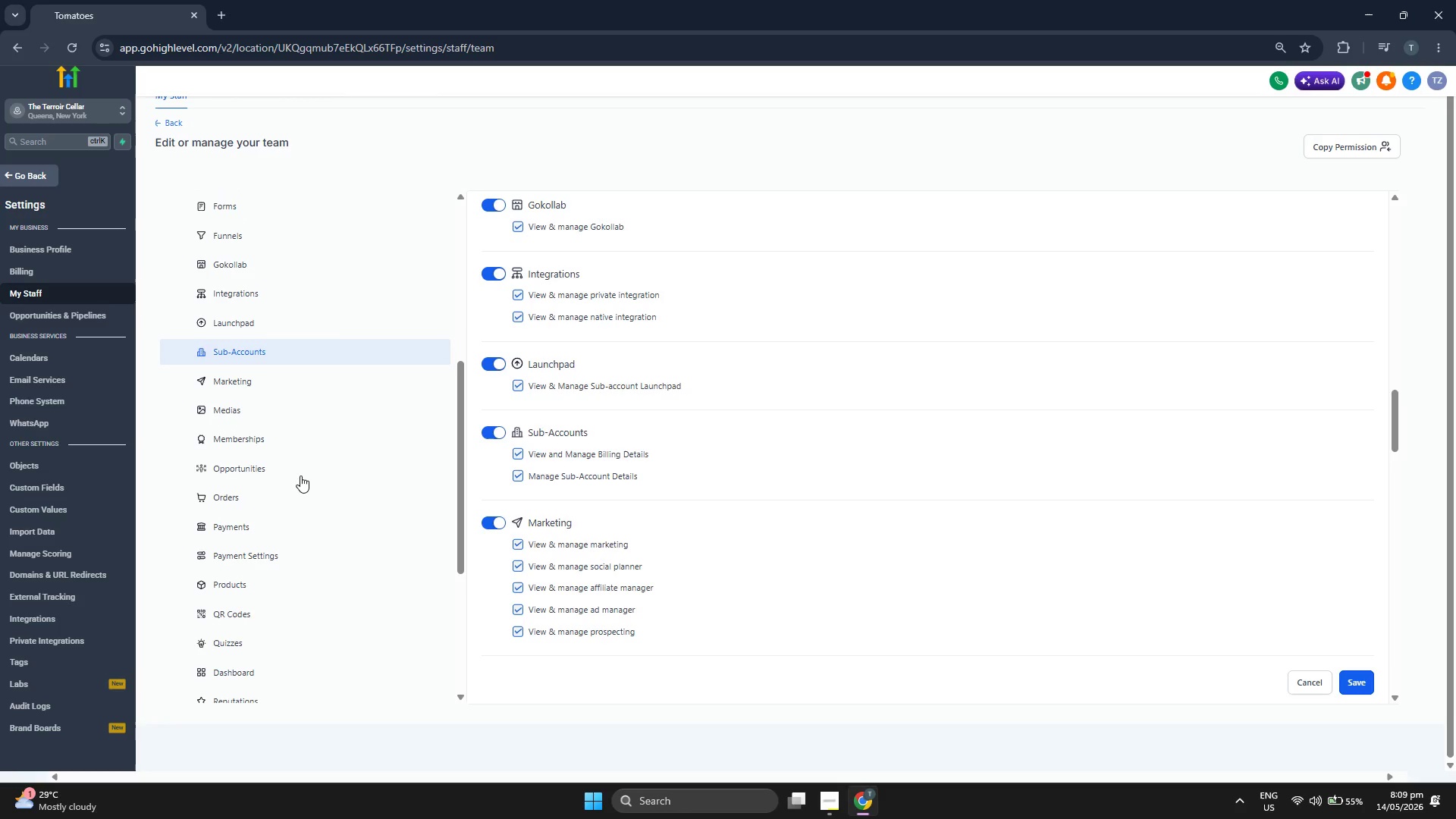 
left_click([301, 472])
 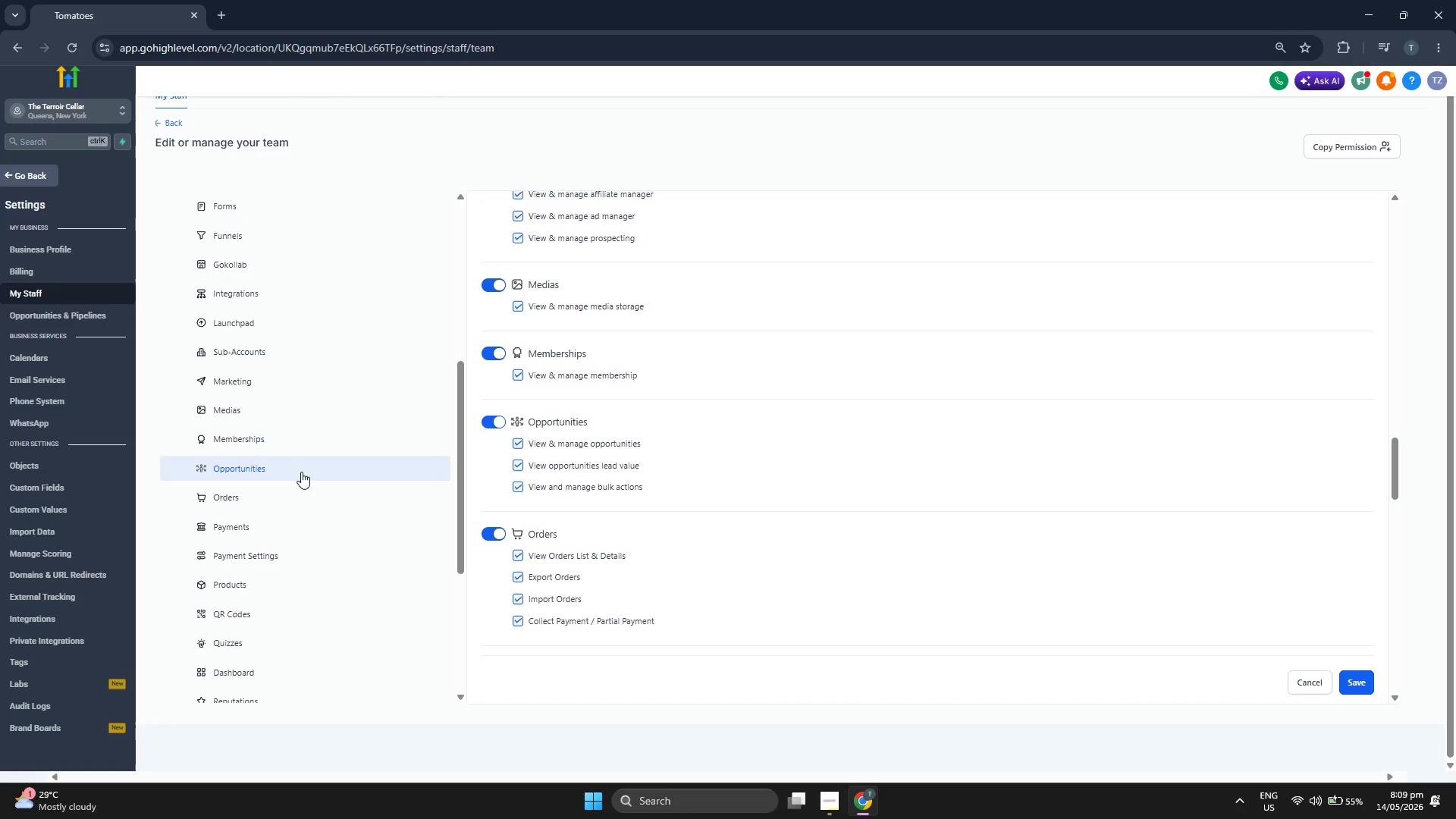 
wait(5.59)
 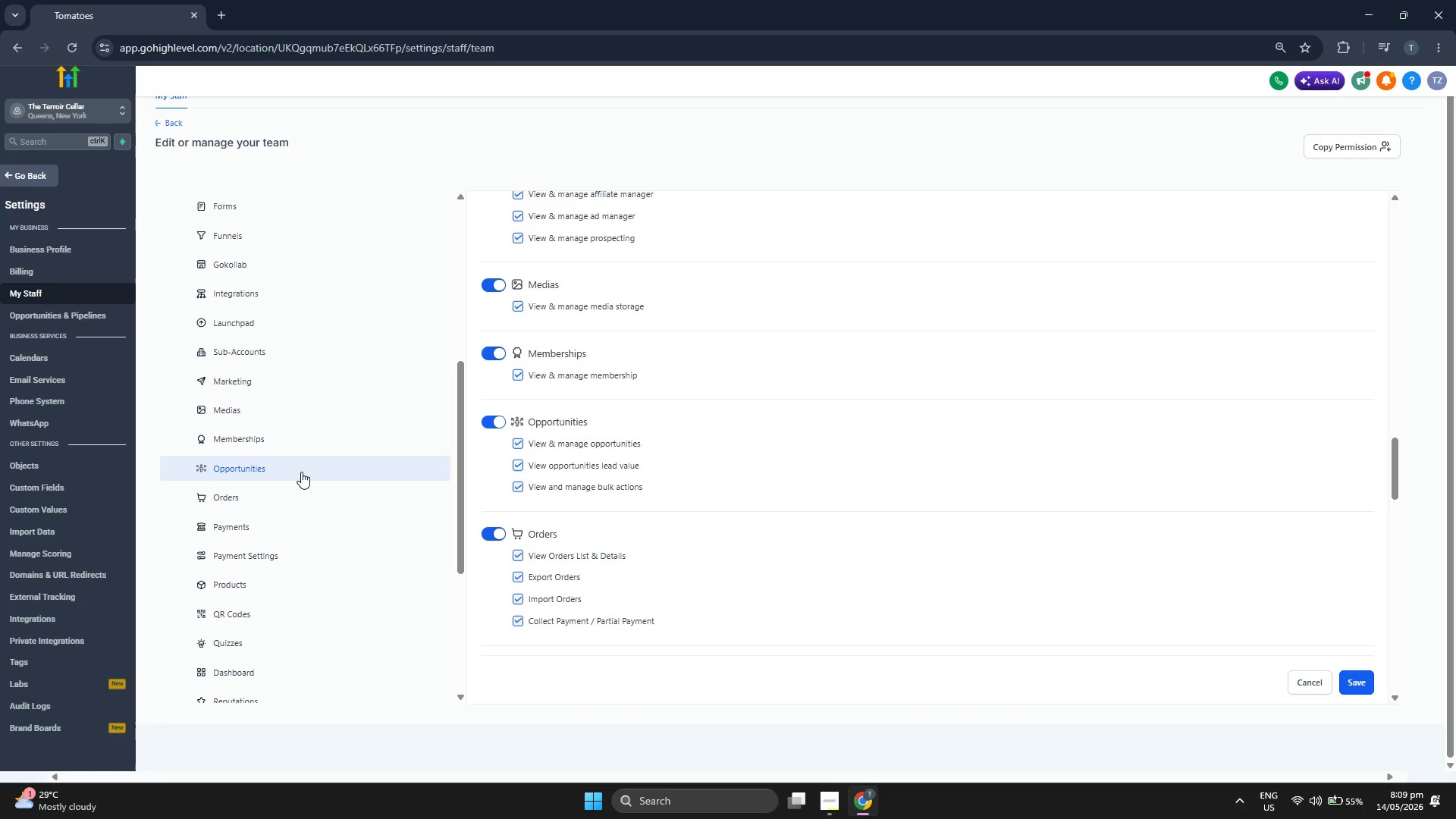 
scroll: coordinate [290, 535], scroll_direction: down, amount: 2.0
 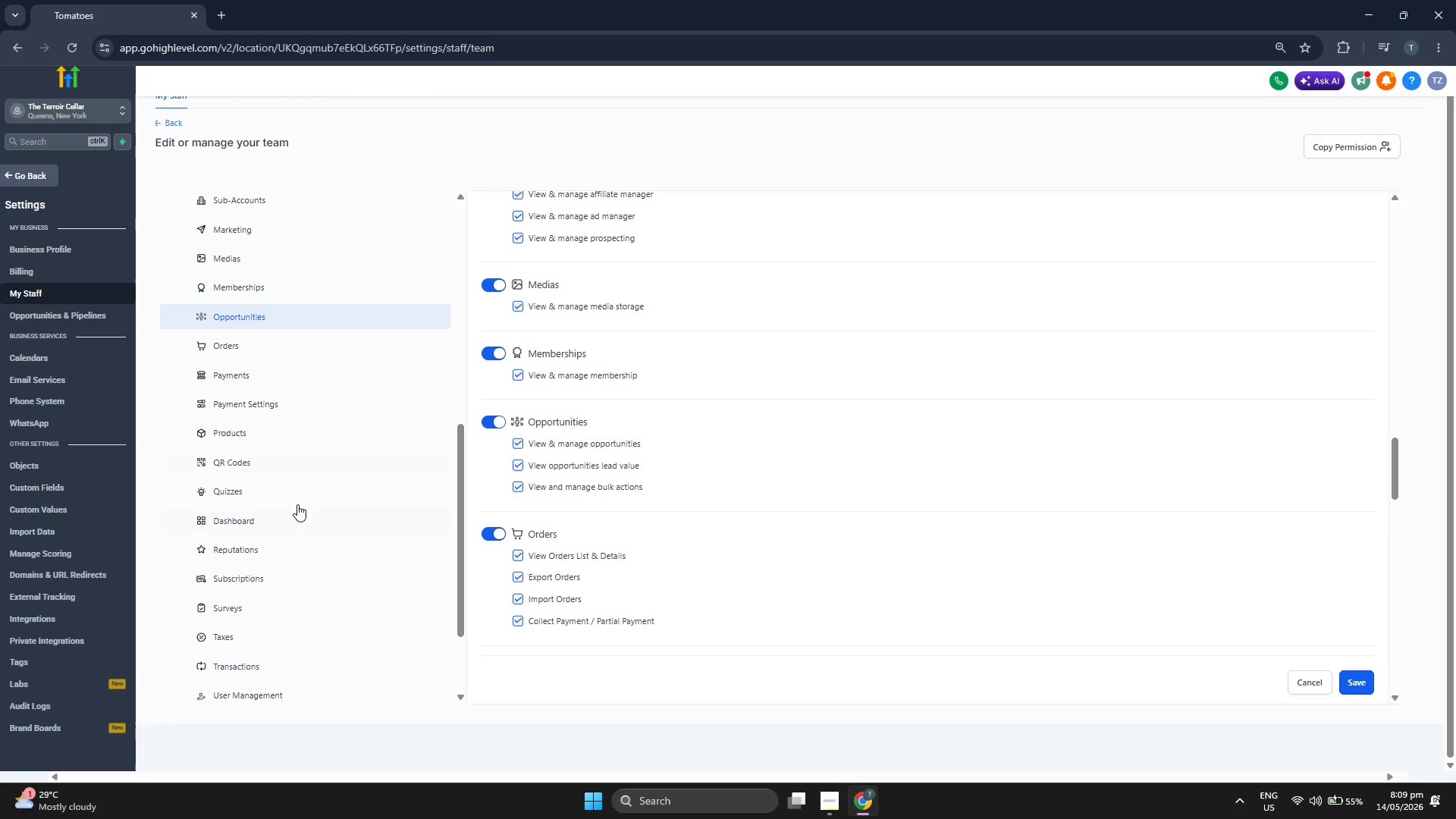 
left_click([297, 510])
 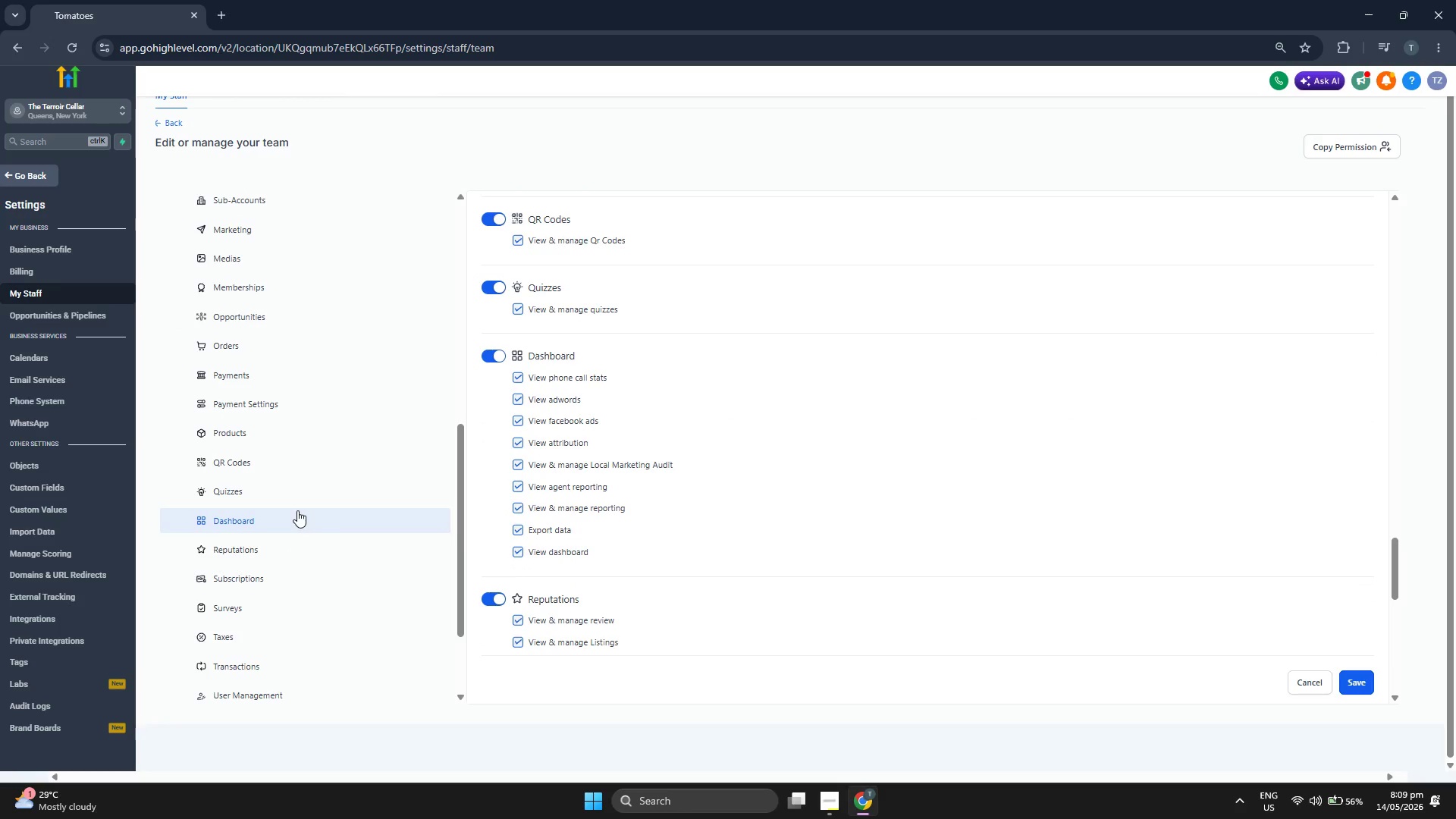 
scroll: coordinate [301, 509], scroll_direction: down, amount: 1.0
 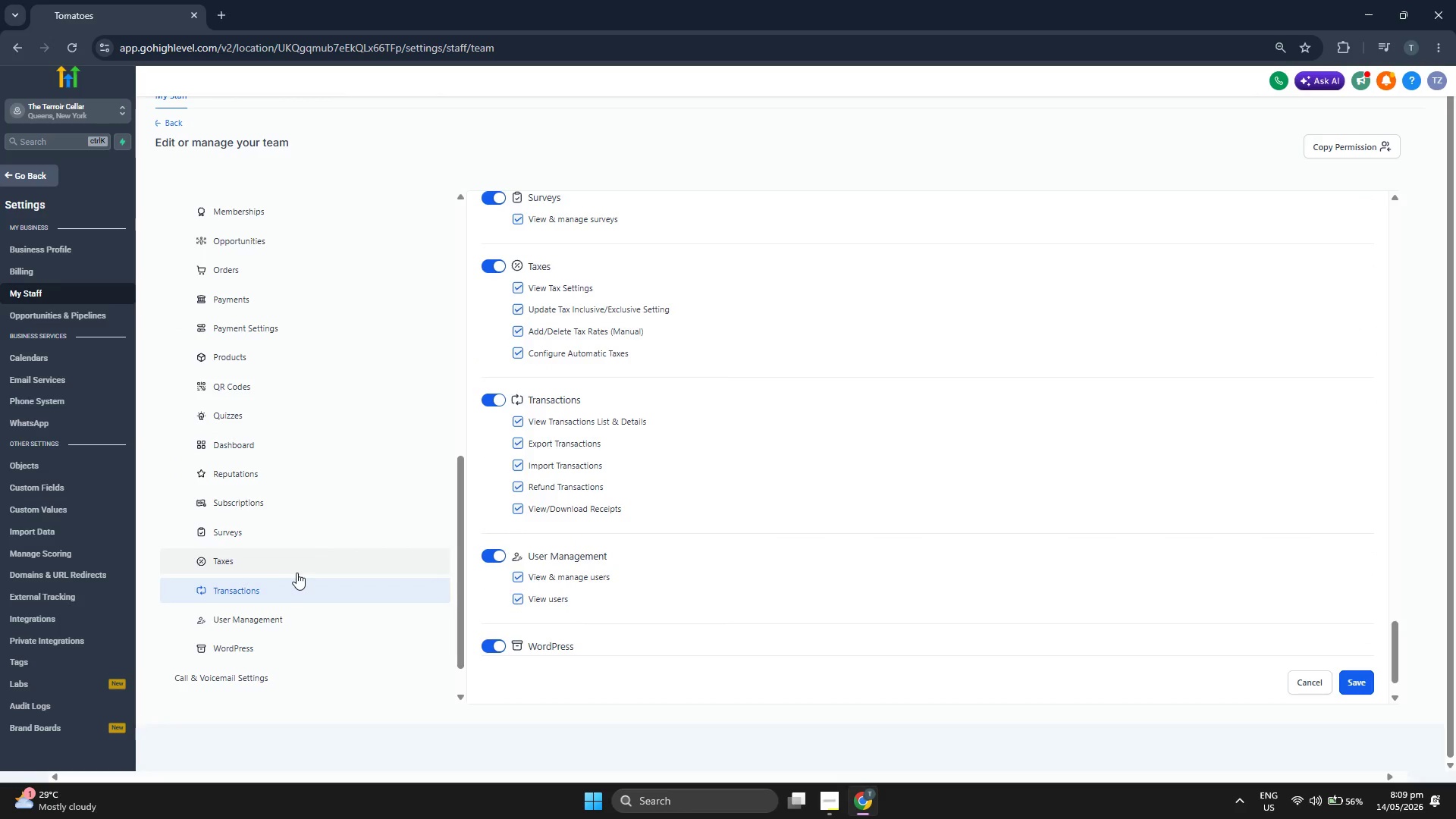 
scroll: coordinate [340, 475], scroll_direction: up, amount: 4.0
 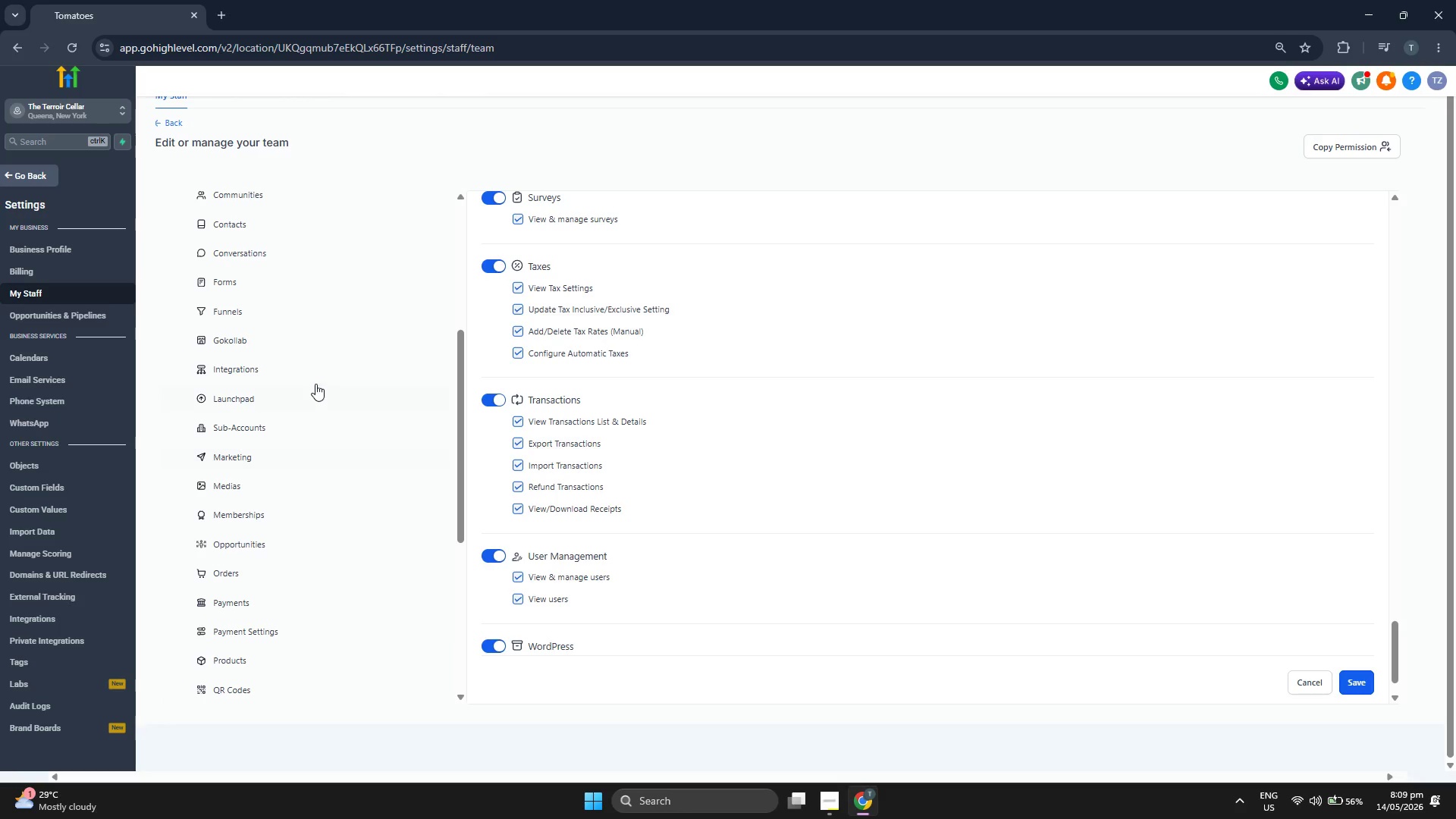 
left_click([313, 370])
 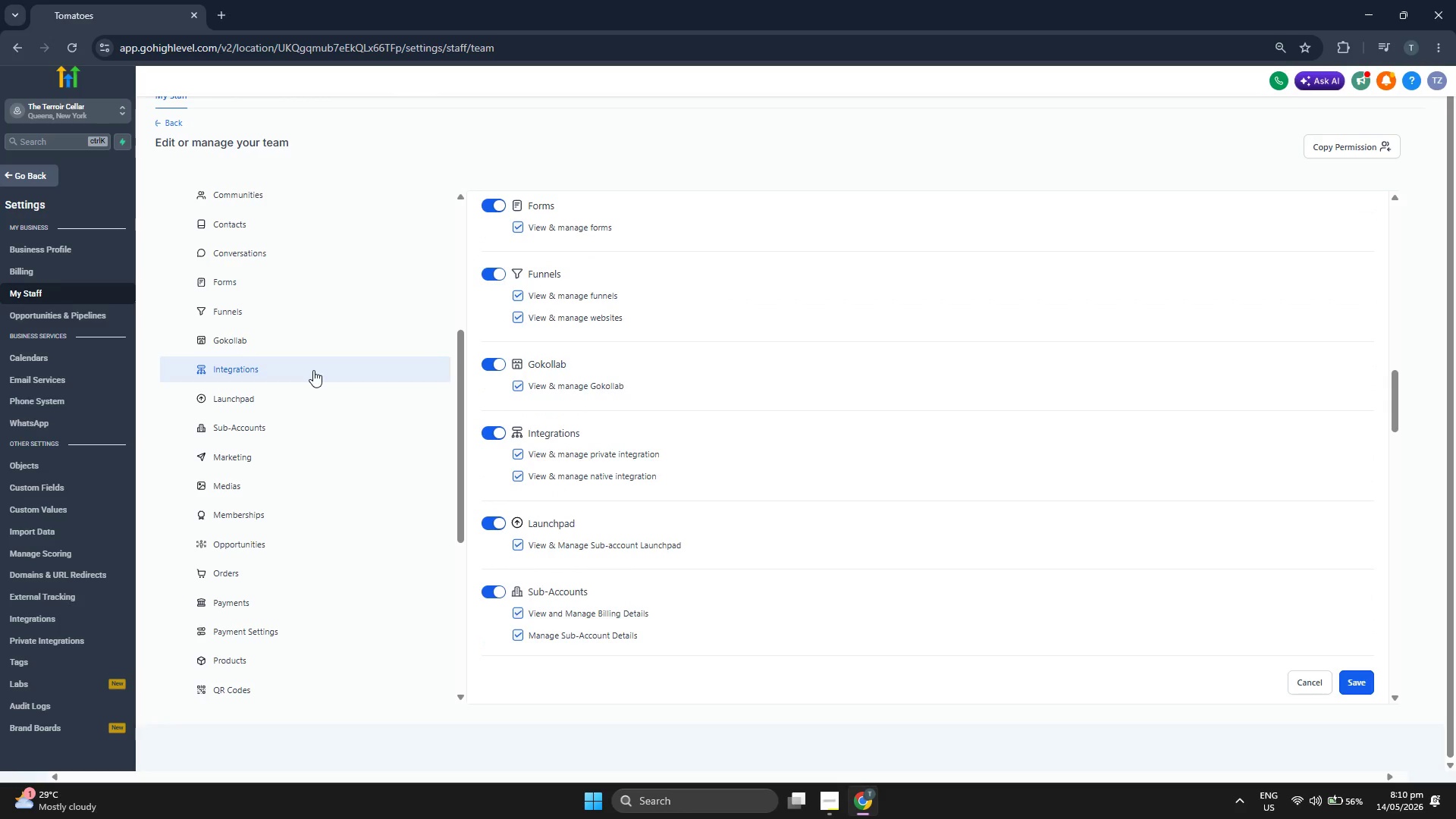 
wait(5.56)
 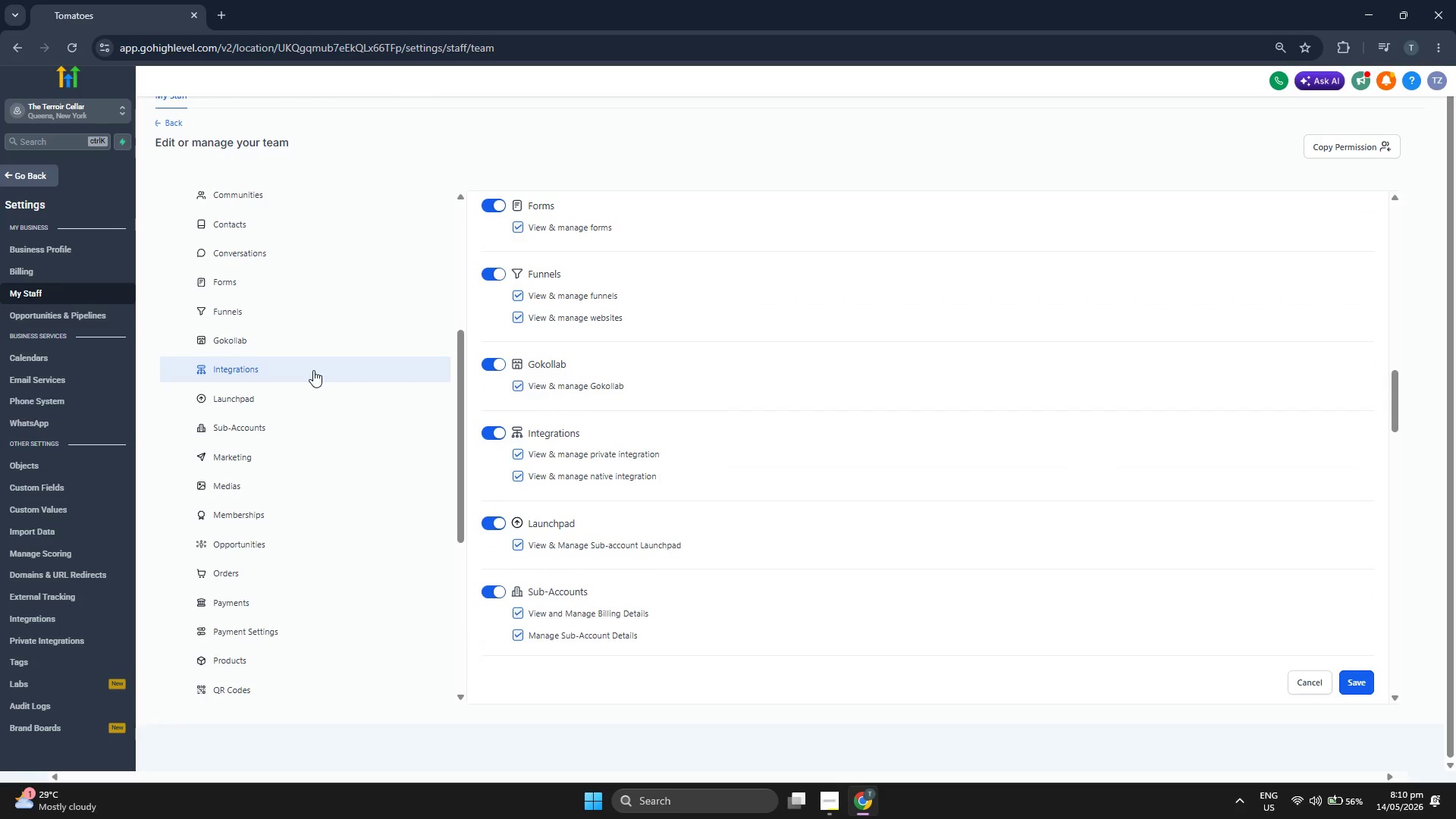 
scroll: coordinate [315, 381], scroll_direction: up, amount: 1.0
 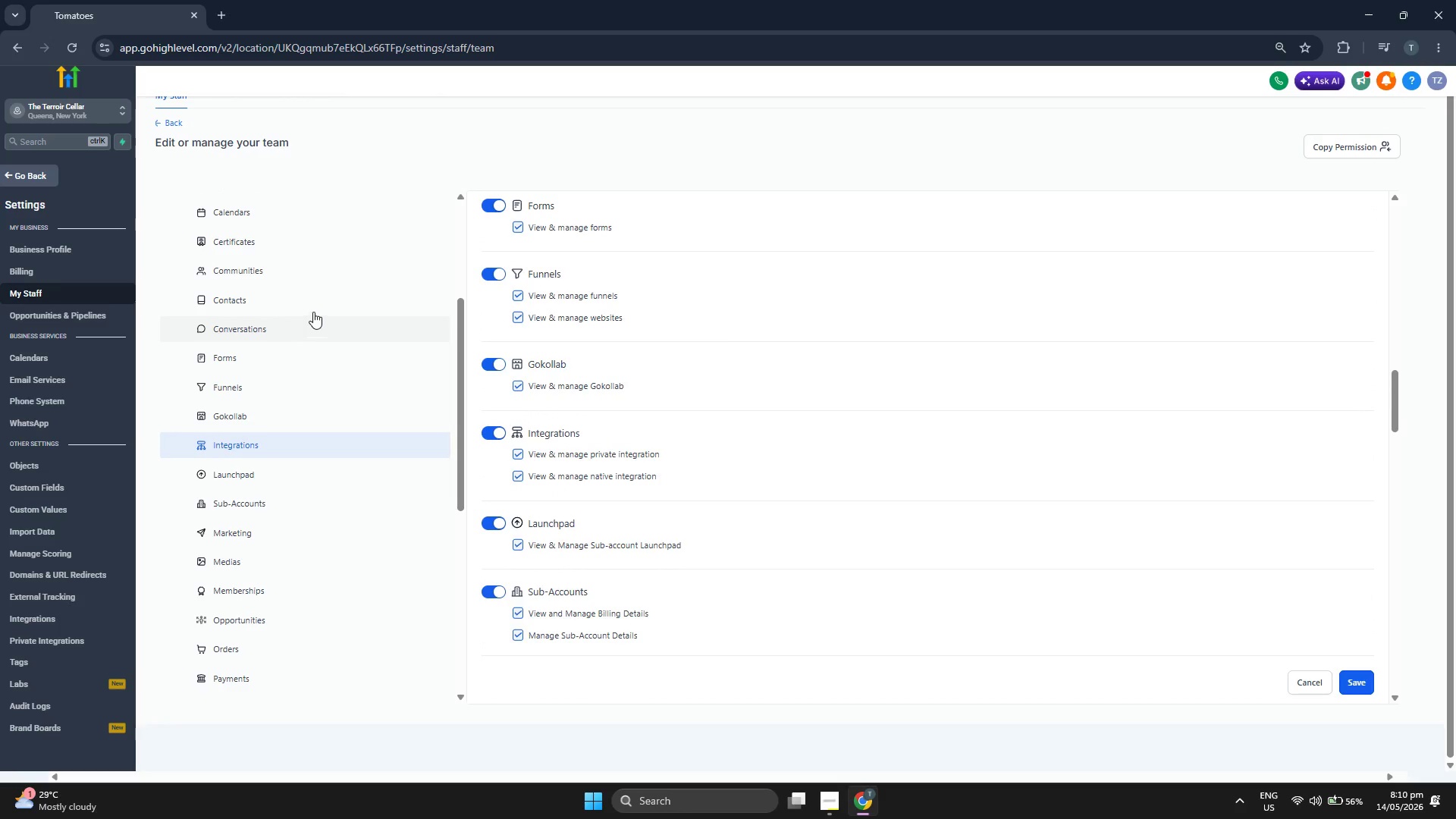 
left_click([317, 306])
 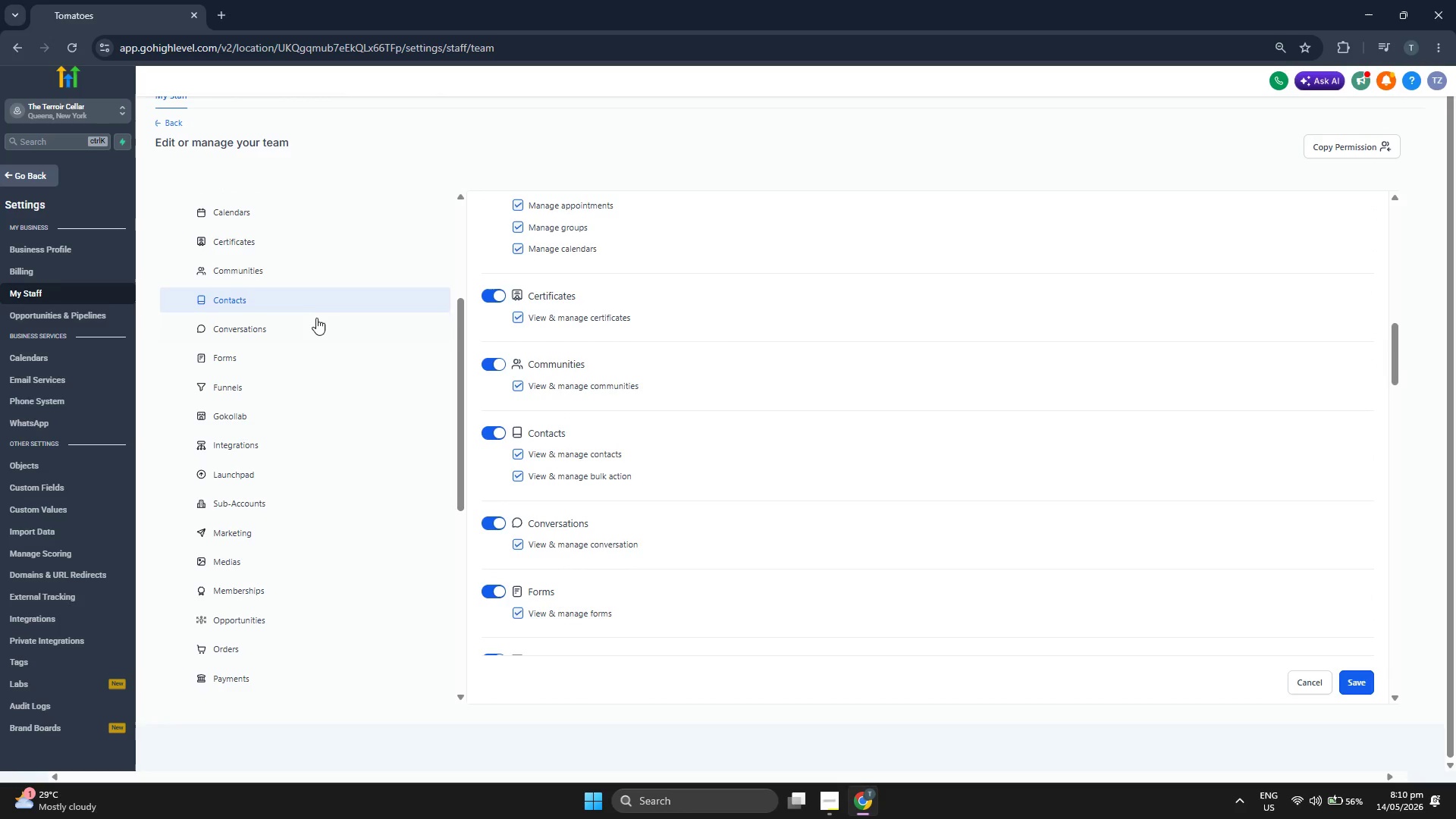 
scroll: coordinate [337, 428], scroll_direction: up, amount: 1.0
 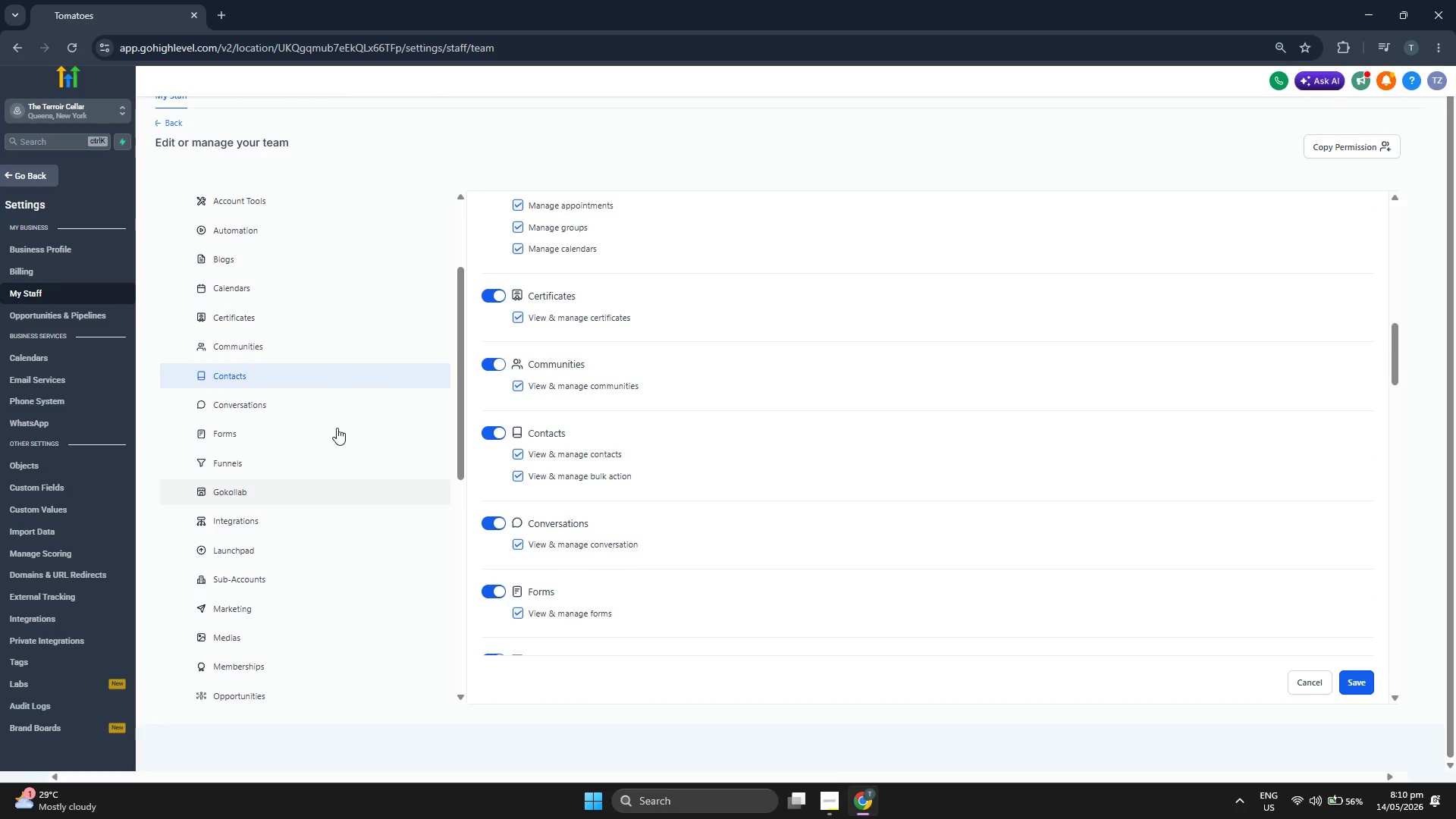 
wait(5.76)
 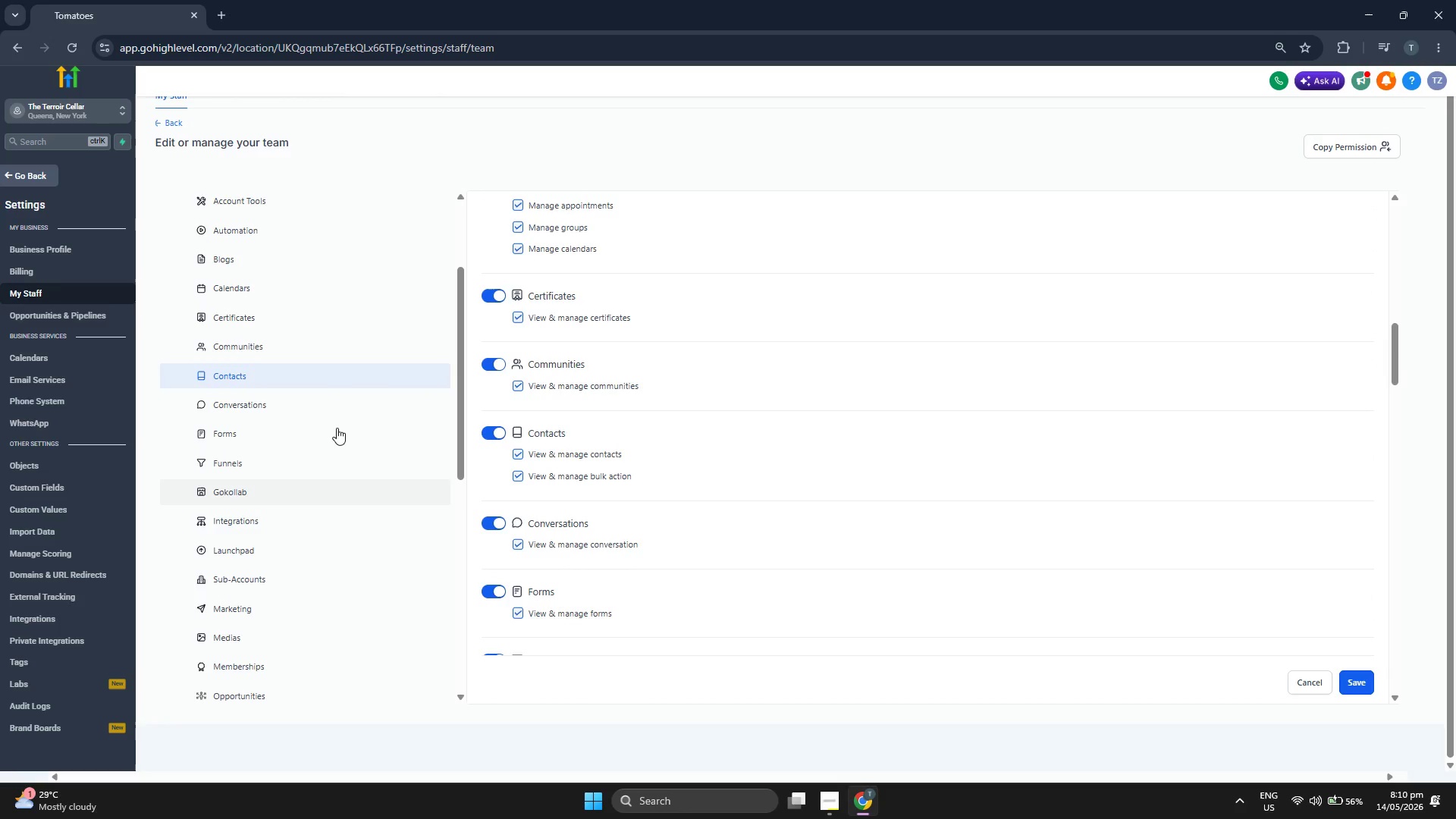 
left_click([307, 294])
 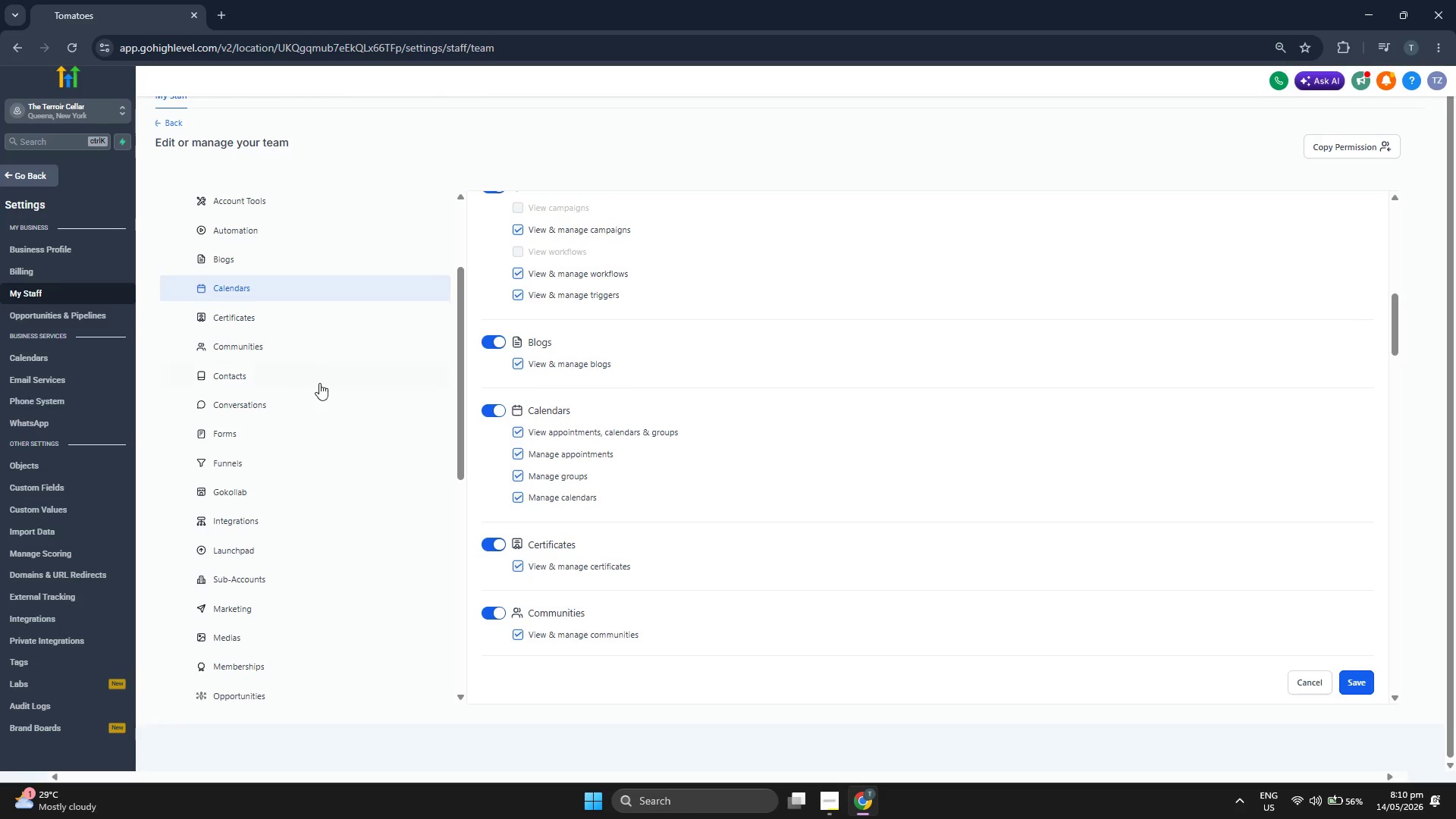 
scroll: coordinate [318, 330], scroll_direction: up, amount: 3.0
 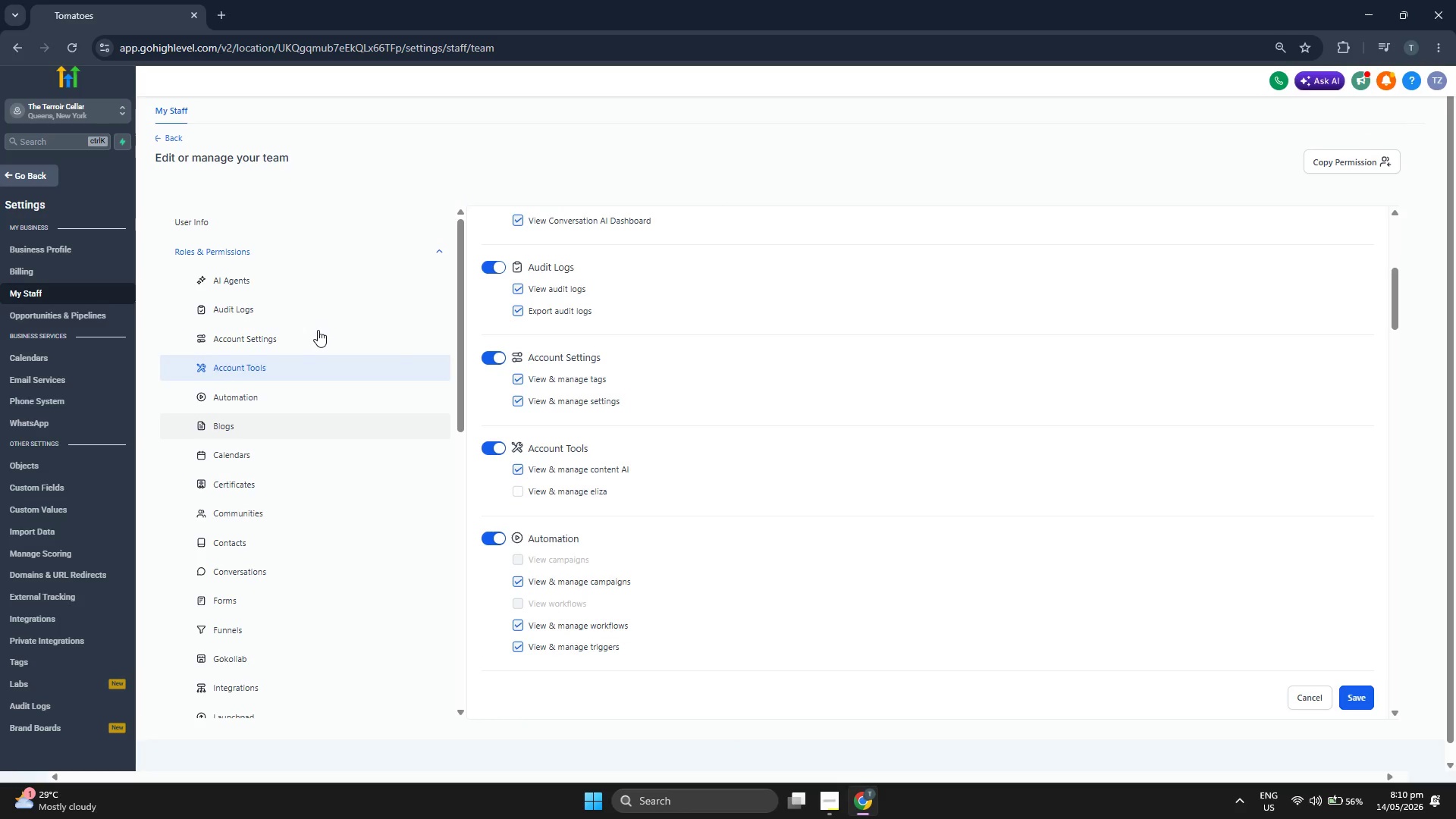 
scroll: coordinate [318, 330], scroll_direction: down, amount: 1.0
 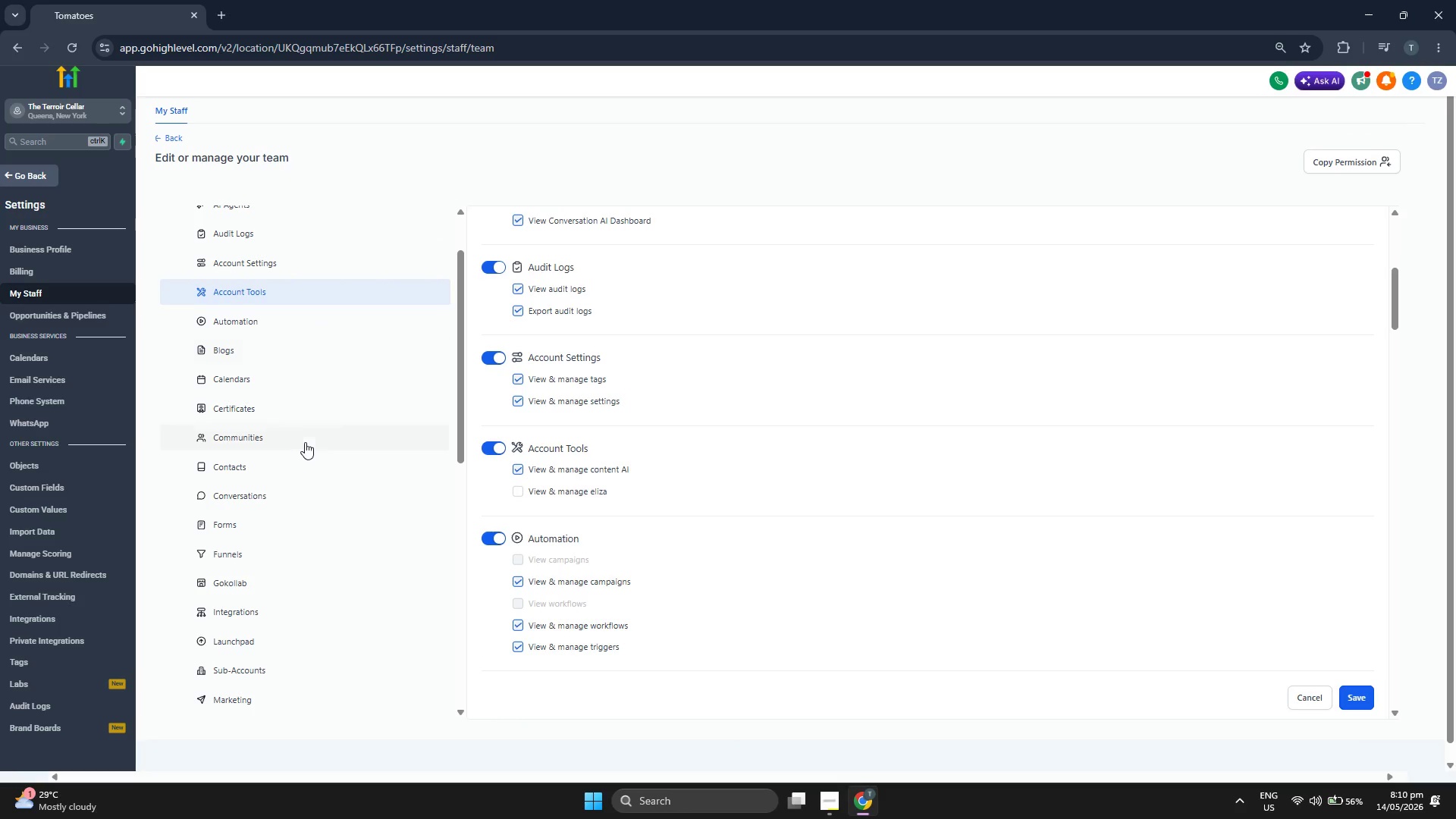 
left_click([307, 471])
 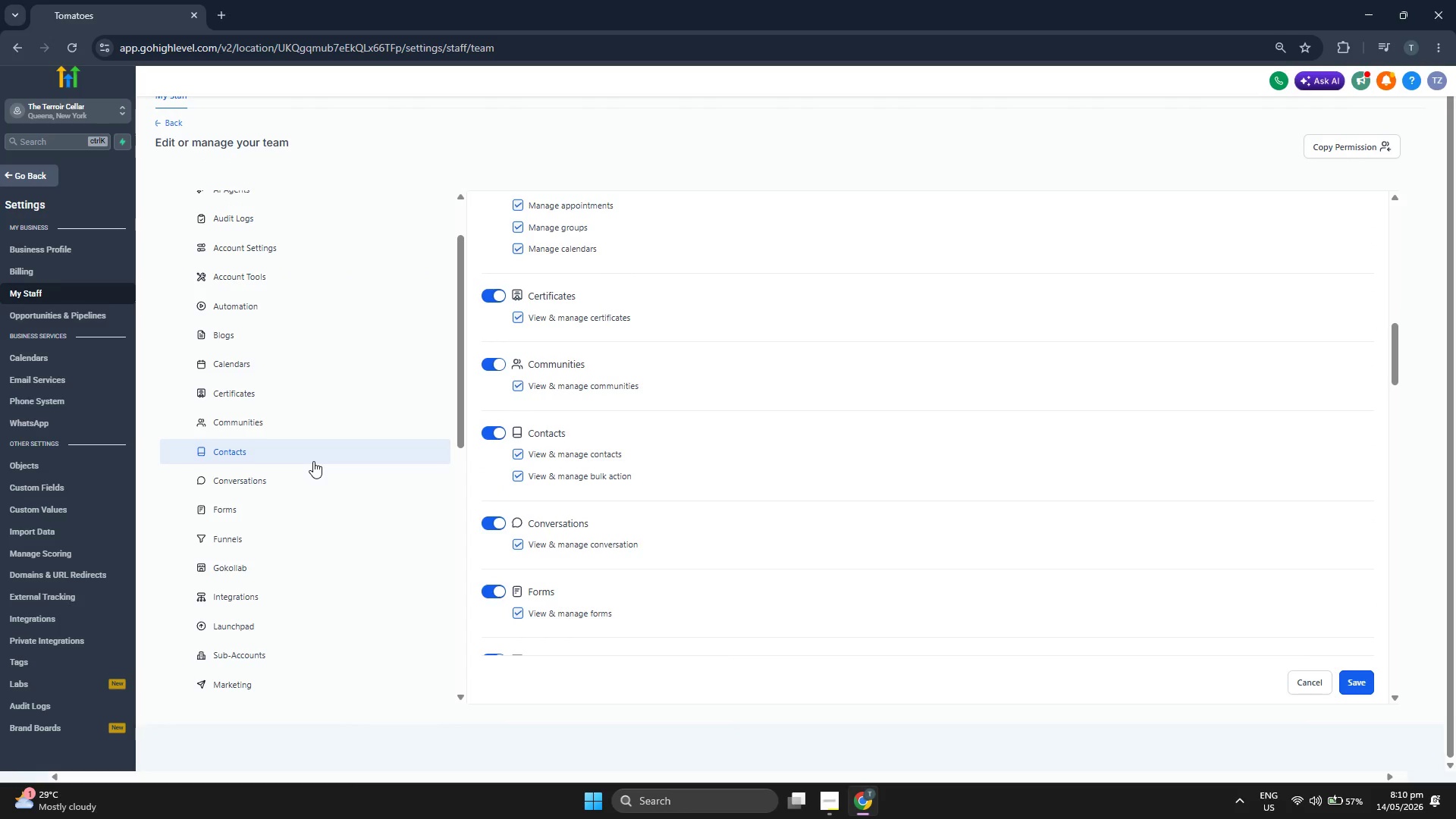 
scroll: coordinate [322, 441], scroll_direction: down, amount: 5.0
 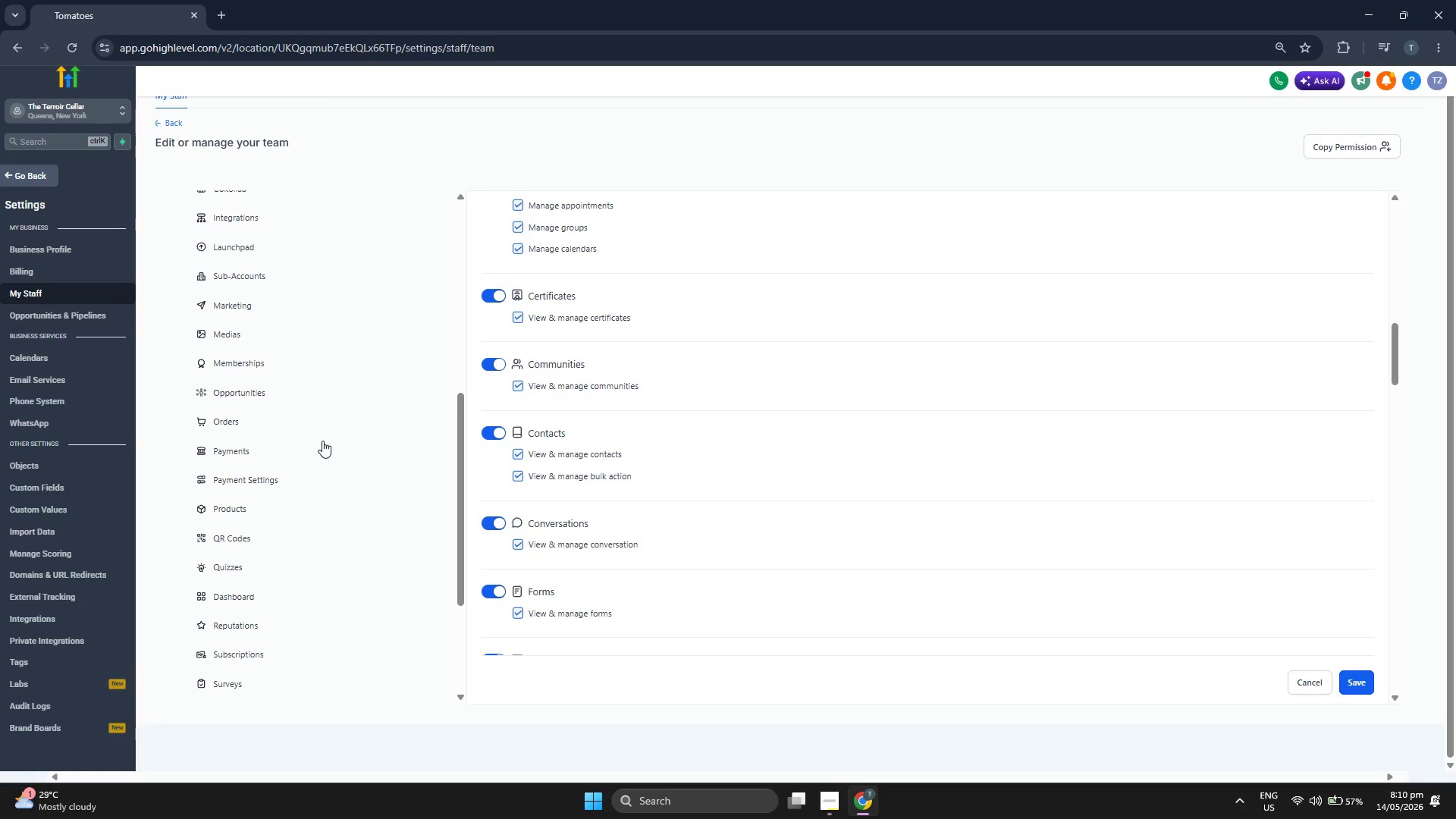 
scroll: coordinate [322, 441], scroll_direction: down, amount: 4.0
 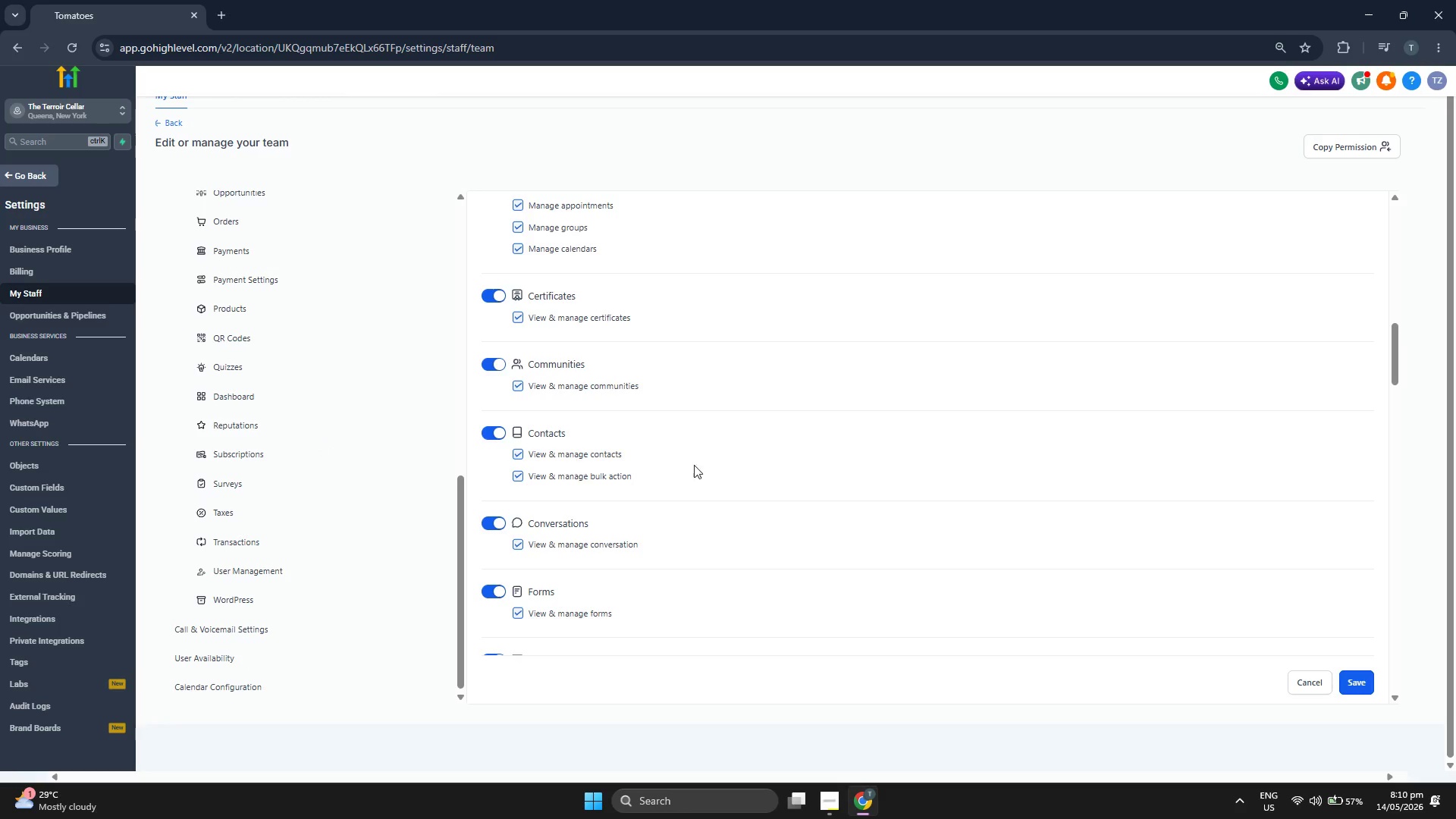 
scroll: coordinate [796, 492], scroll_direction: up, amount: 7.0
 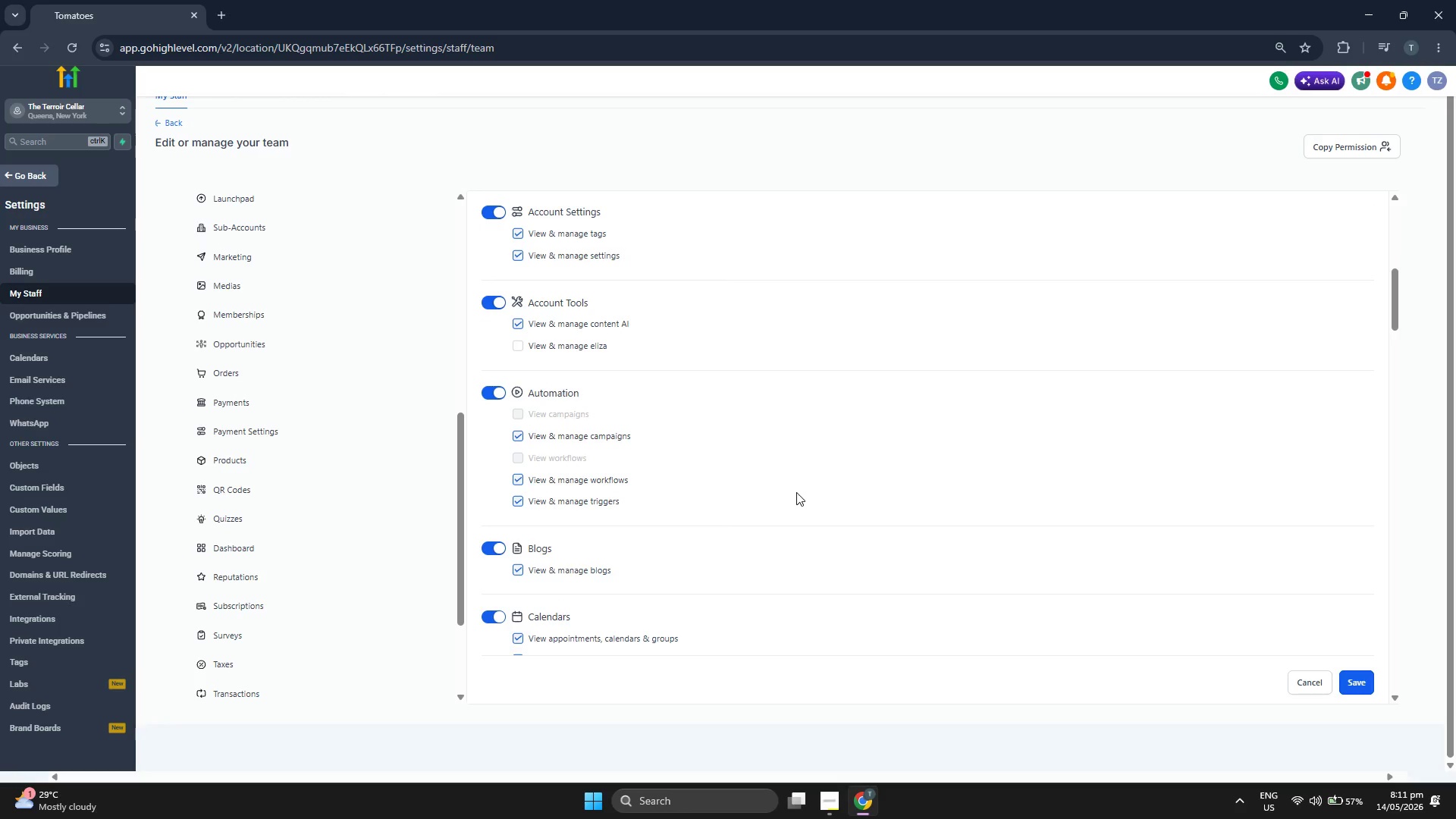 
scroll: coordinate [799, 493], scroll_direction: up, amount: 5.0
 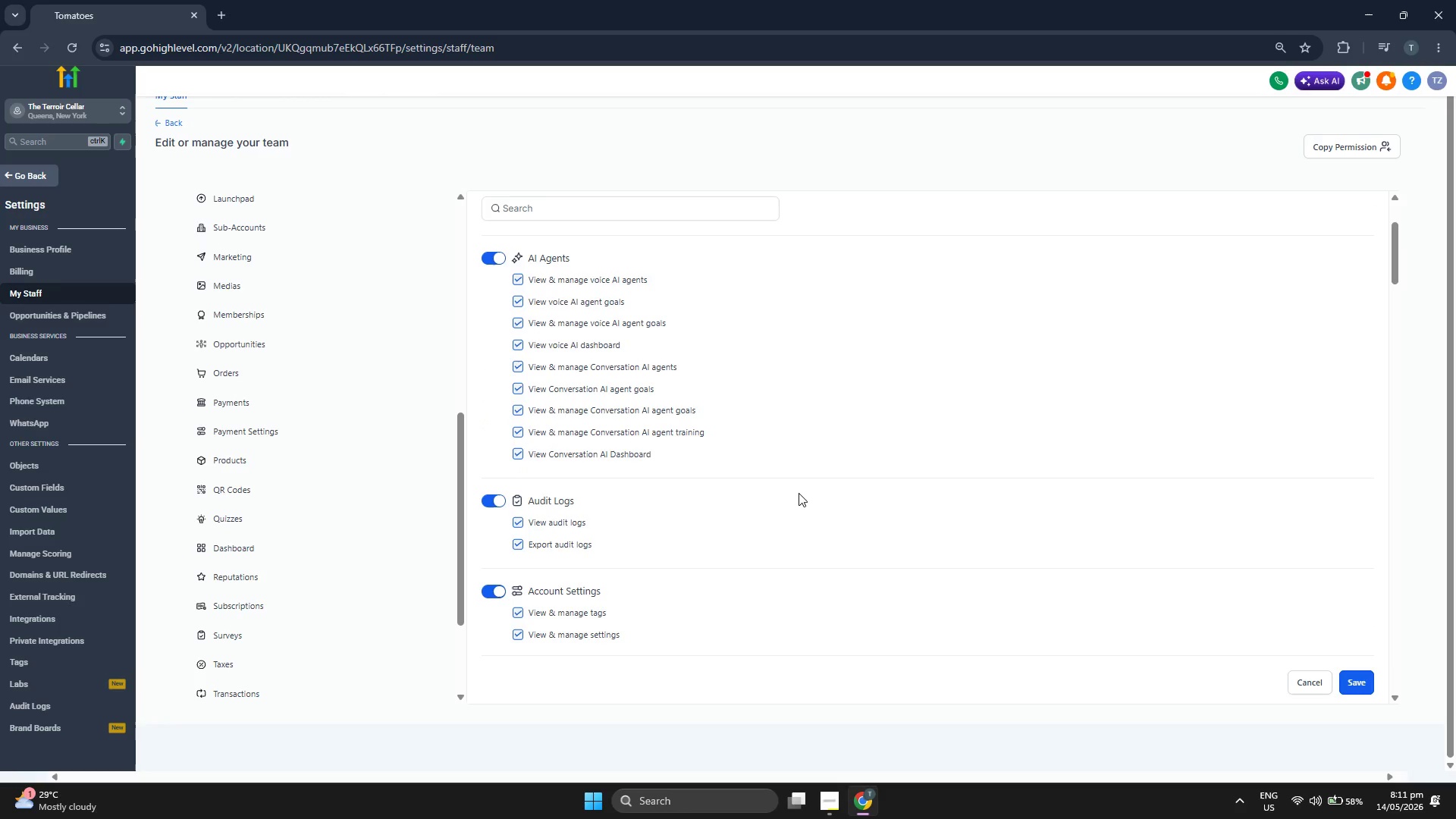 
scroll: coordinate [808, 488], scroll_direction: up, amount: 5.0
 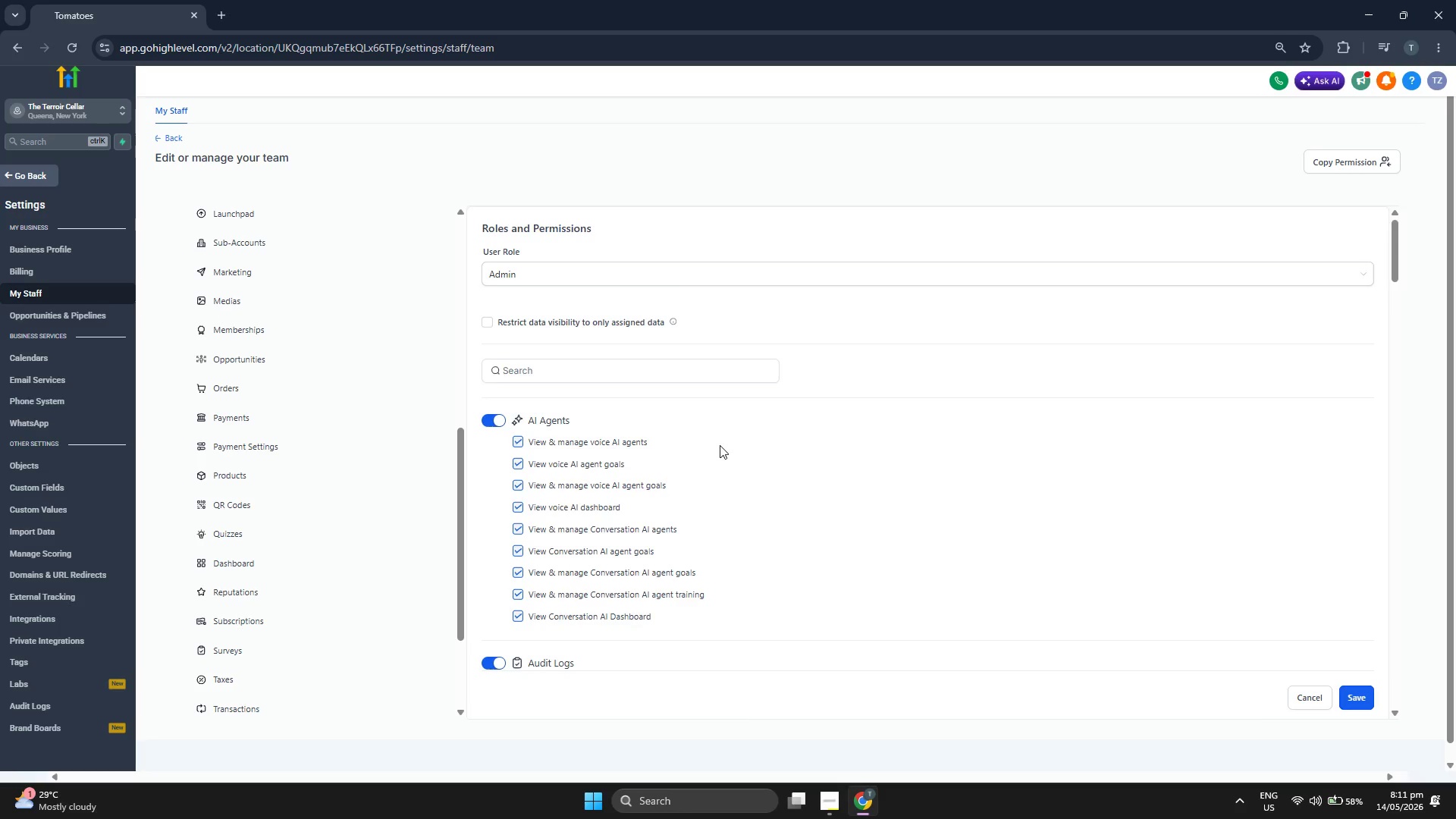 
scroll: coordinate [744, 431], scroll_direction: none, amount: 0.0
 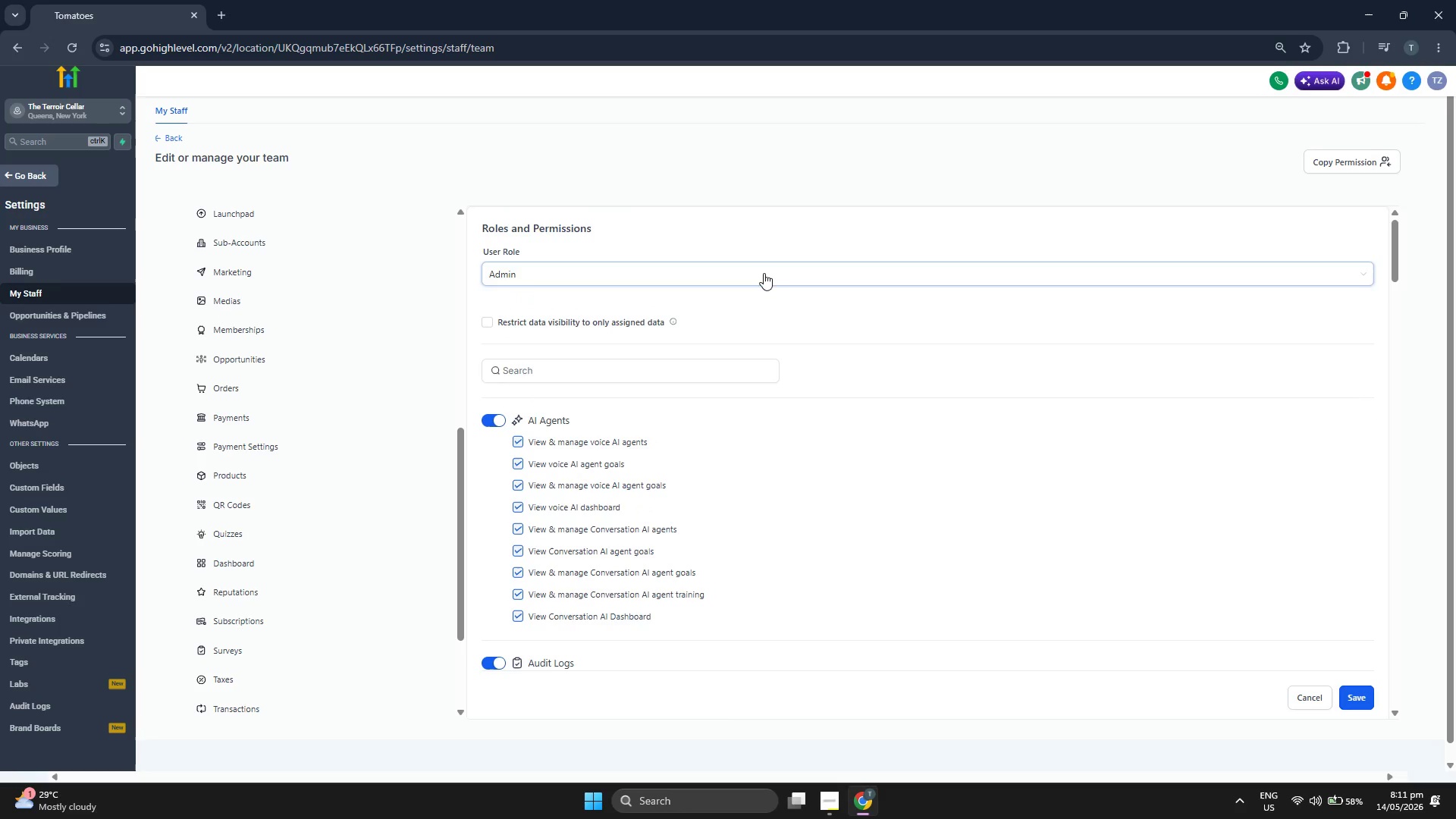 
left_click([768, 271])
 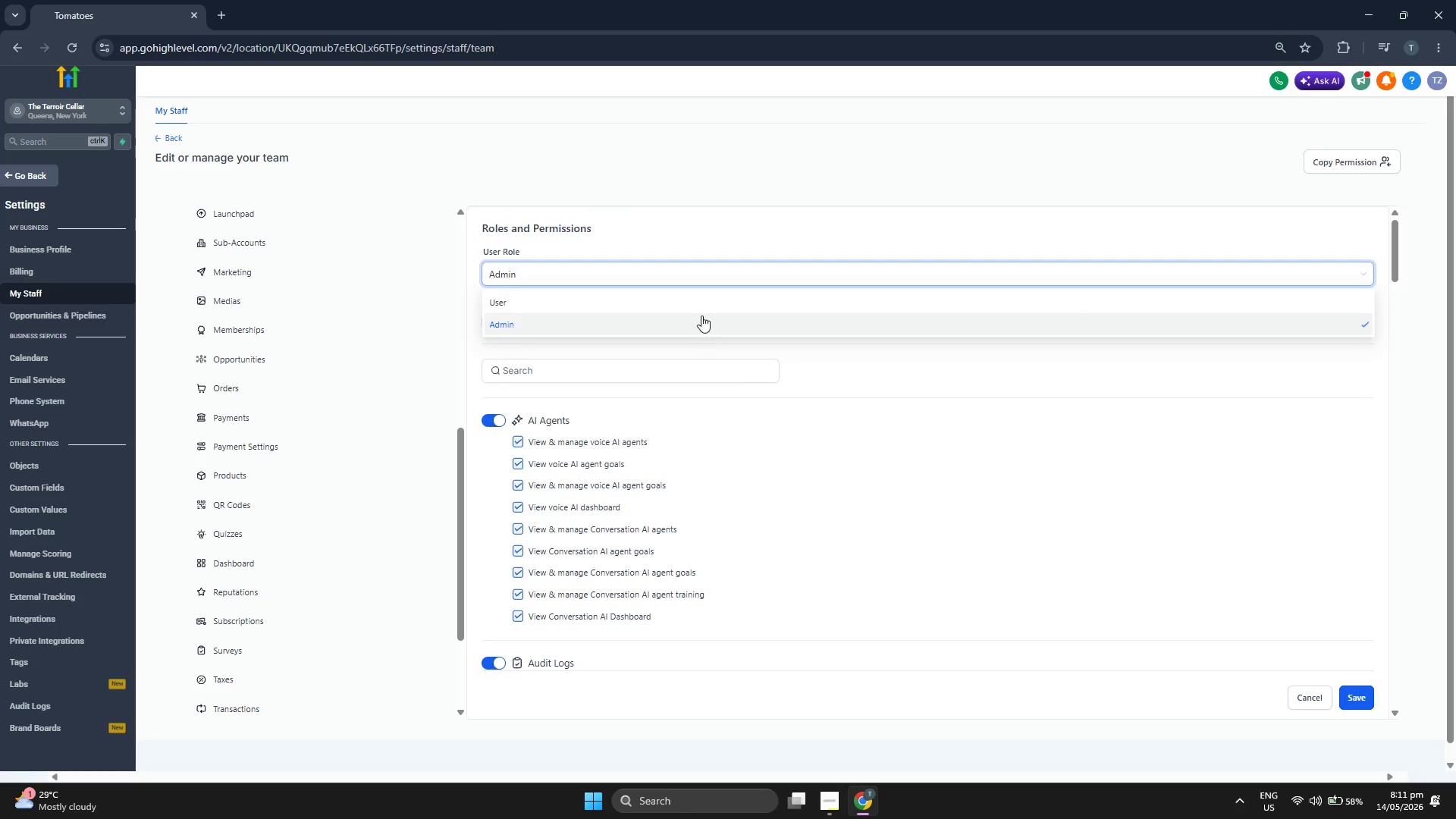 
left_click([699, 306])
 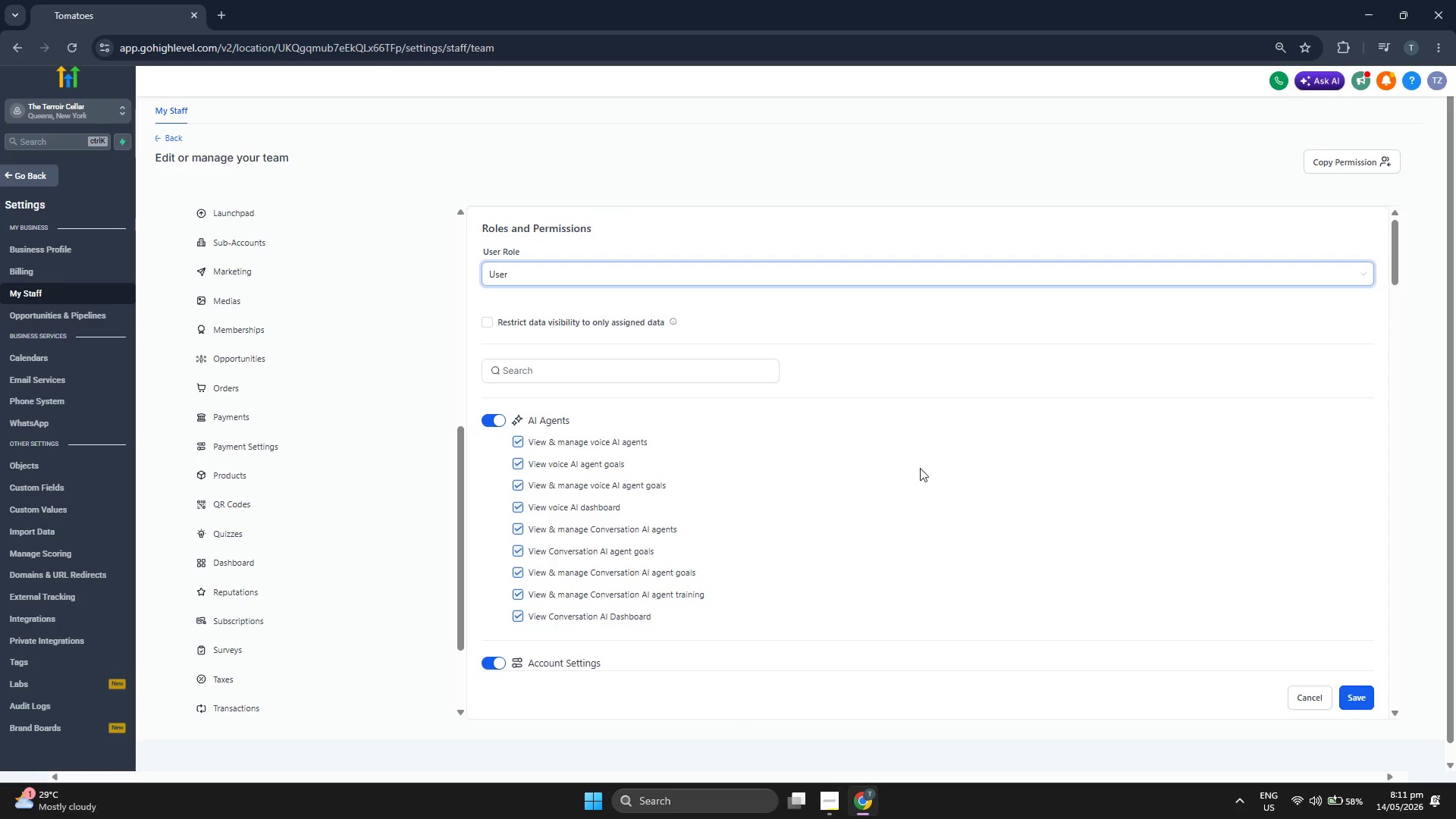 
scroll: coordinate [843, 549], scroll_direction: down, amount: 1.0
 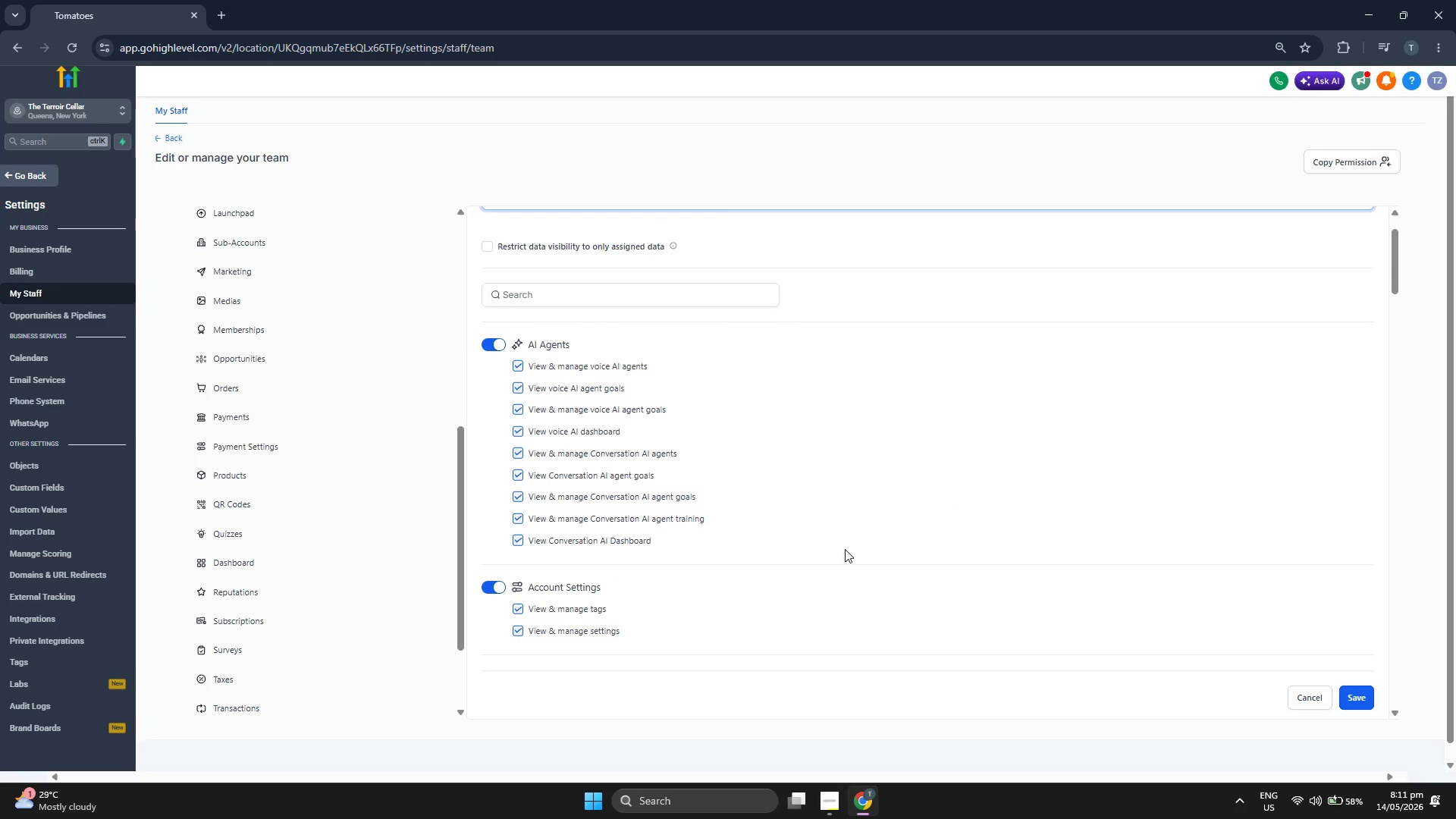 
scroll: coordinate [848, 548], scroll_direction: up, amount: 2.0
 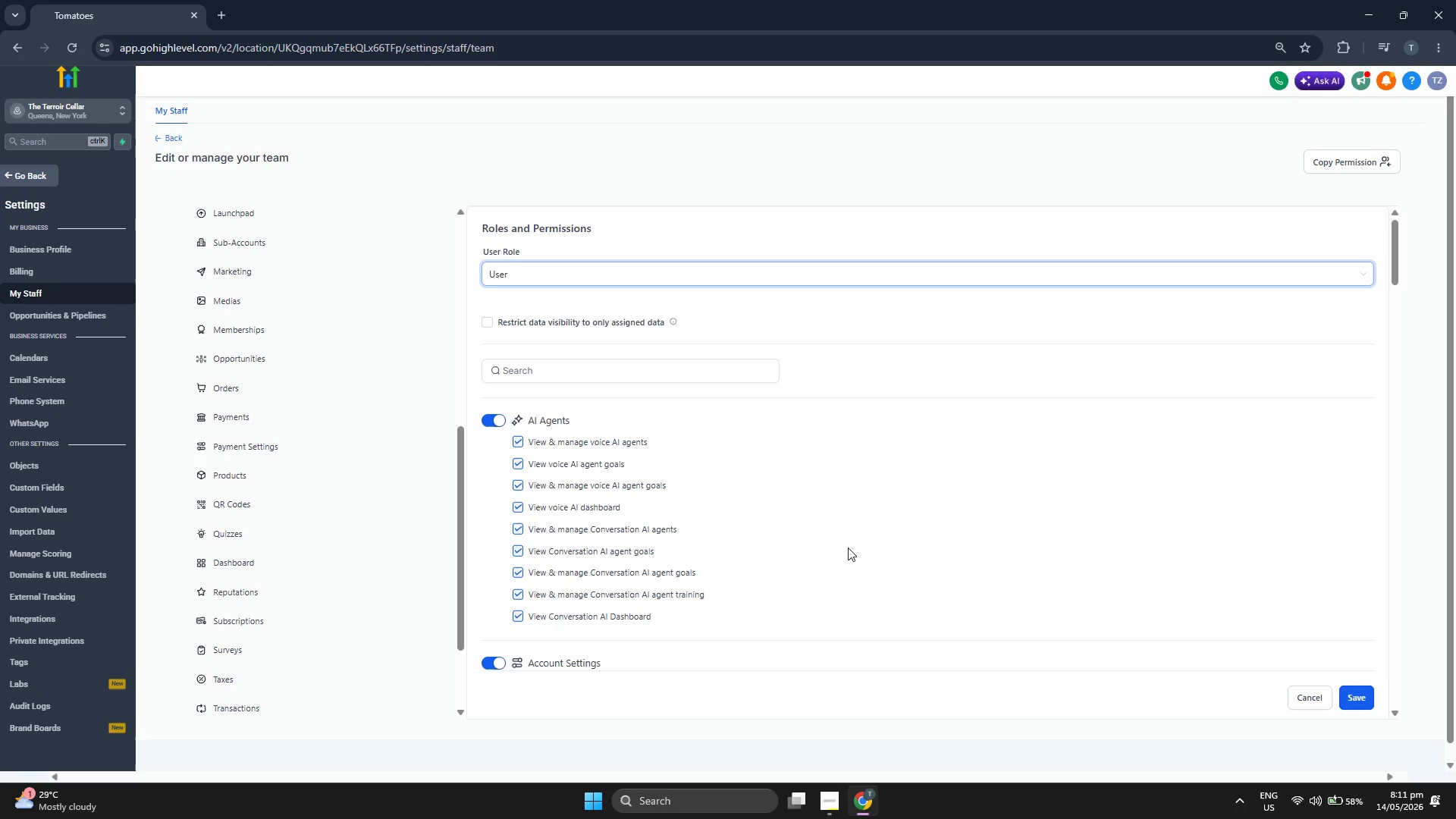 
scroll: coordinate [849, 548], scroll_direction: down, amount: 5.0
 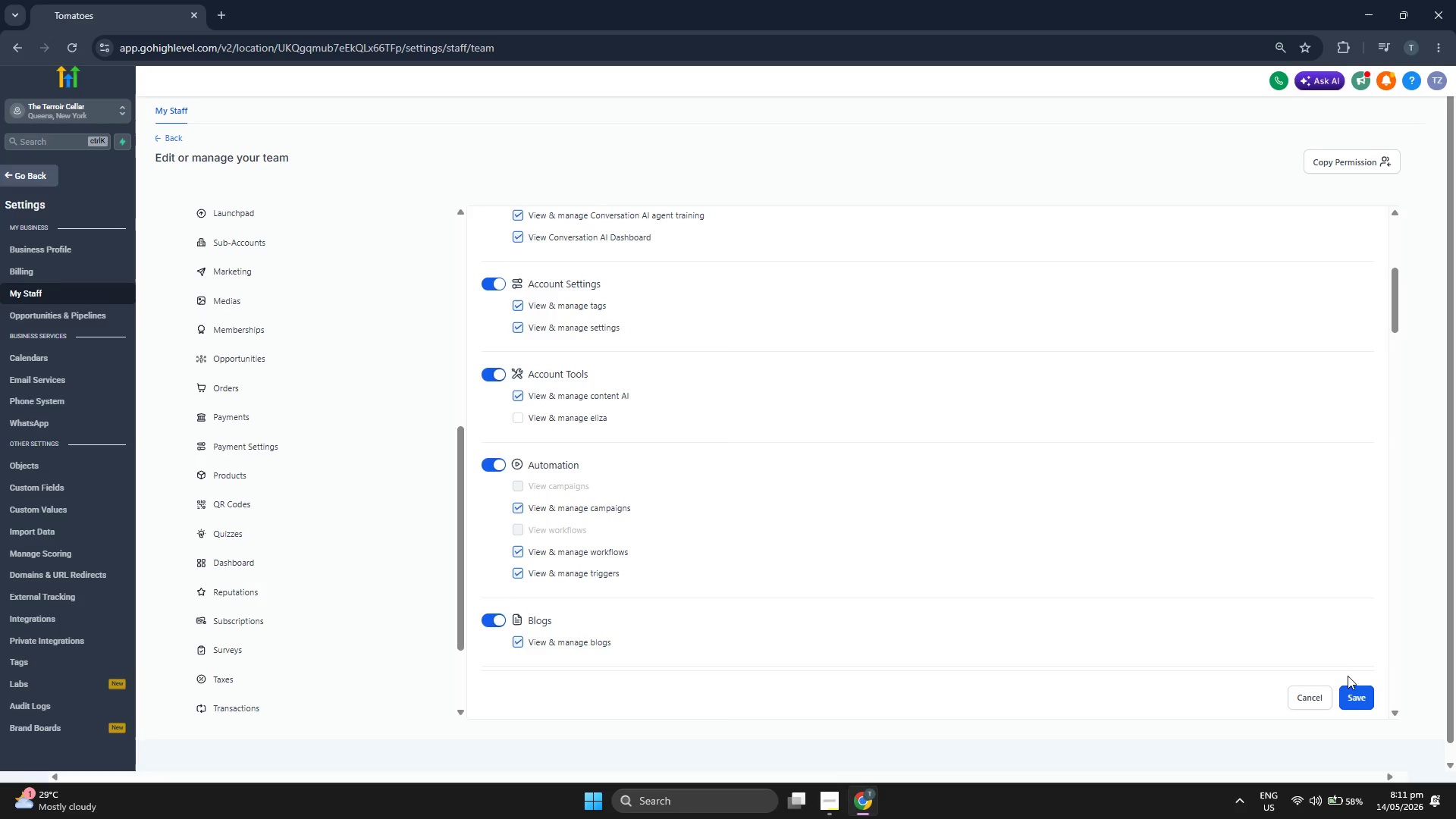 
left_click([1356, 690])
 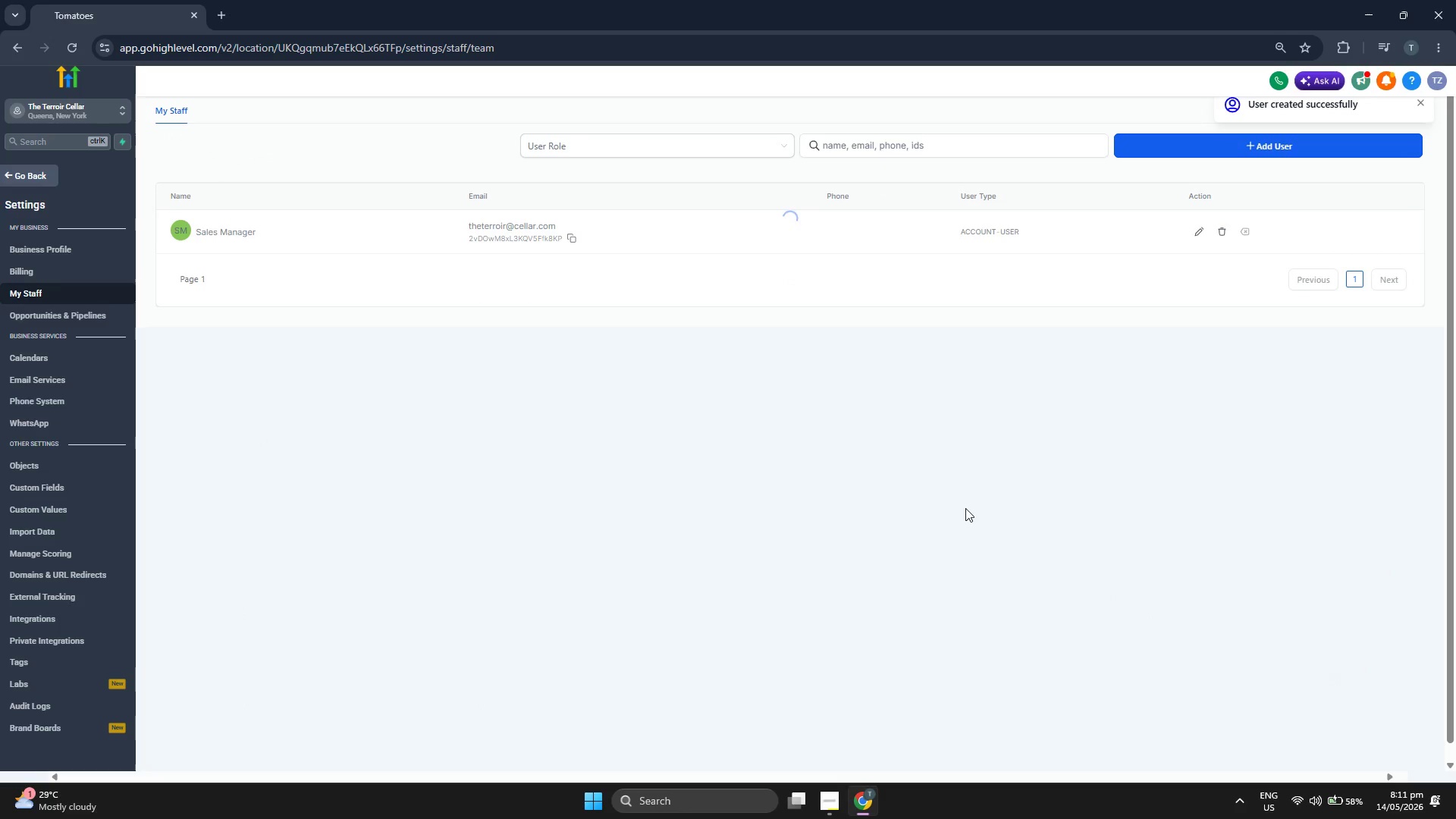 
left_click([568, 239])
 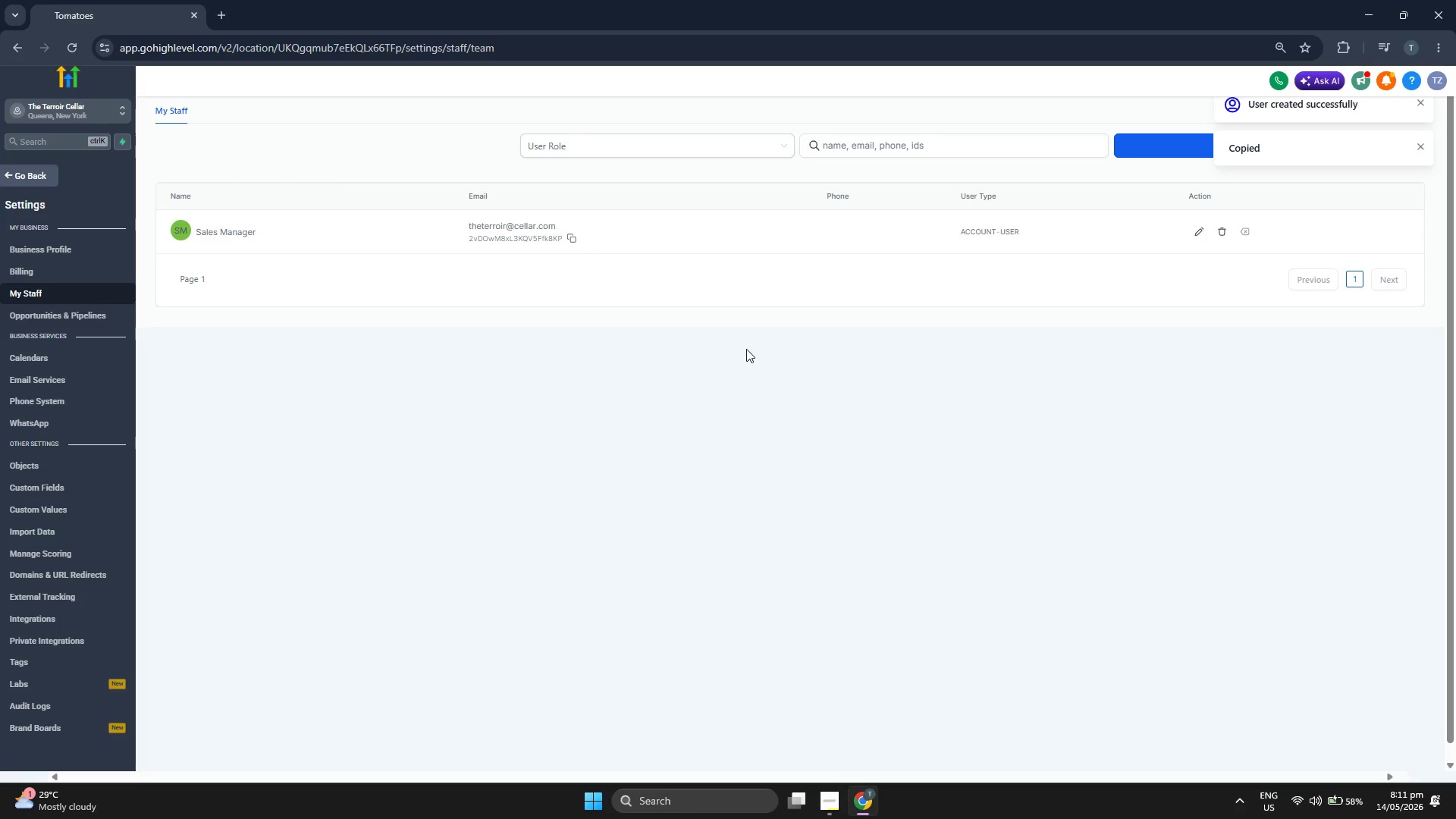 
scroll: coordinate [698, 332], scroll_direction: up, amount: 1.0
 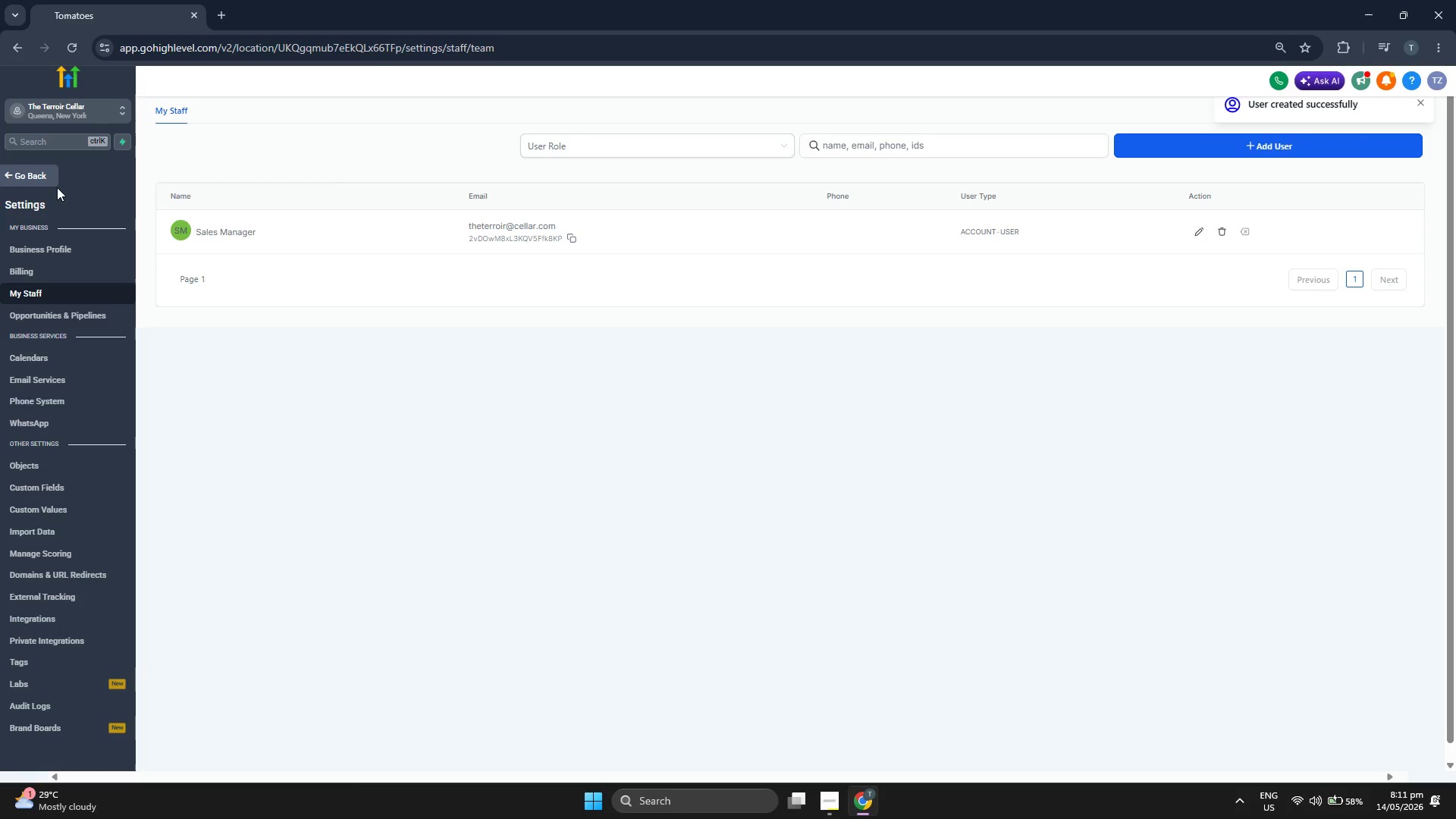 
left_click([52, 176])
 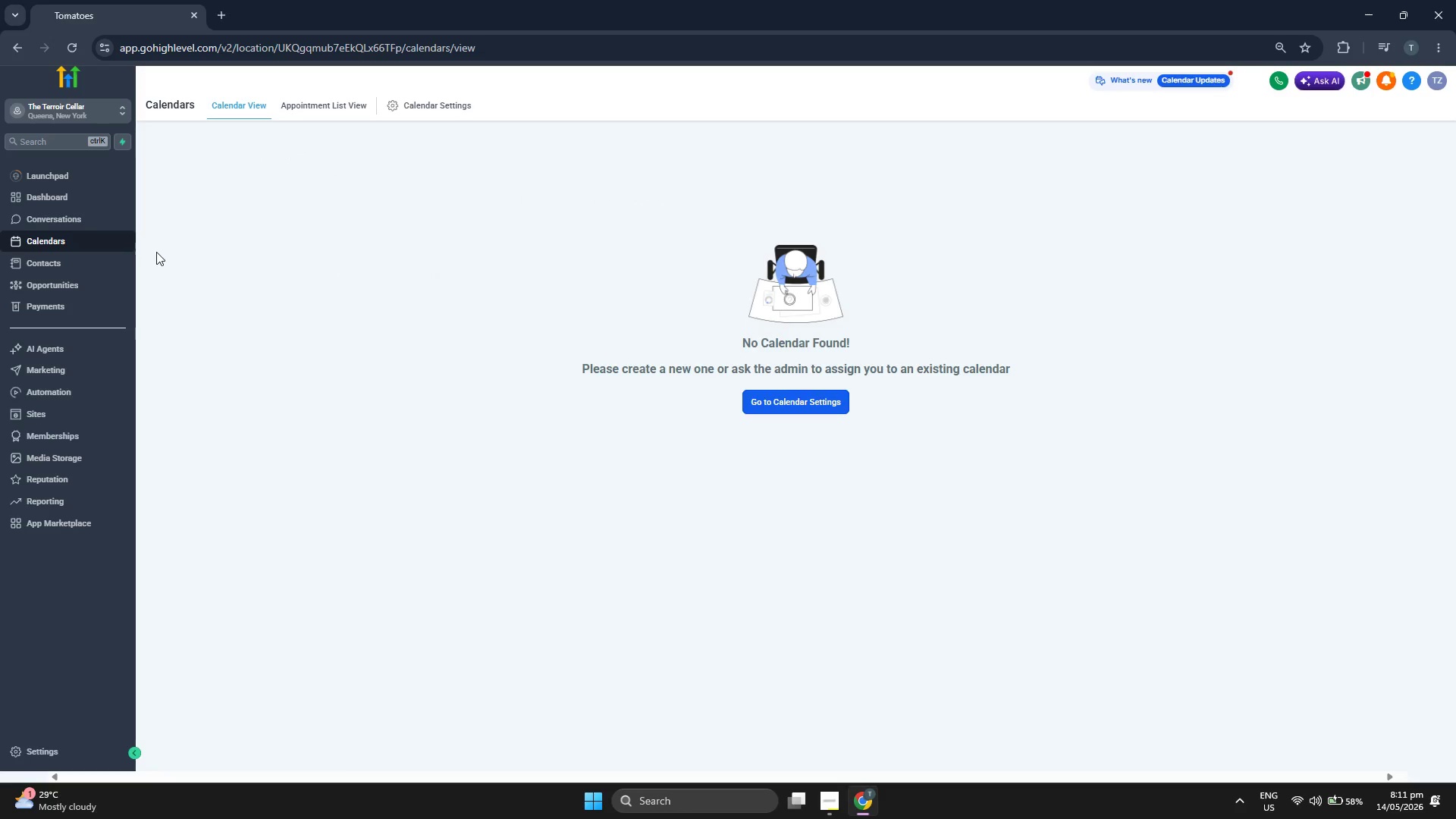 
wait(13.84)
 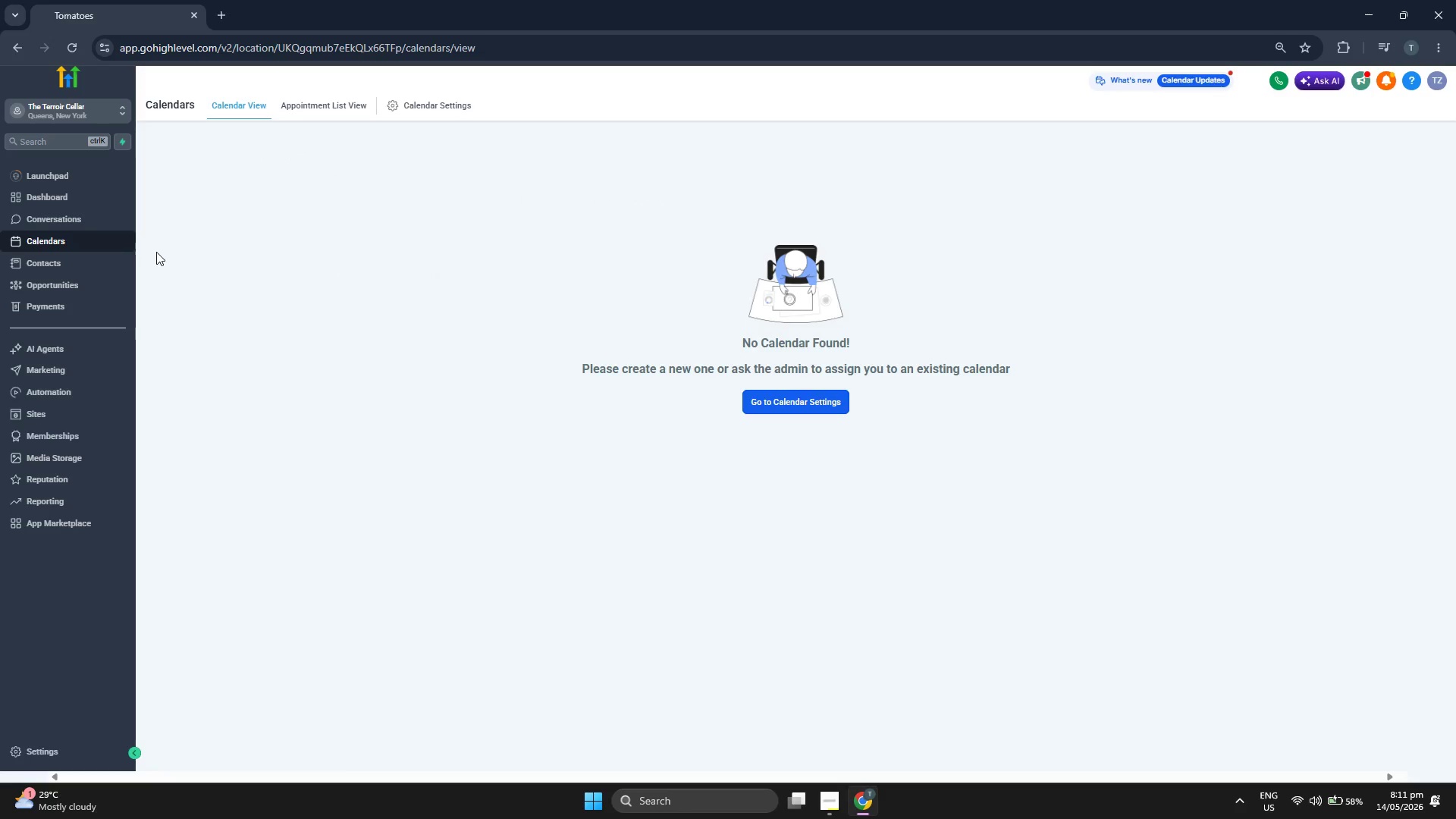 
left_click([450, 108])
 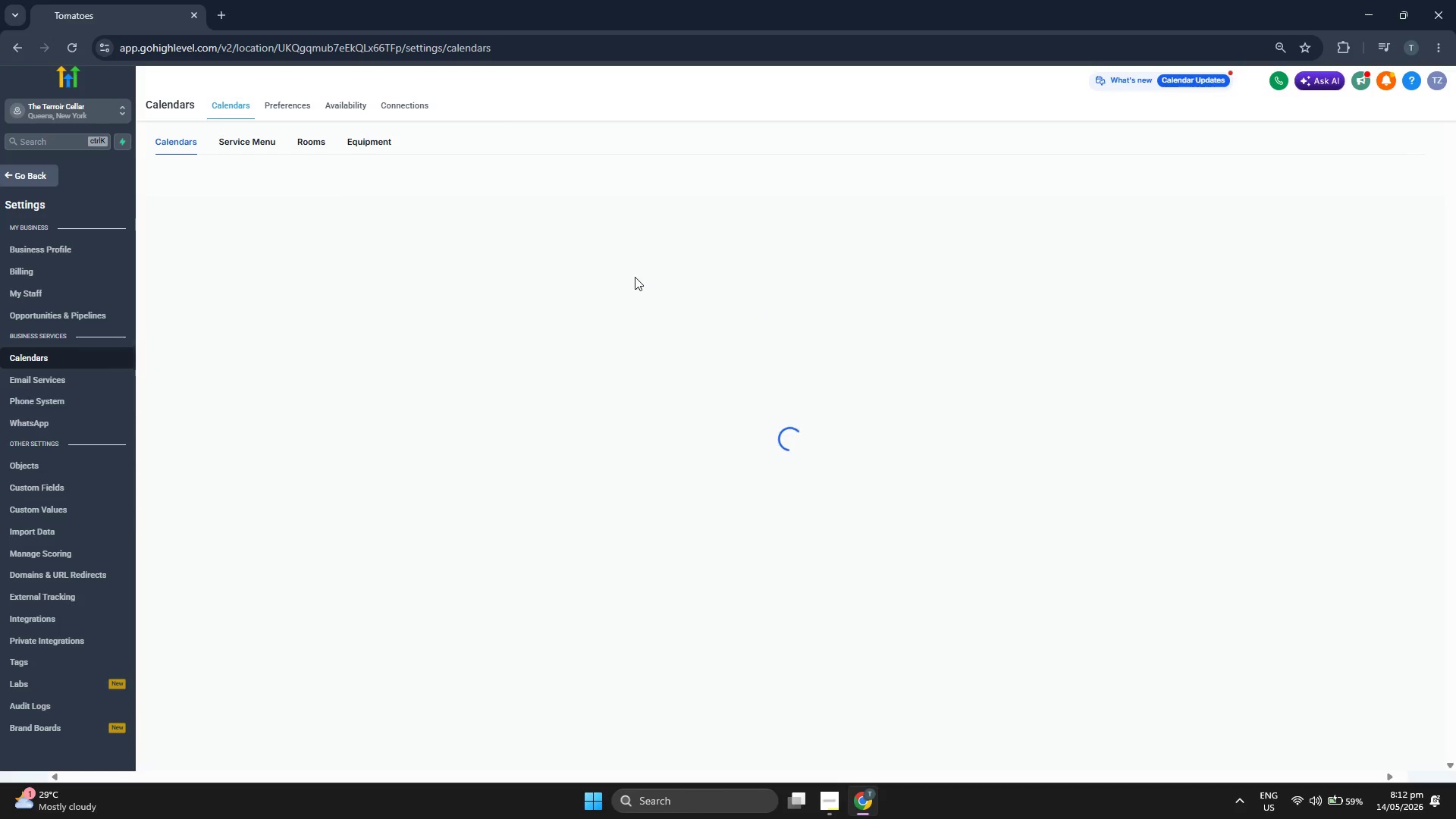 
wait(11.67)
 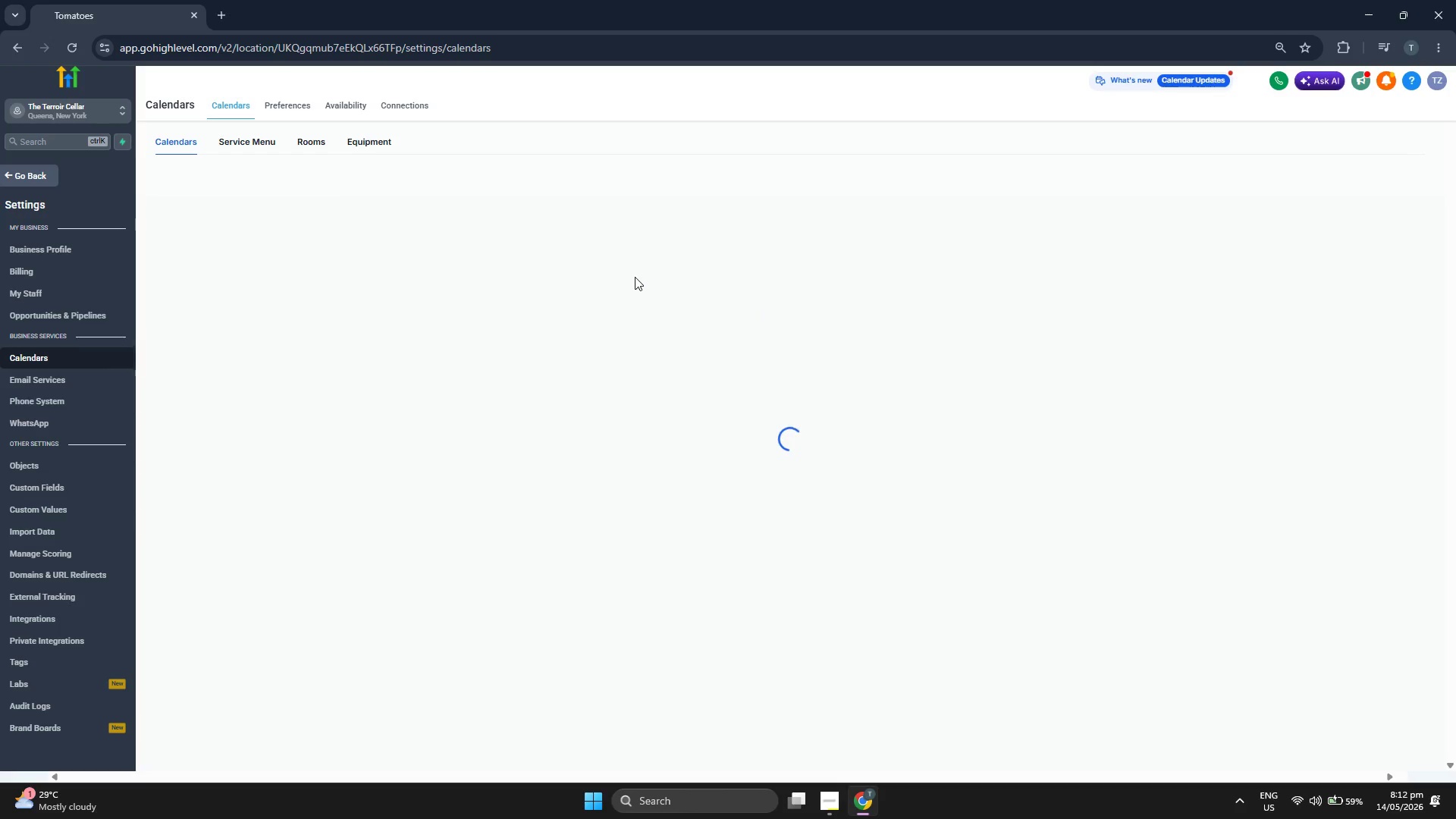 
left_click([1298, 254])
 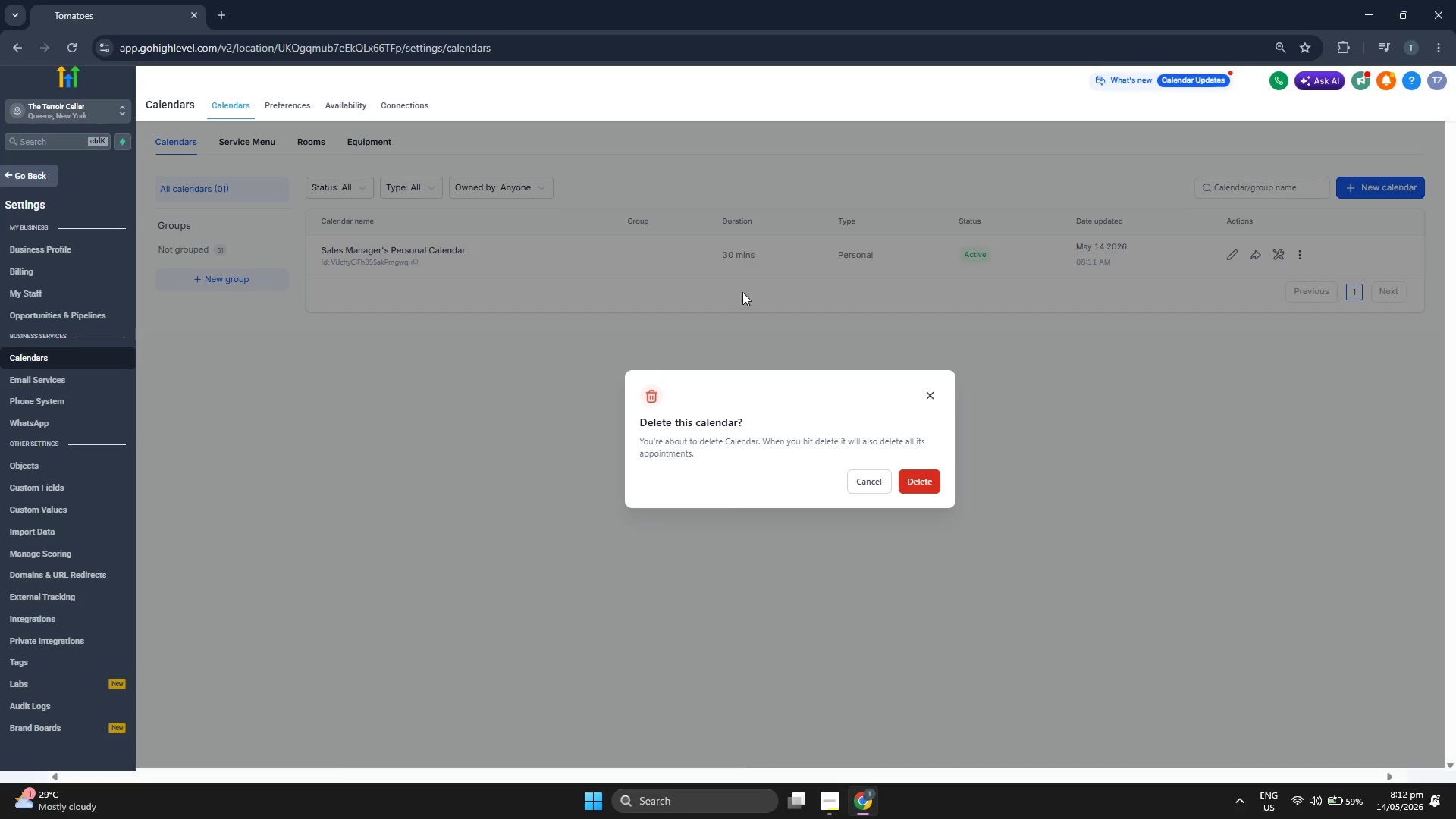 
wait(7.44)
 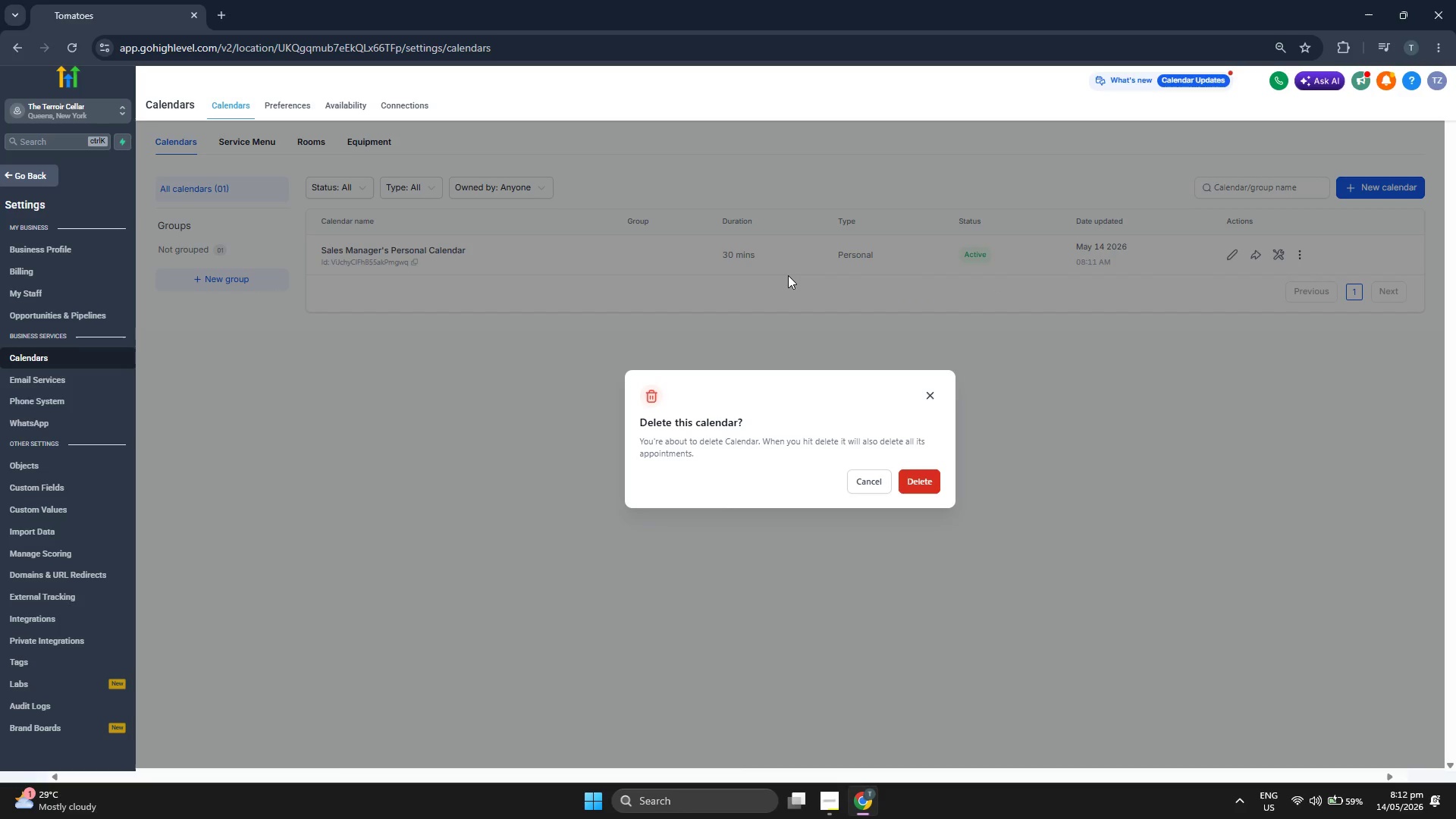 
left_click([911, 474])
 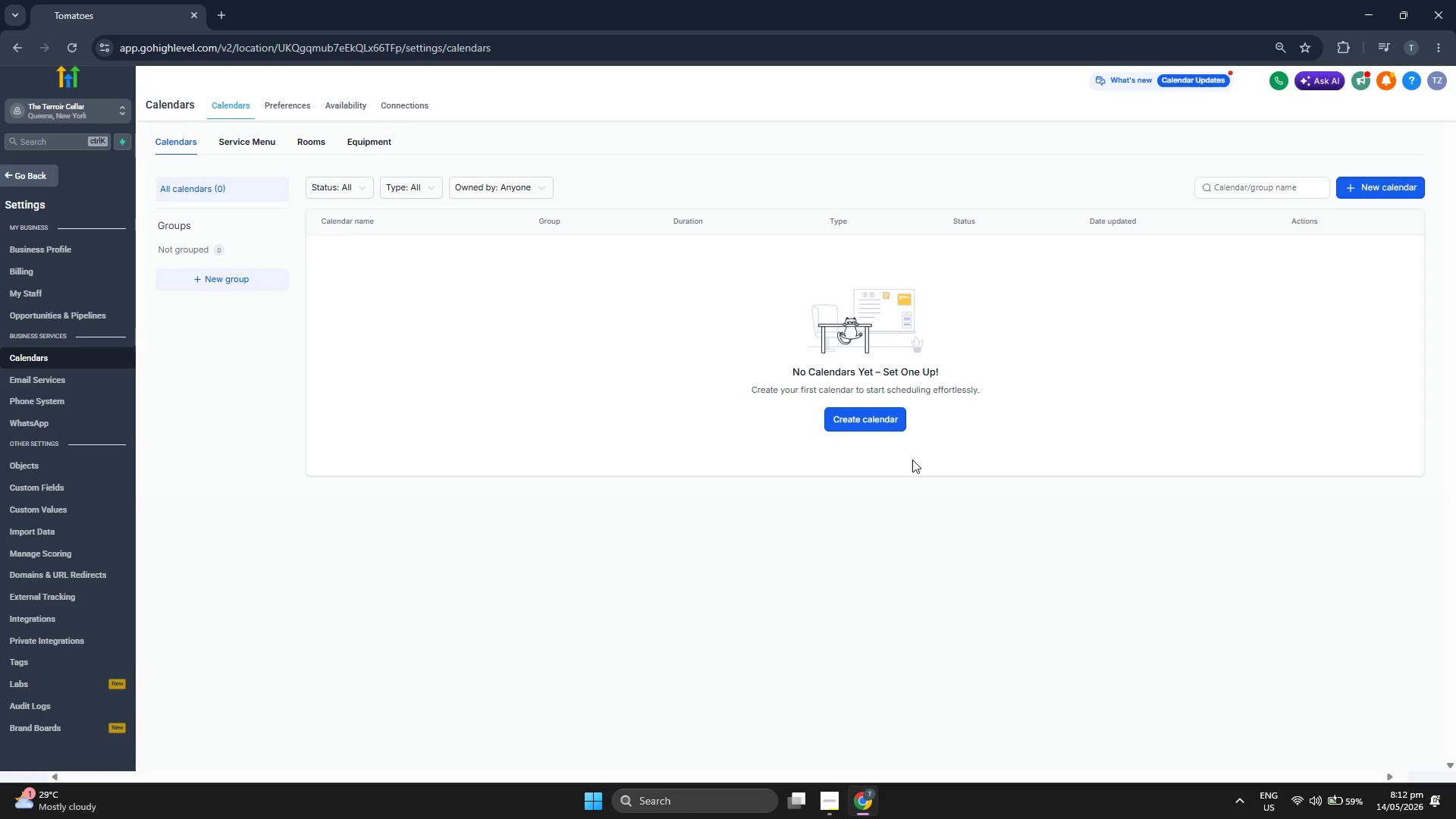 
wait(5.5)
 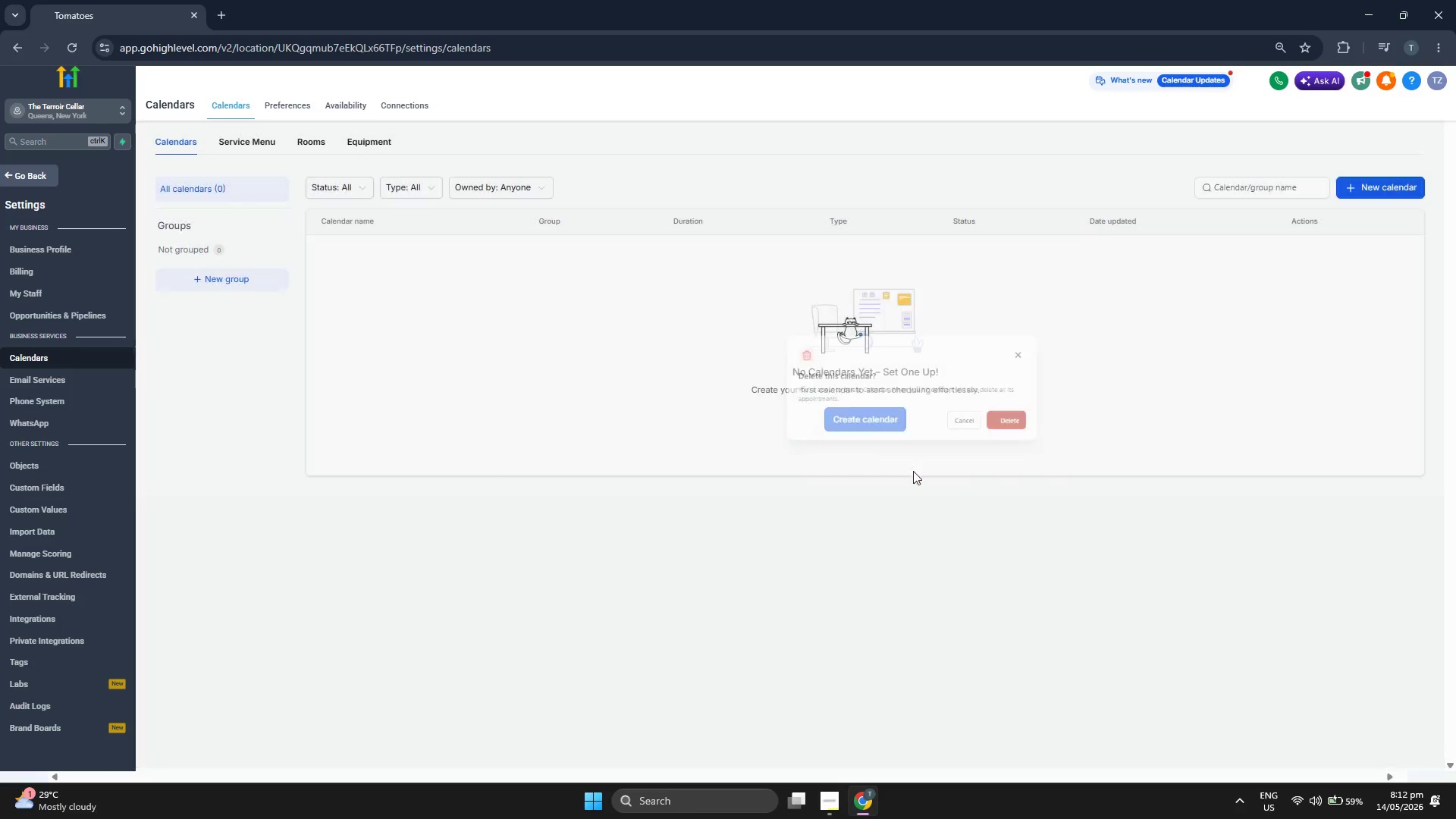 
left_click([1399, 193])
 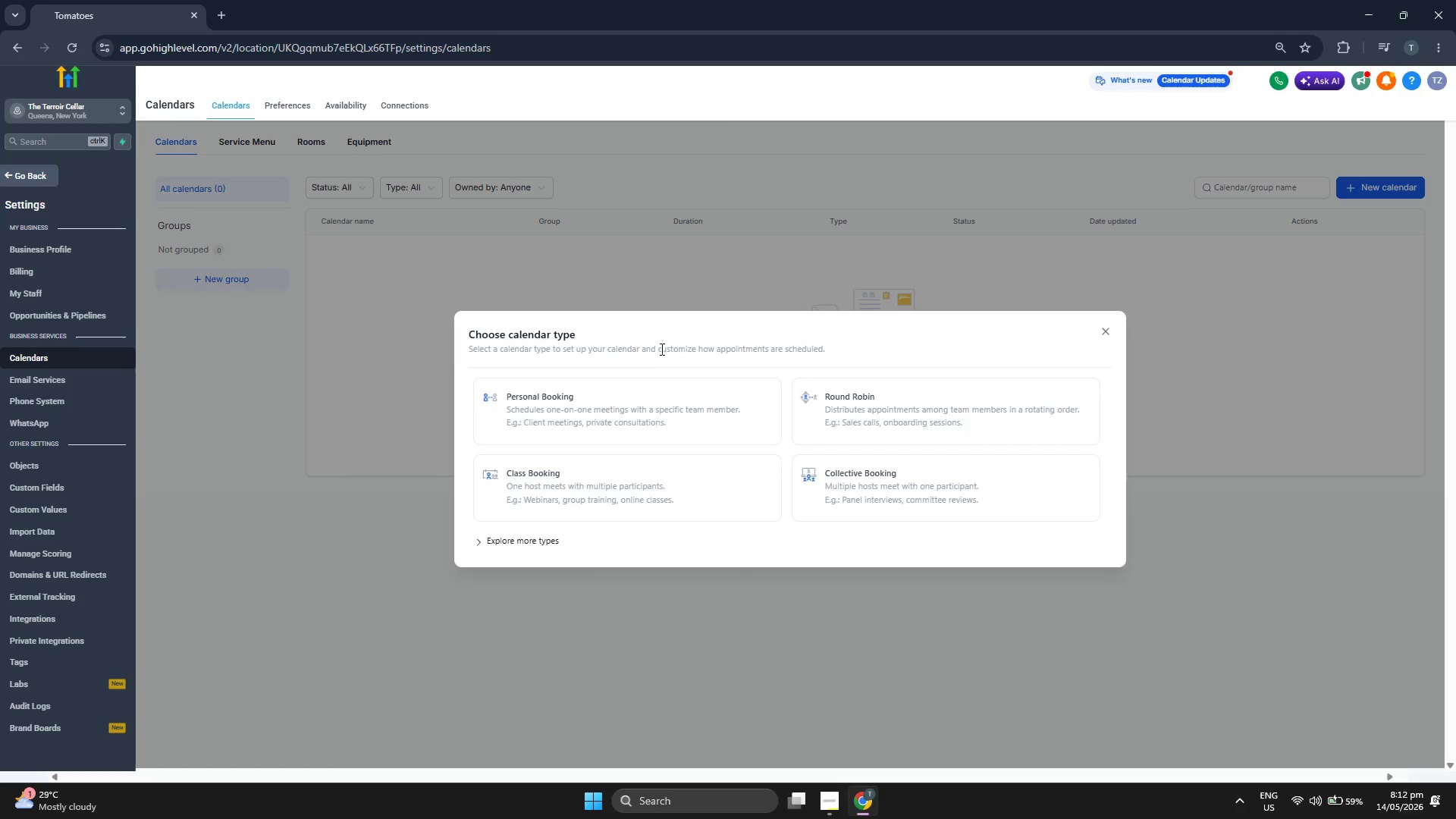 
left_click([639, 403])
 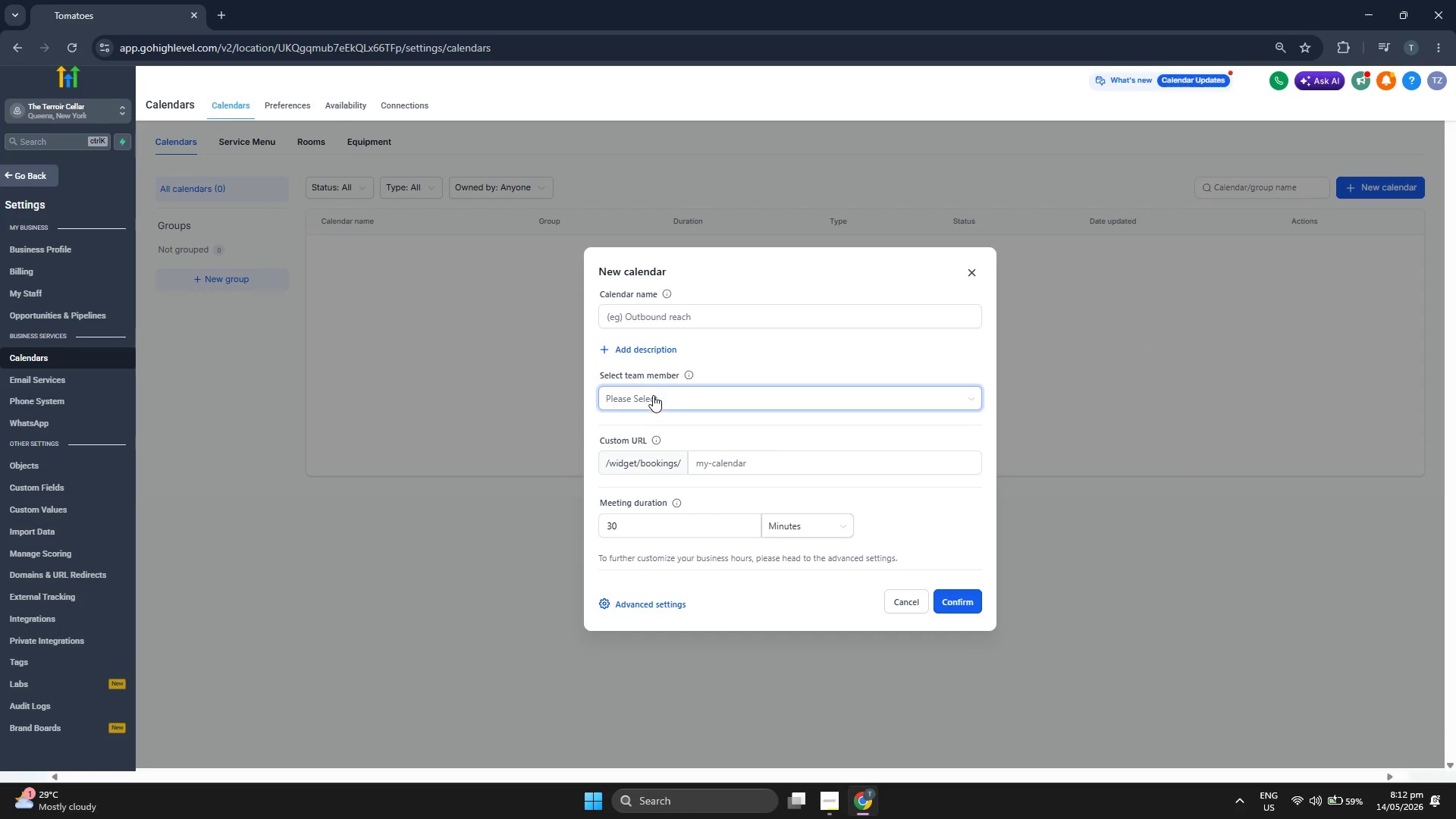 
left_click([688, 394])
 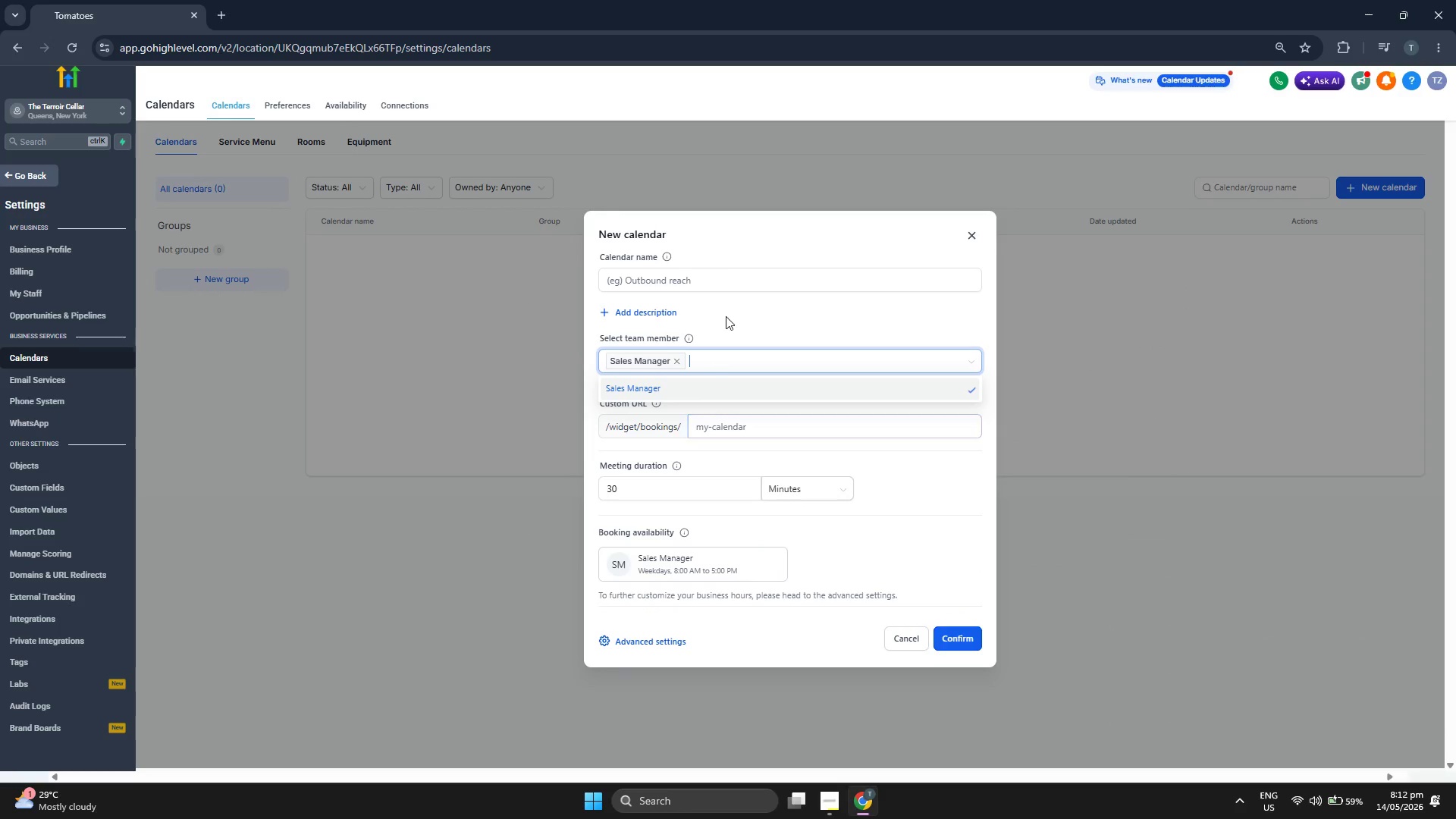 
left_click([725, 275])
 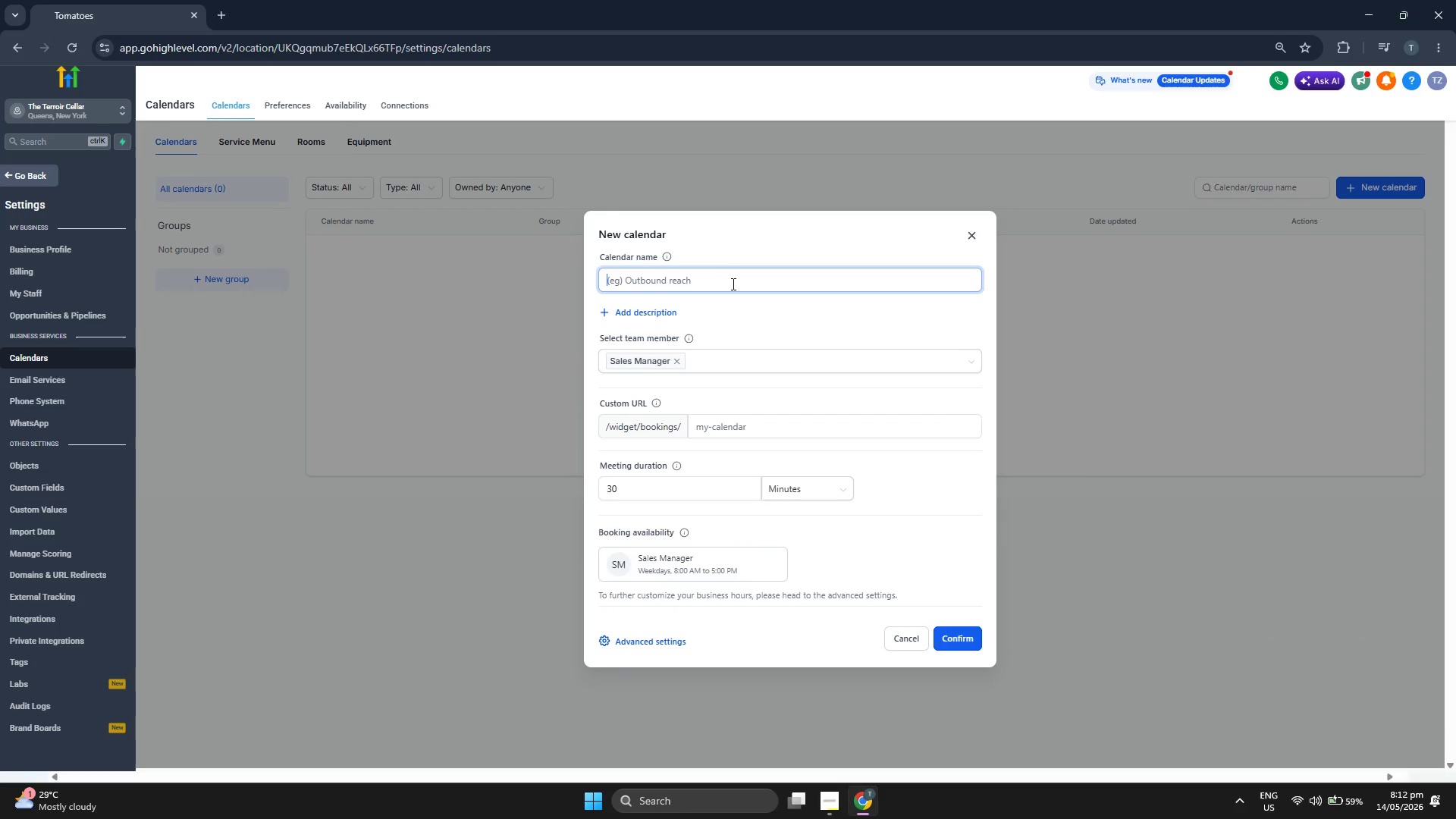 
type(Booking Appointment)
 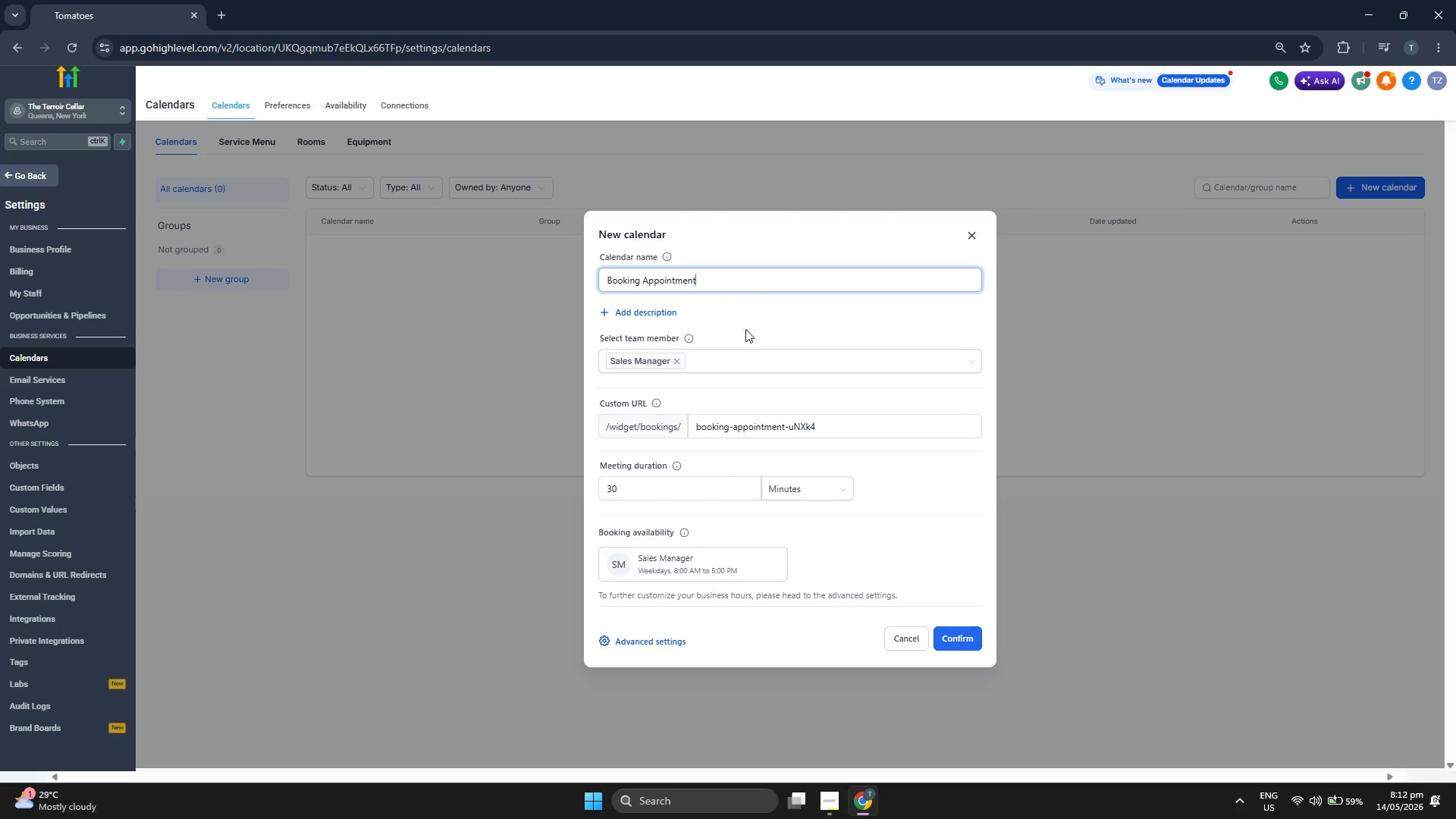 
left_click([924, 494])
 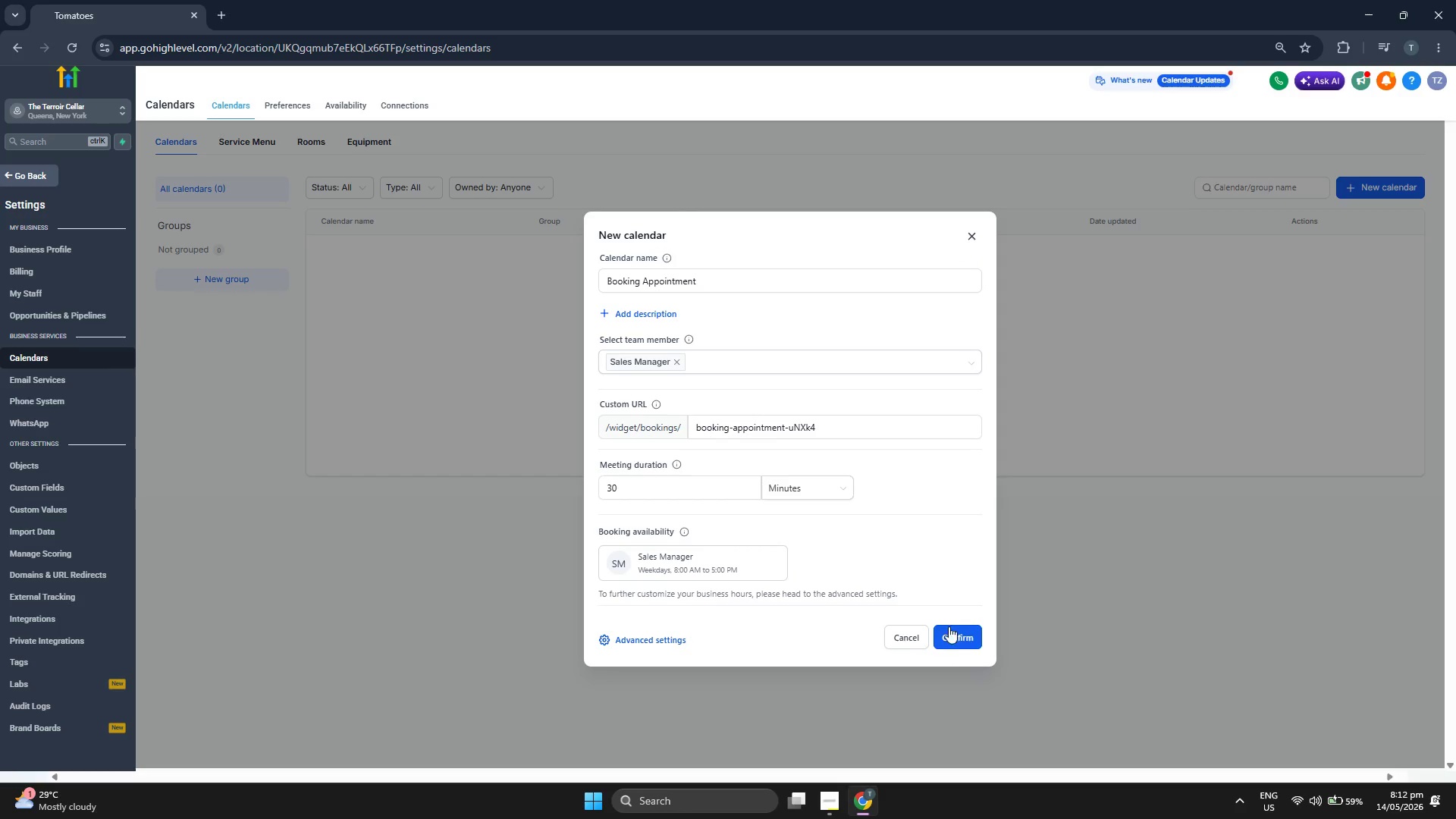 
left_click([955, 643])
 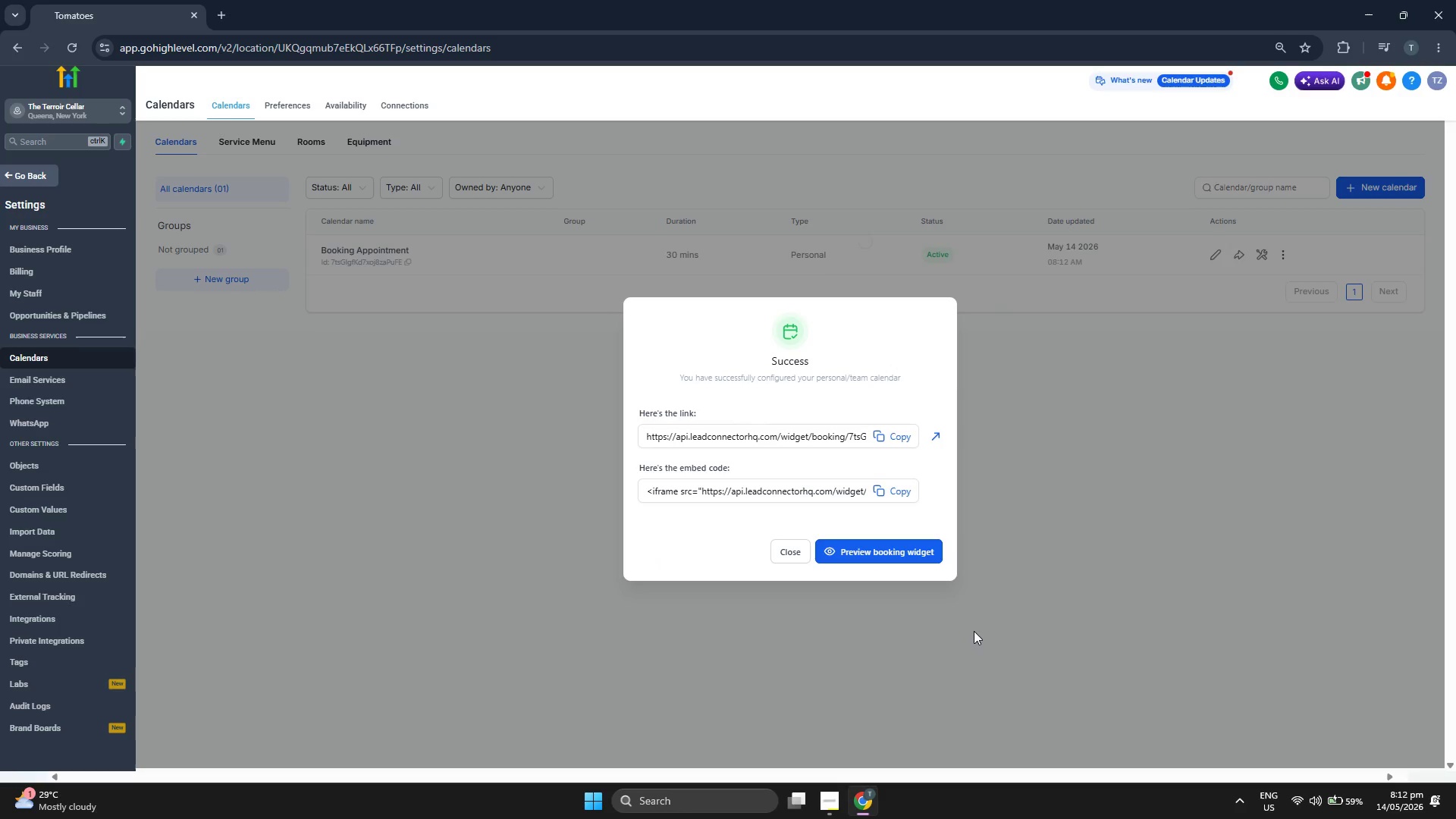 
left_click([922, 551])
 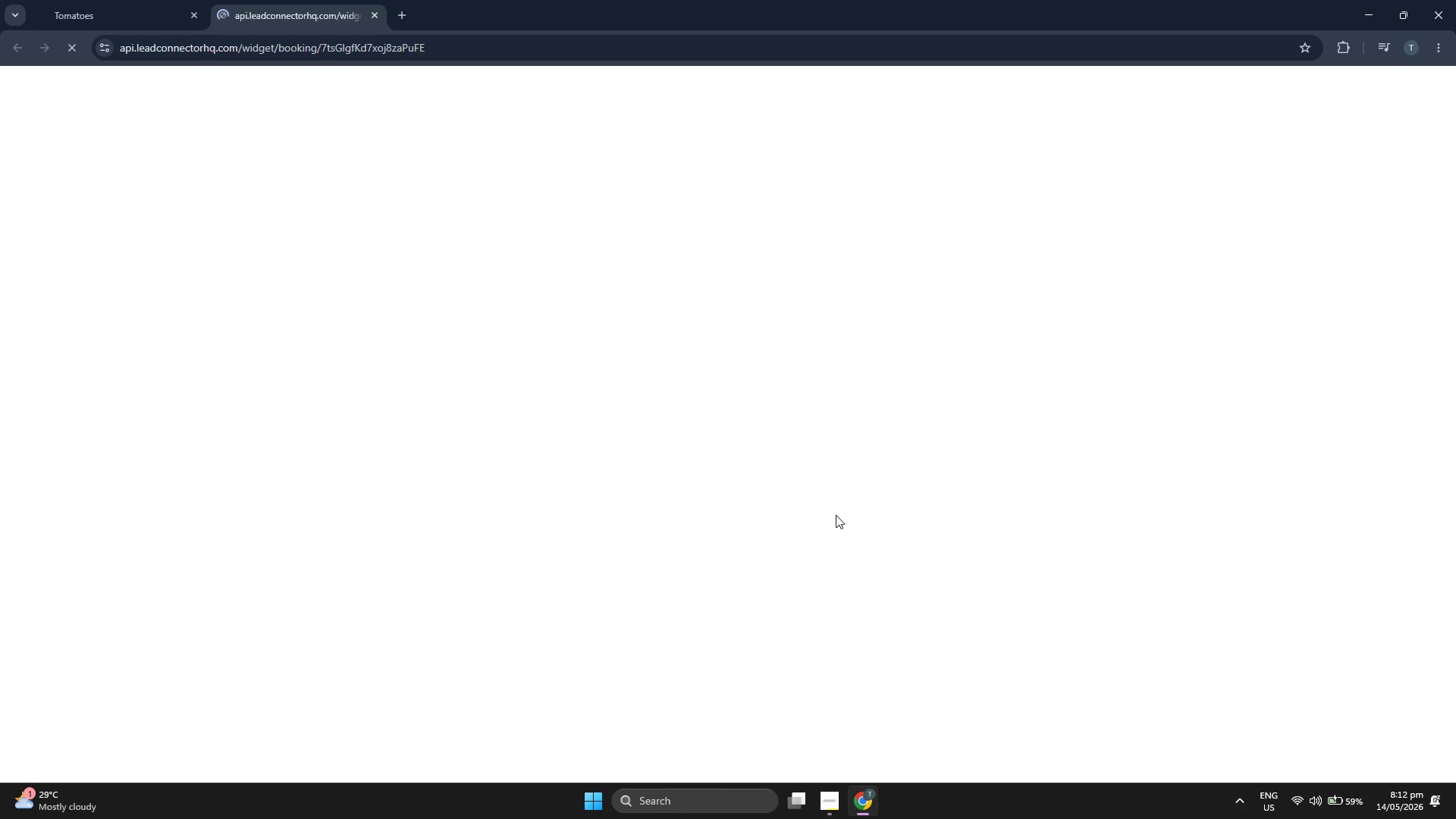 
mouse_move([852, 498])
 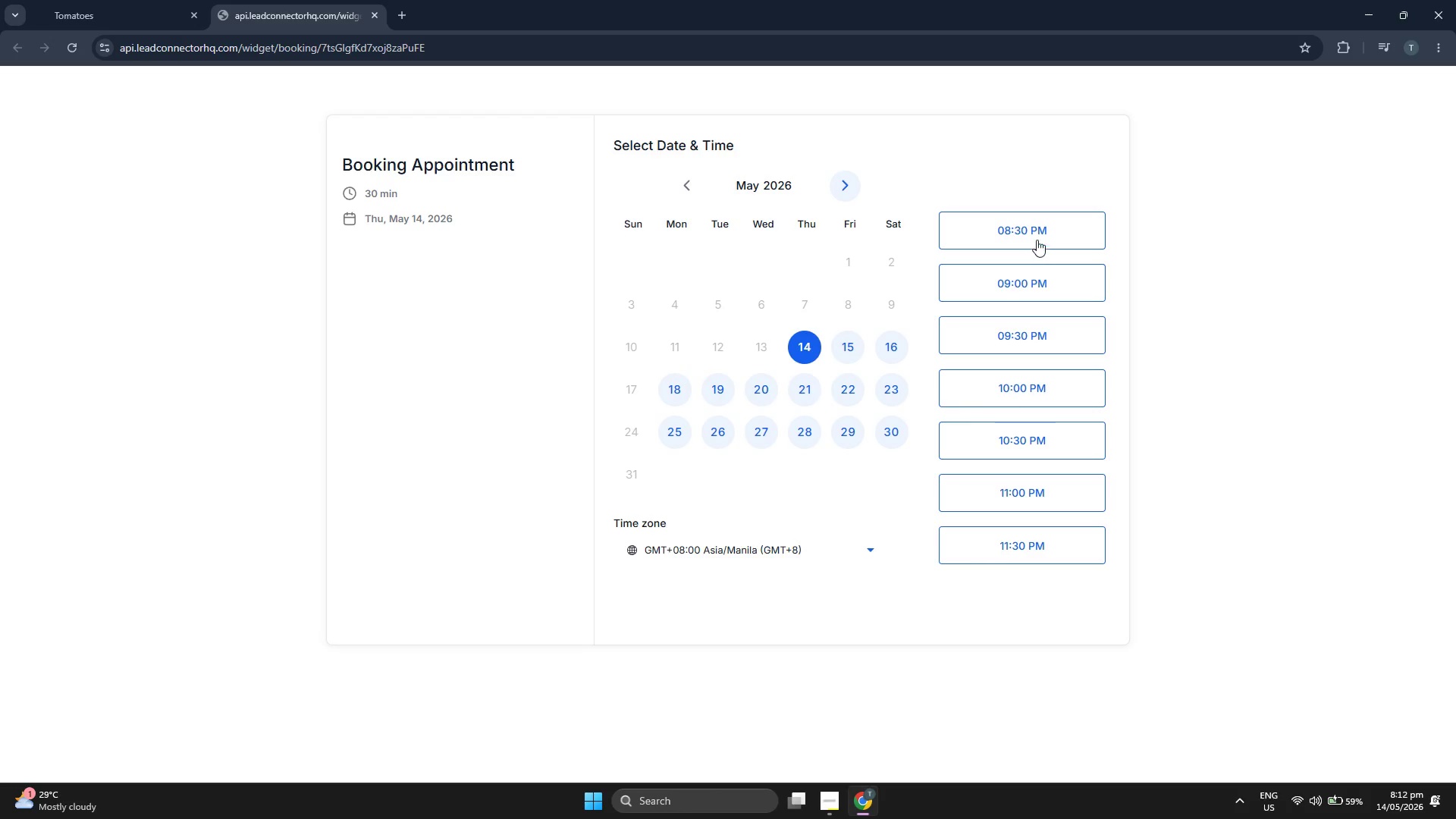 
left_click([771, 554])
 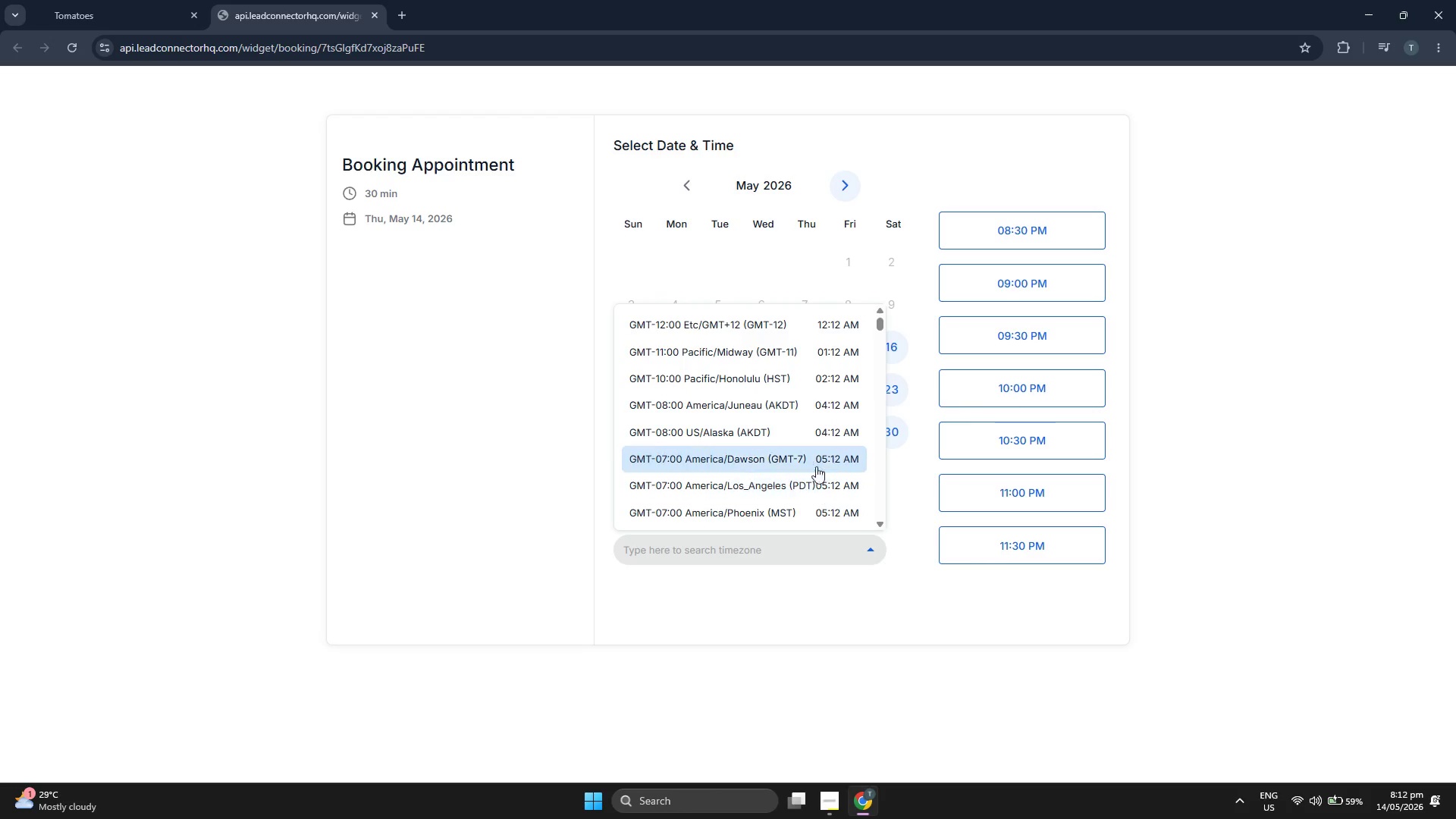 
scroll: coordinate [767, 443], scroll_direction: down, amount: 5.0
 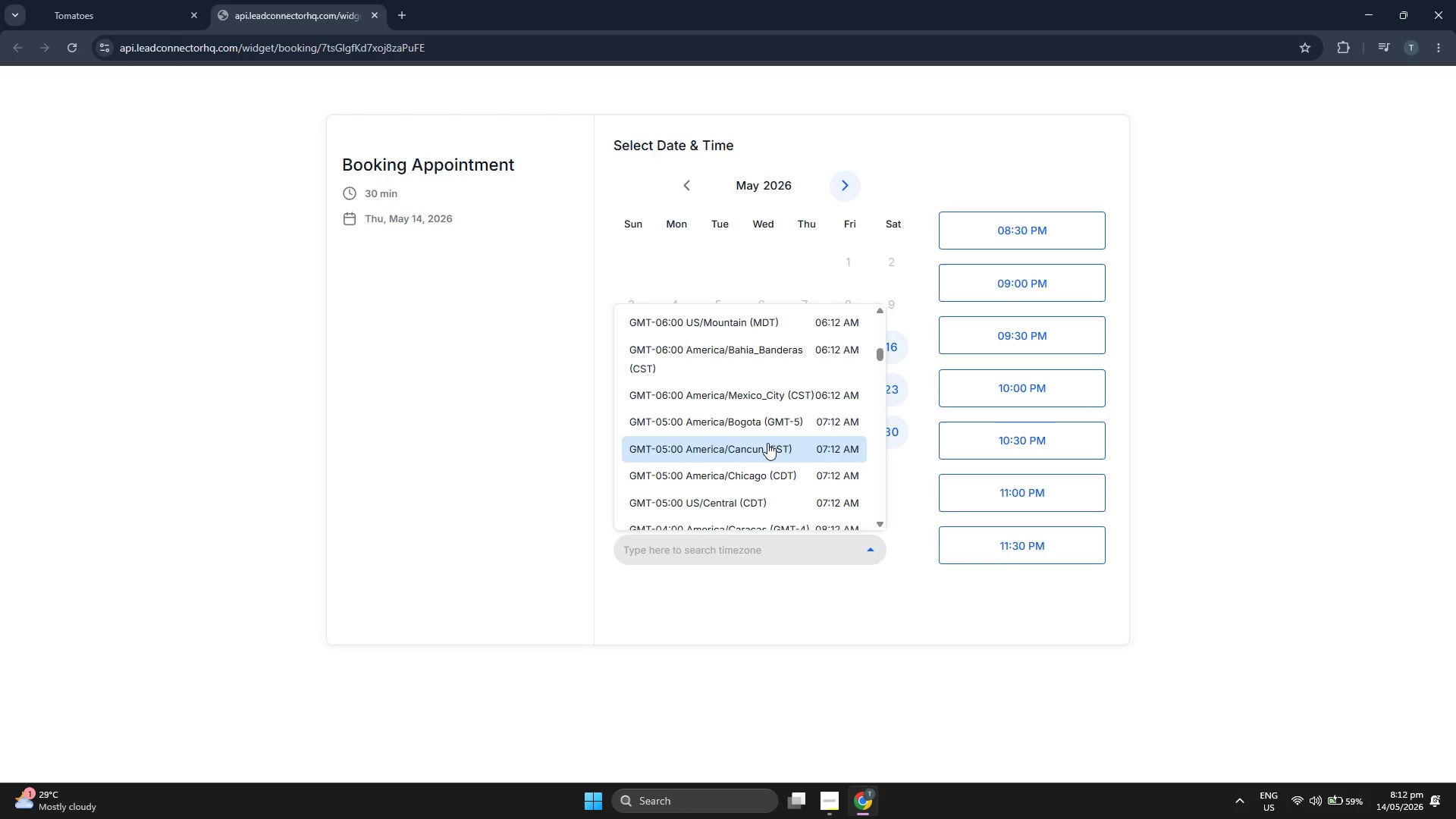 
scroll: coordinate [767, 443], scroll_direction: down, amount: 5.0
 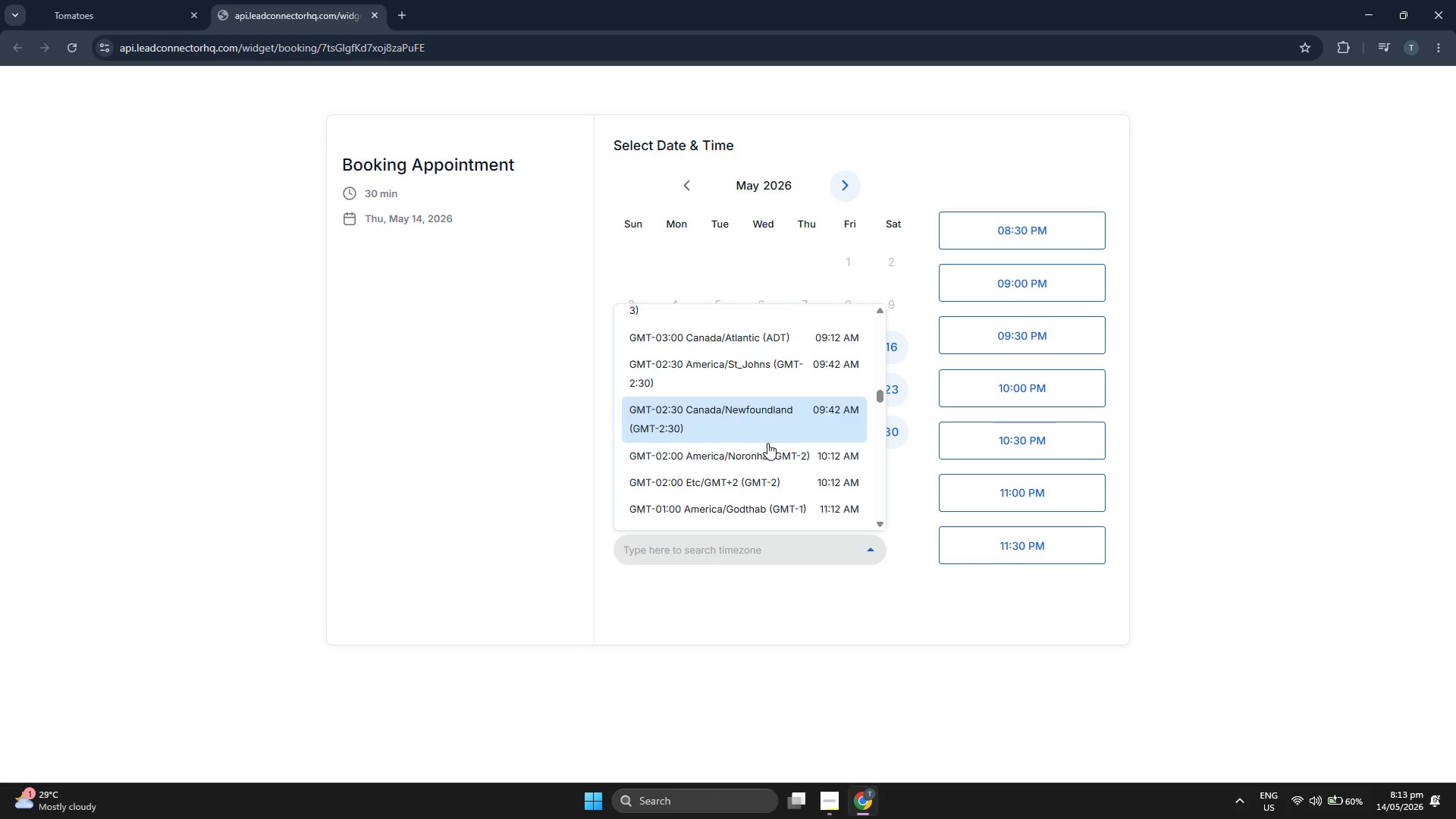 
scroll: coordinate [767, 443], scroll_direction: down, amount: 5.0
 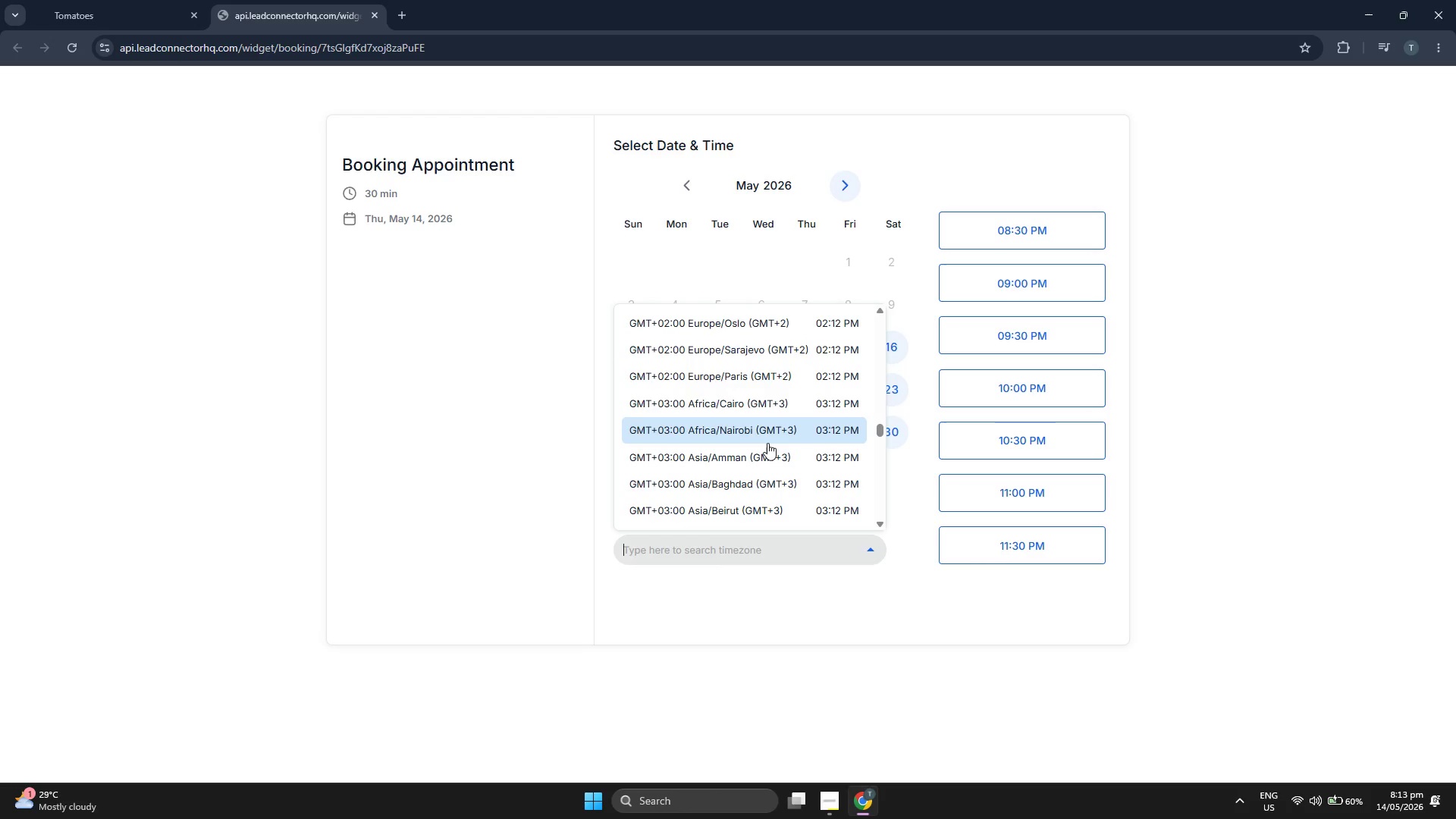 
scroll: coordinate [767, 443], scroll_direction: down, amount: 5.0
 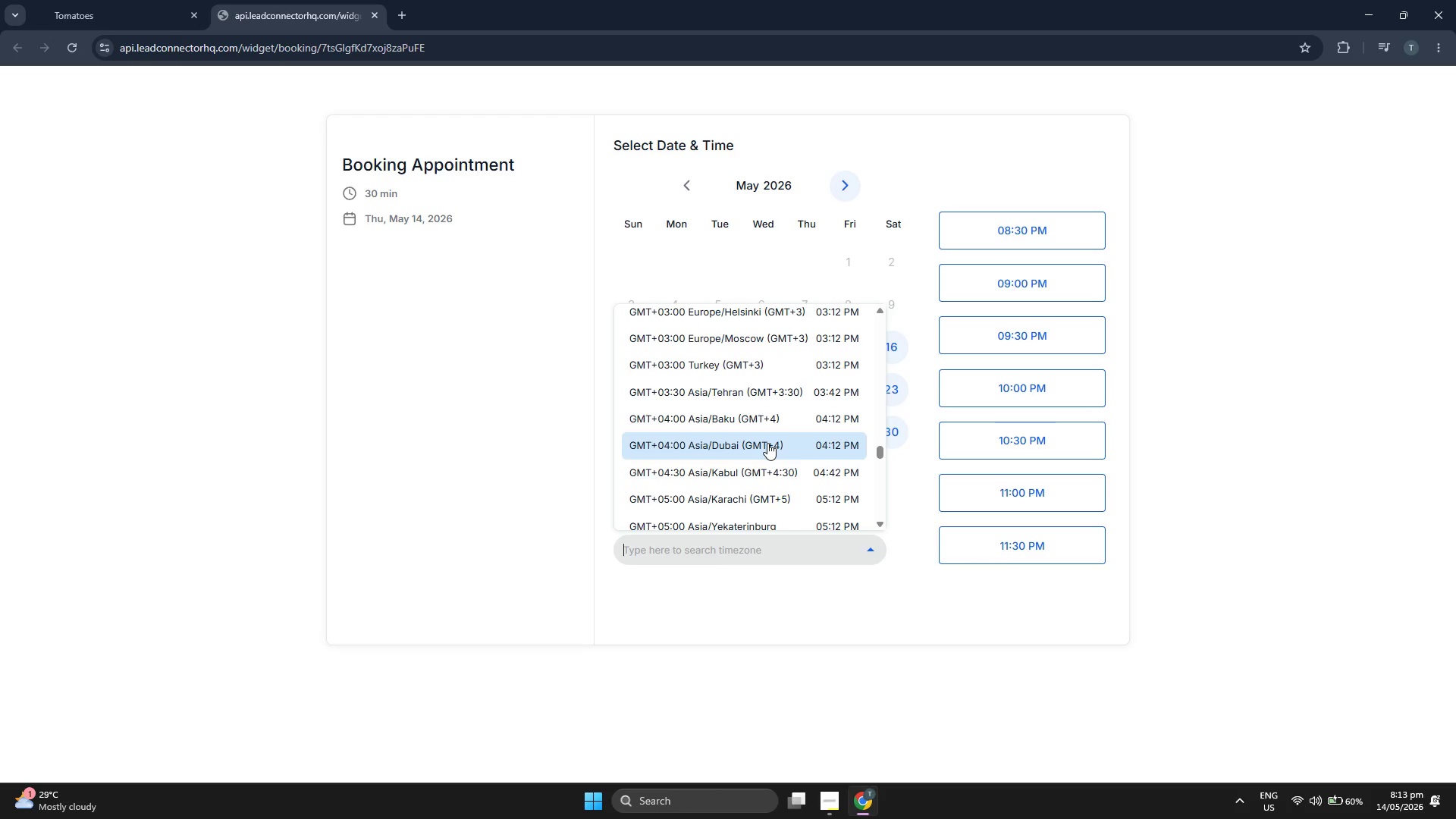 
scroll: coordinate [767, 443], scroll_direction: down, amount: 5.0
 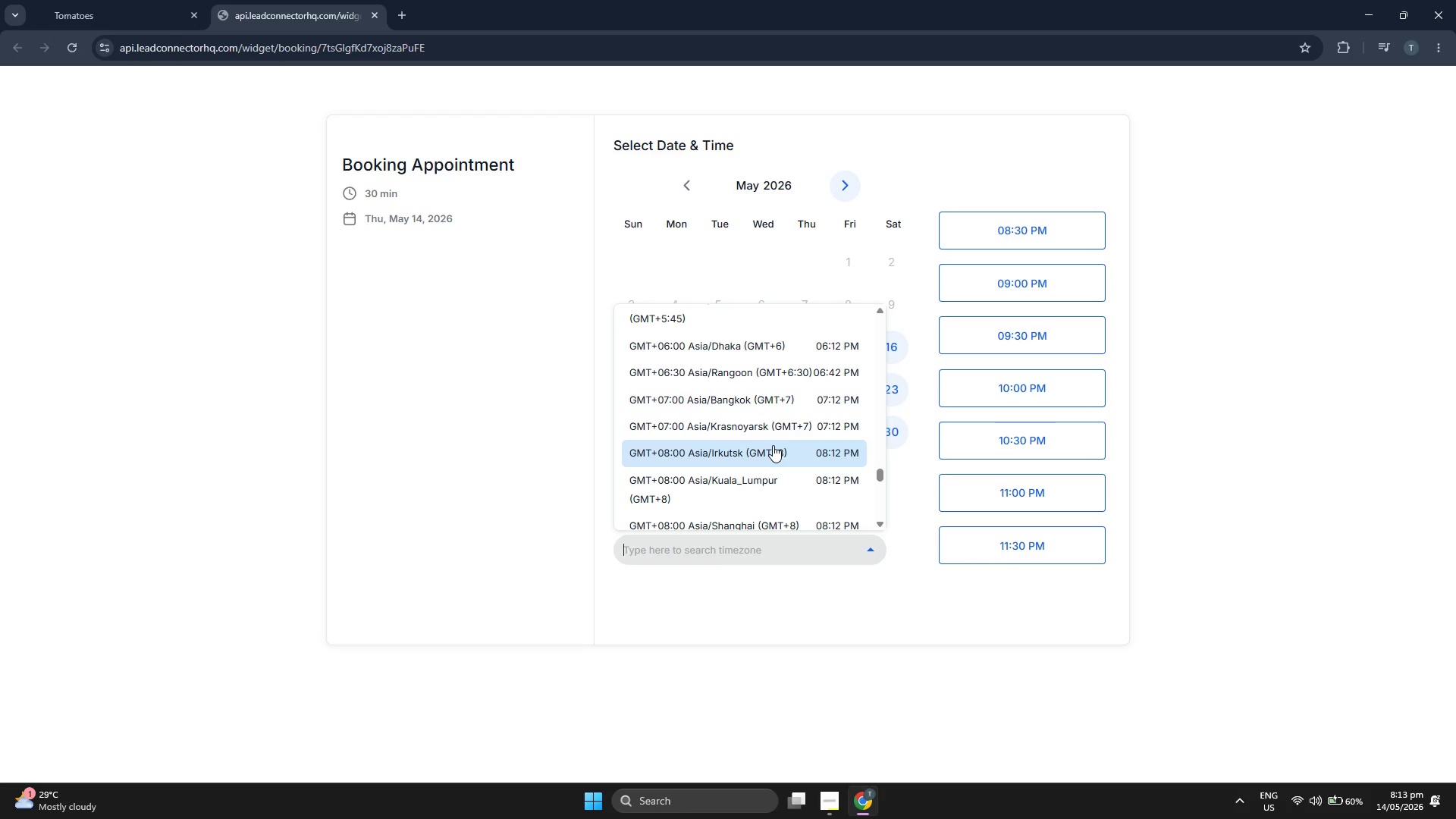 
scroll: coordinate [773, 444], scroll_direction: down, amount: 6.0
 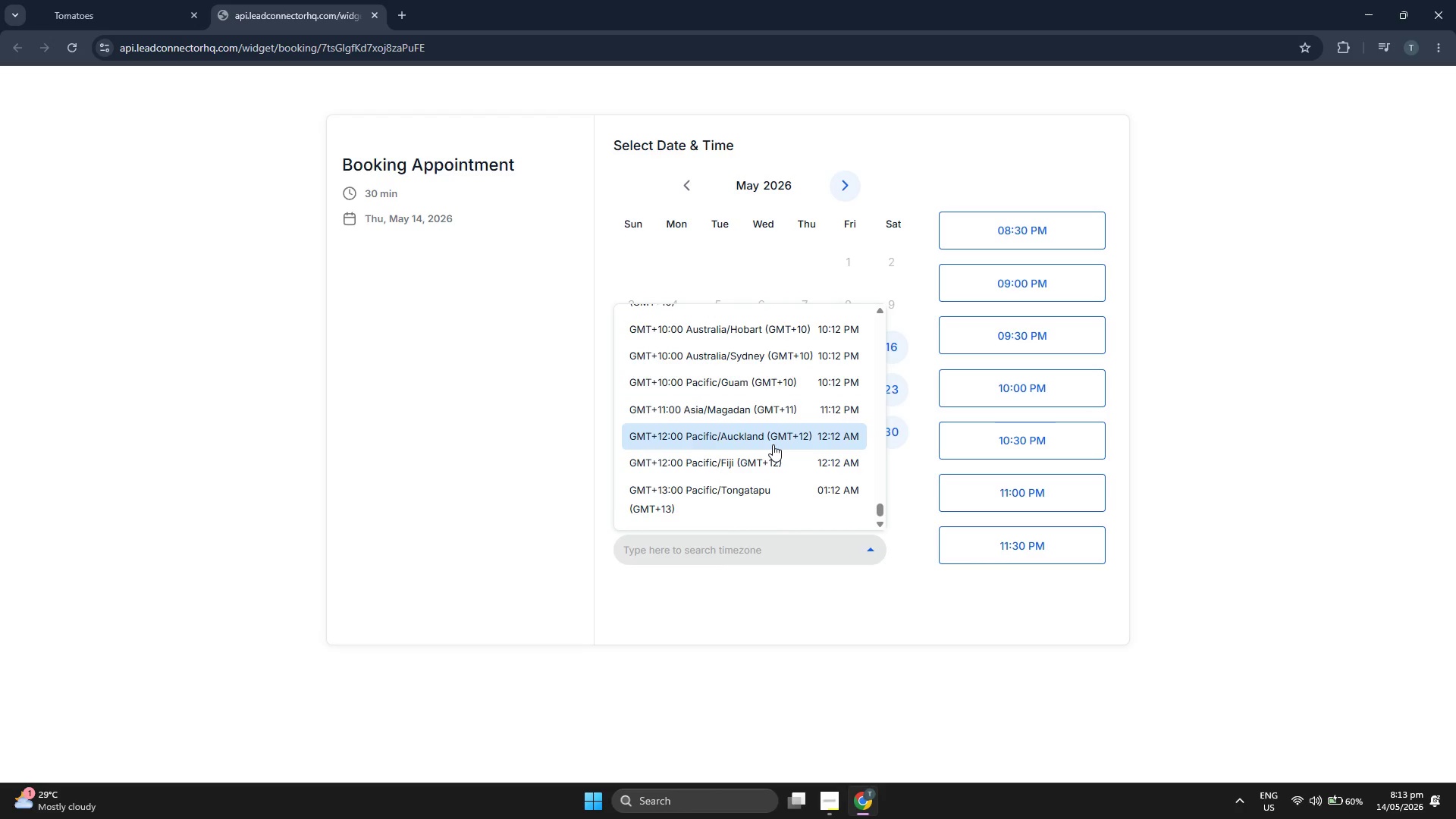 
scroll: coordinate [783, 480], scroll_direction: up, amount: 5.0
 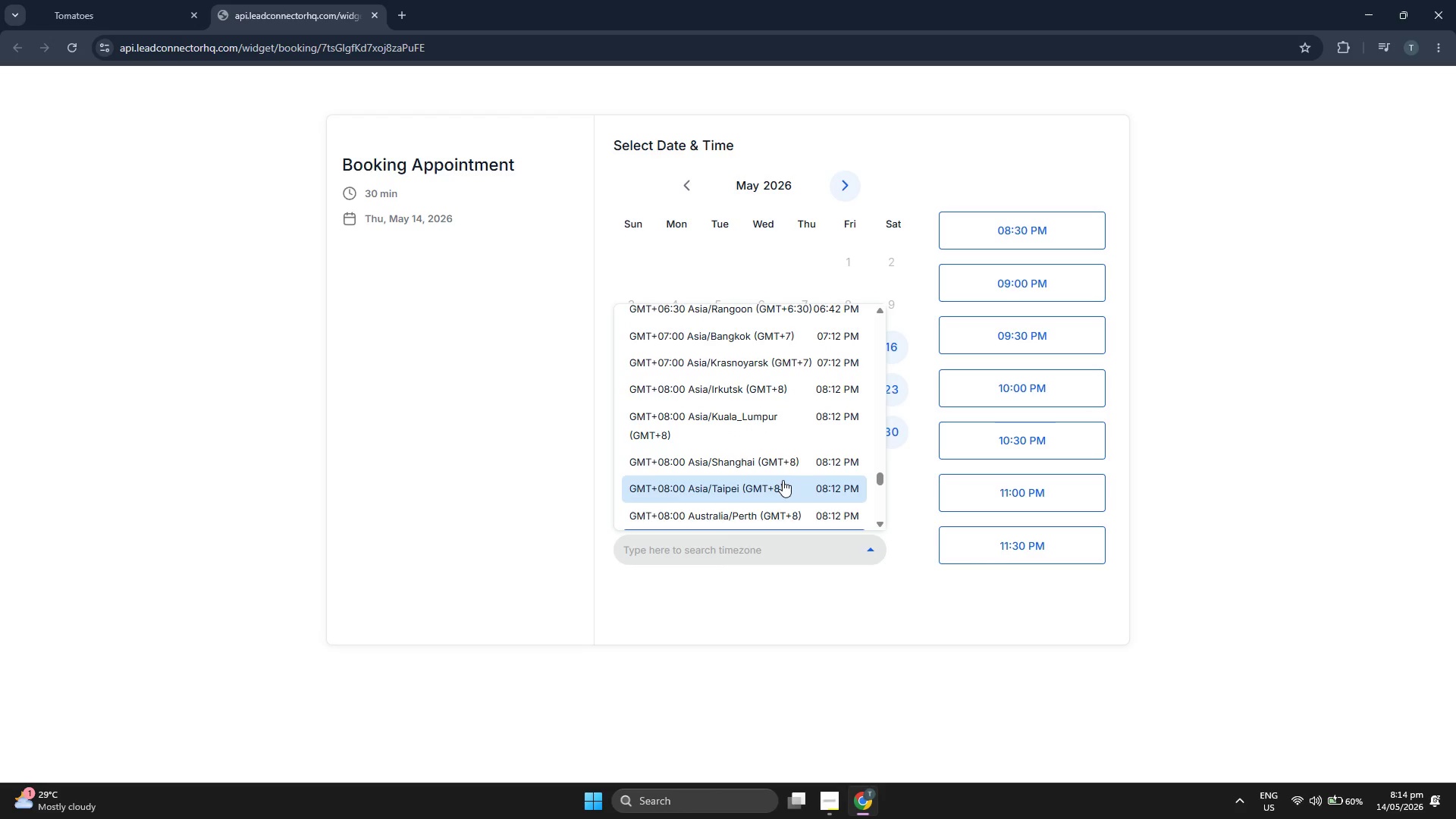 
scroll: coordinate [804, 481], scroll_direction: up, amount: 5.0
 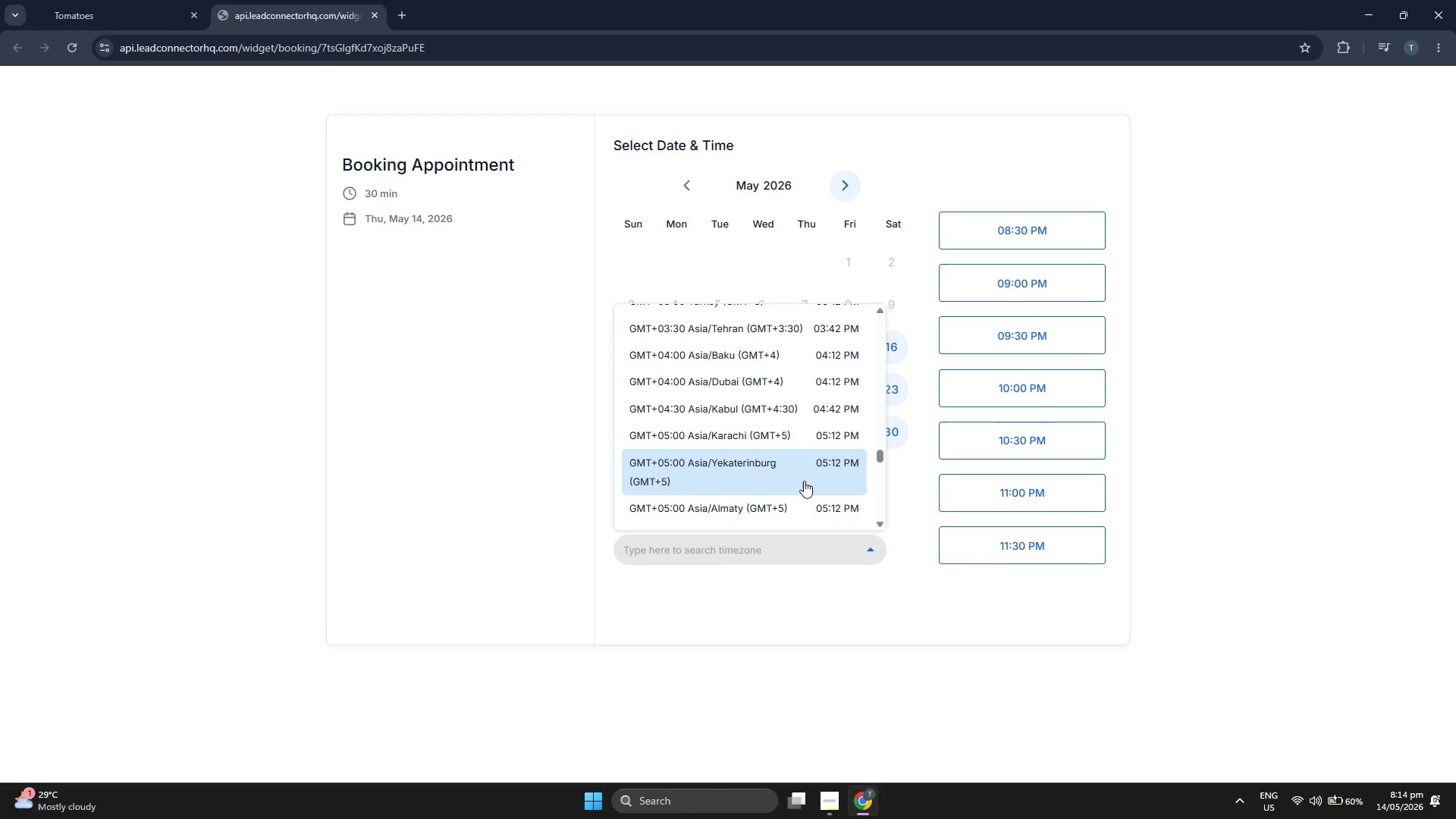 
scroll: coordinate [804, 481], scroll_direction: up, amount: 3.0
 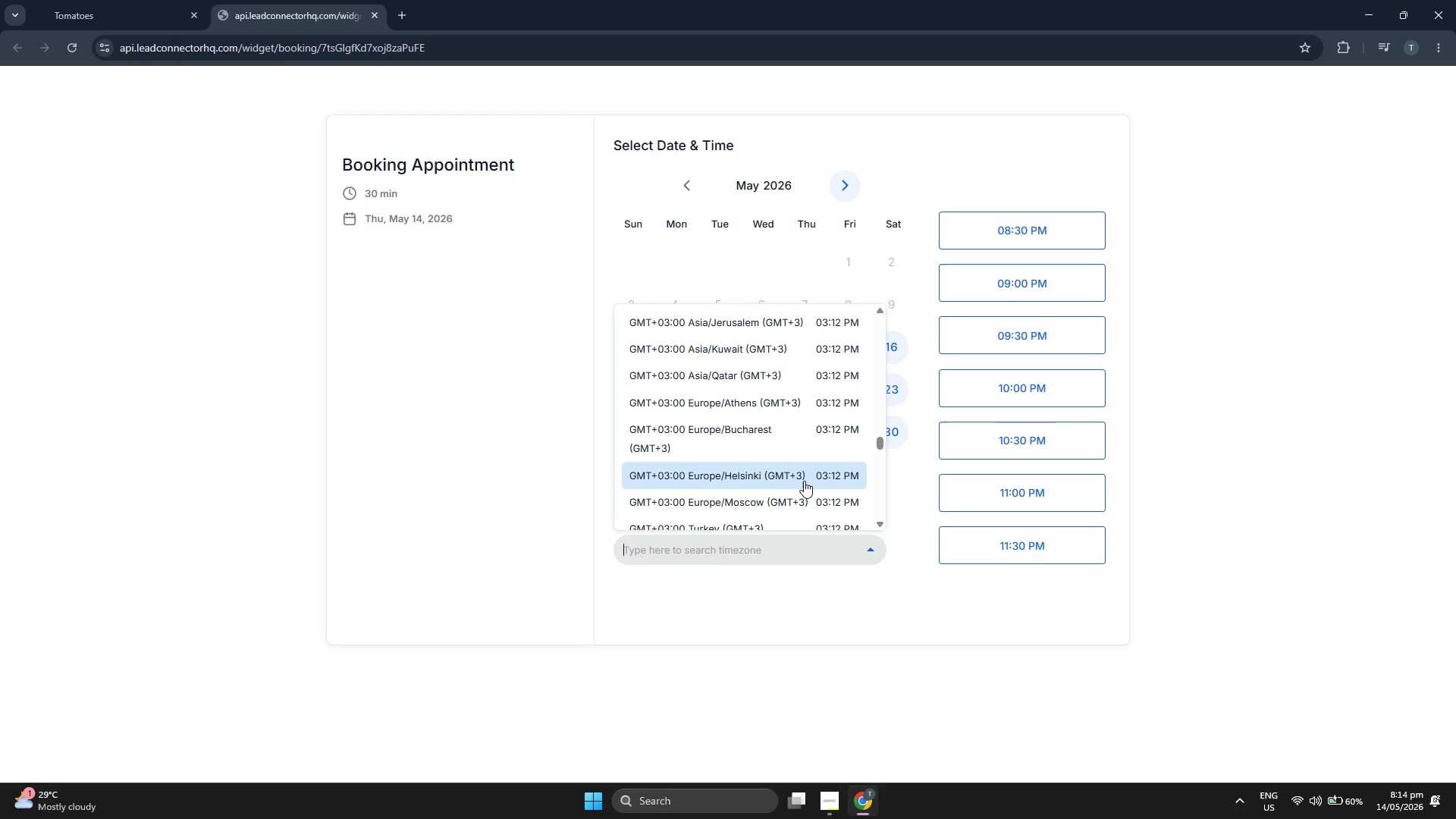 
type(new)
 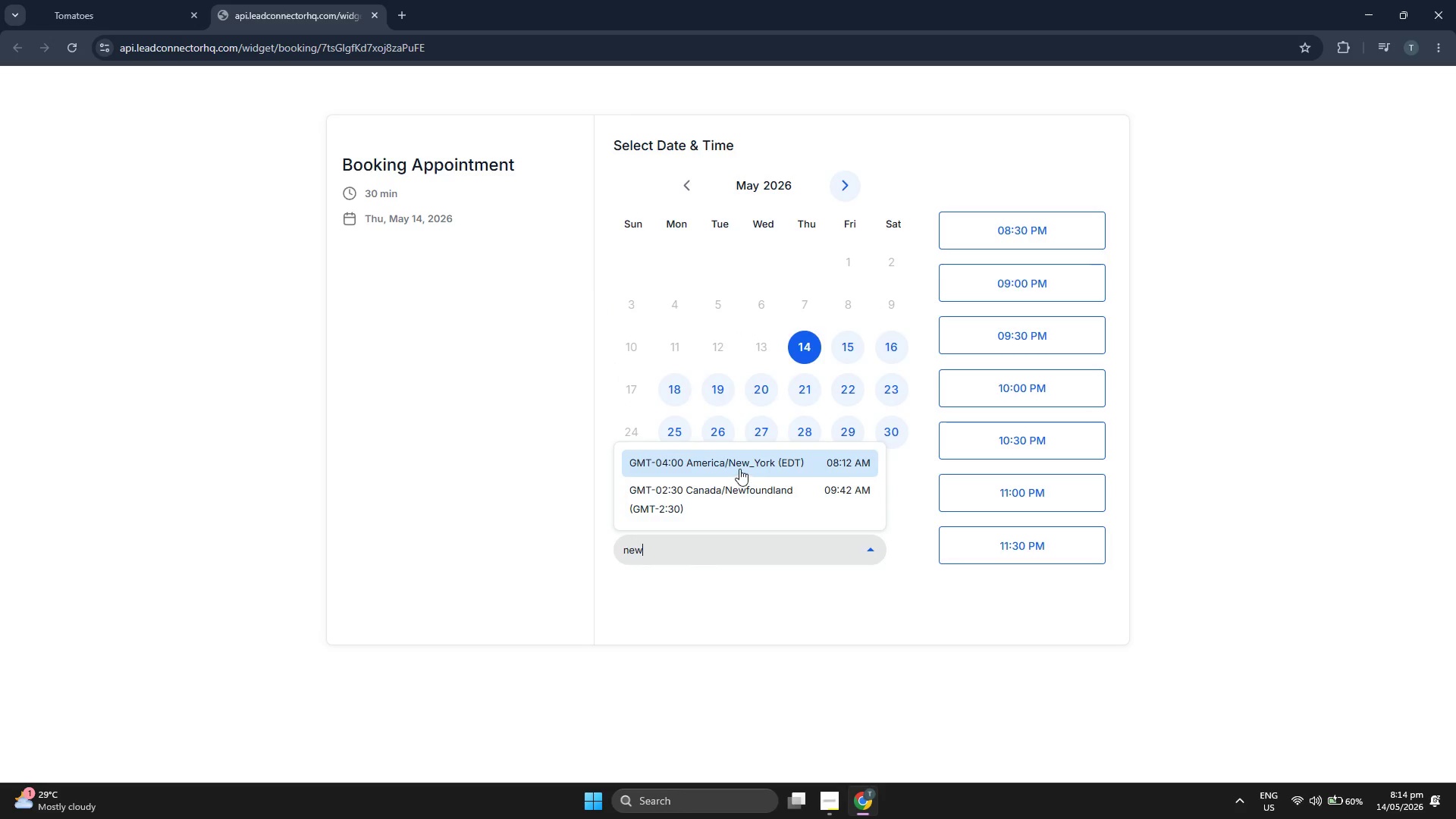 
left_click([739, 469])
 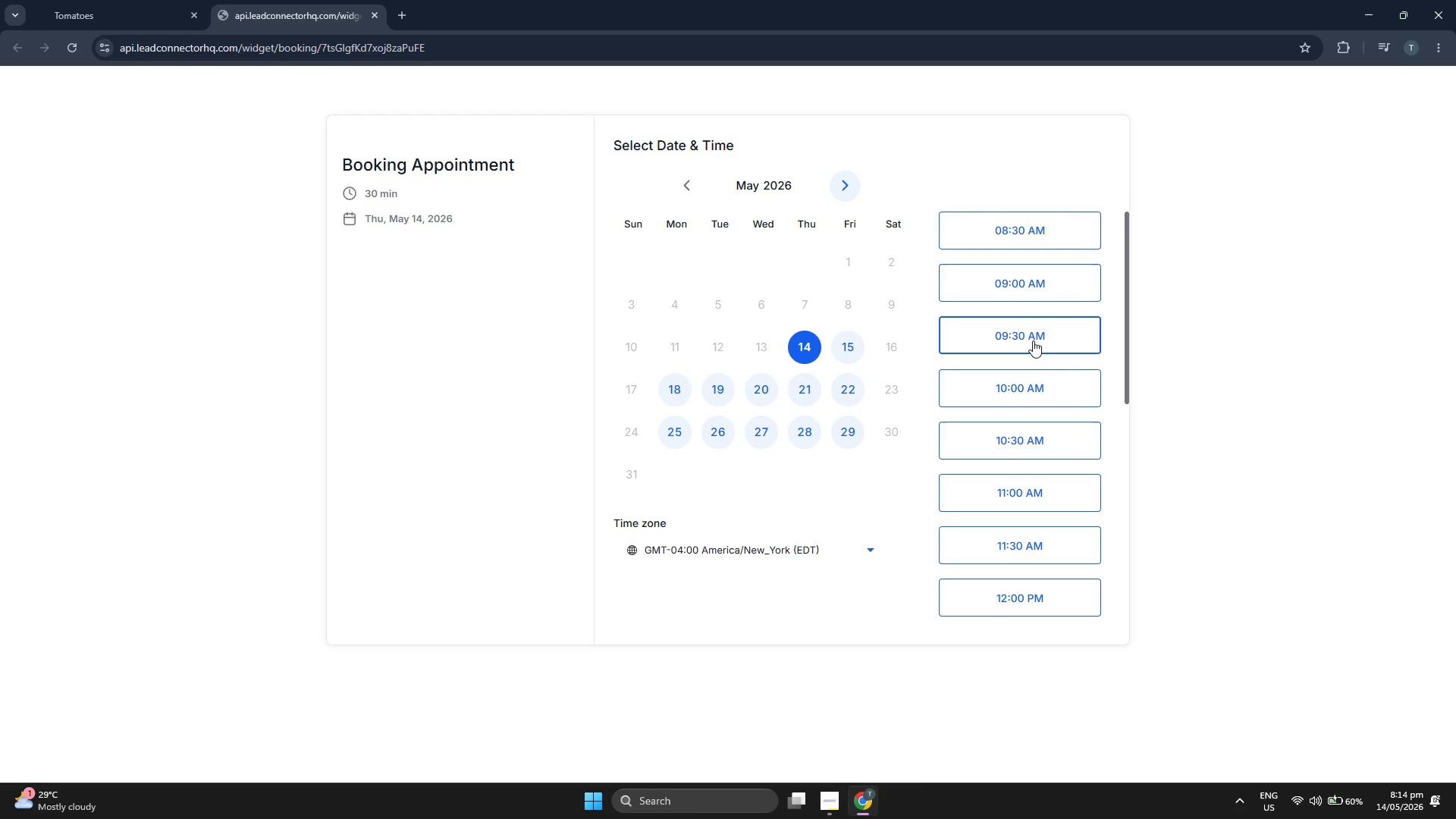 
scroll: coordinate [1037, 516], scroll_direction: down, amount: 4.0
 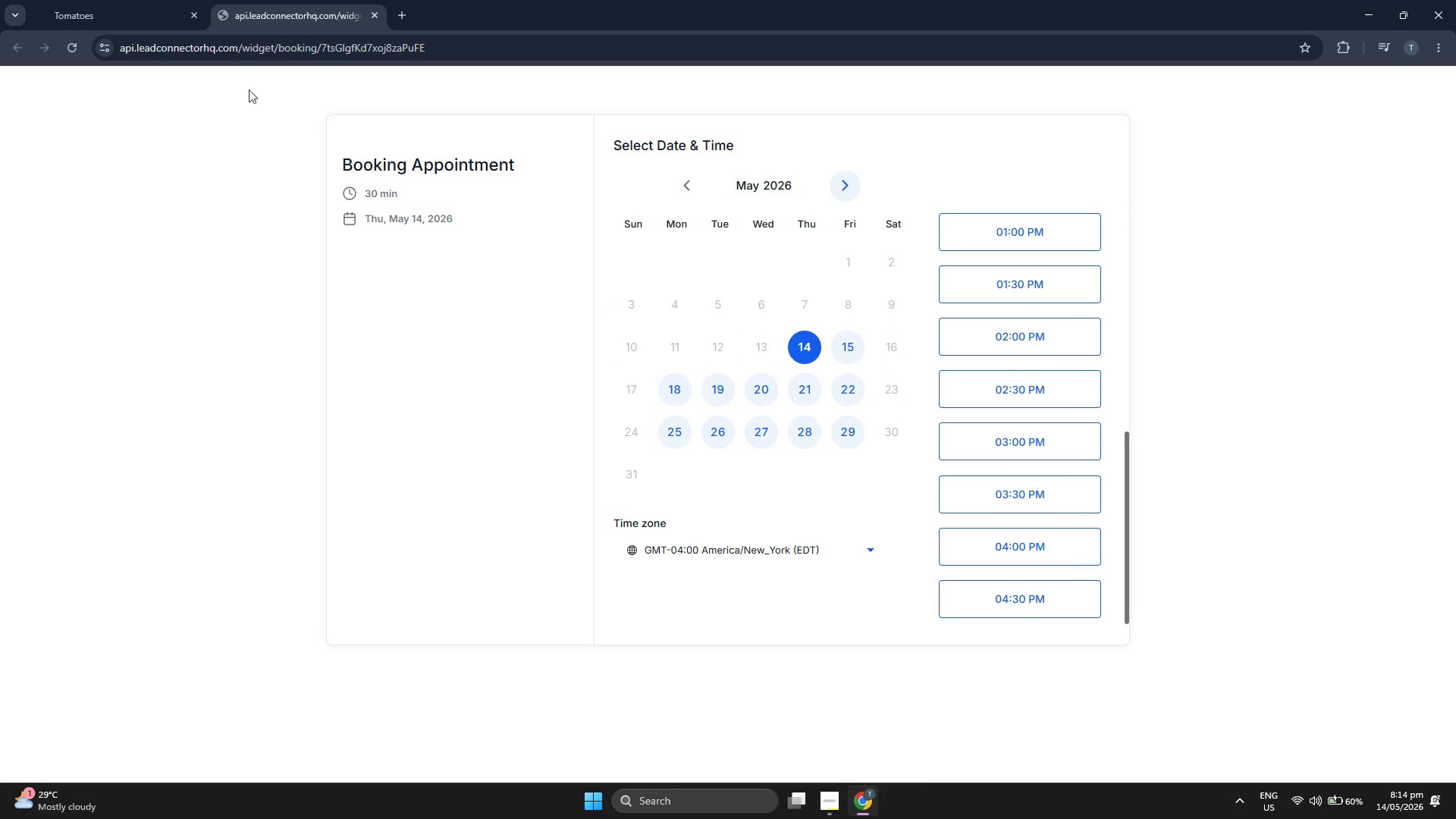 
left_click([138, 14])
 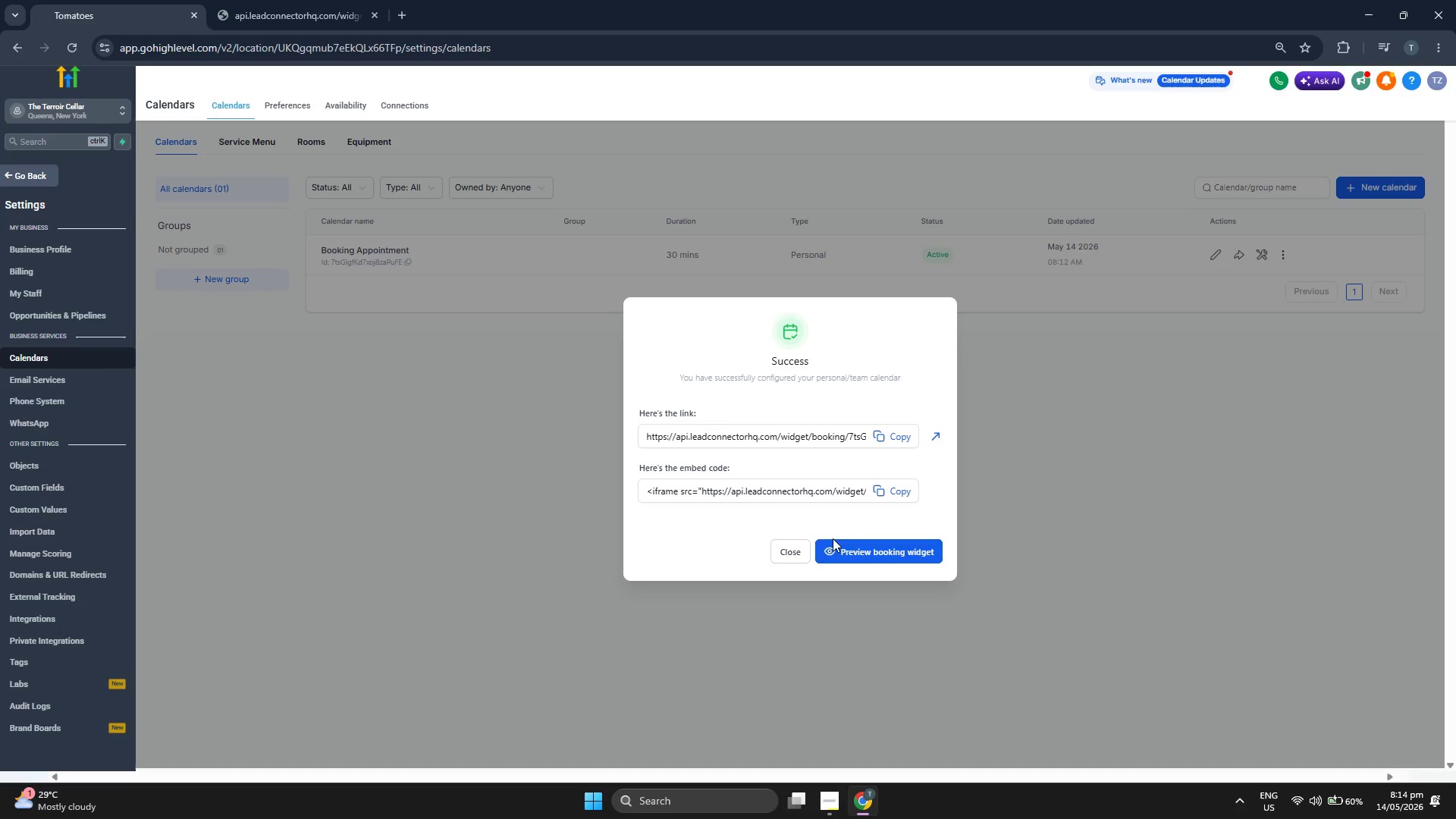 
left_click([791, 555])
 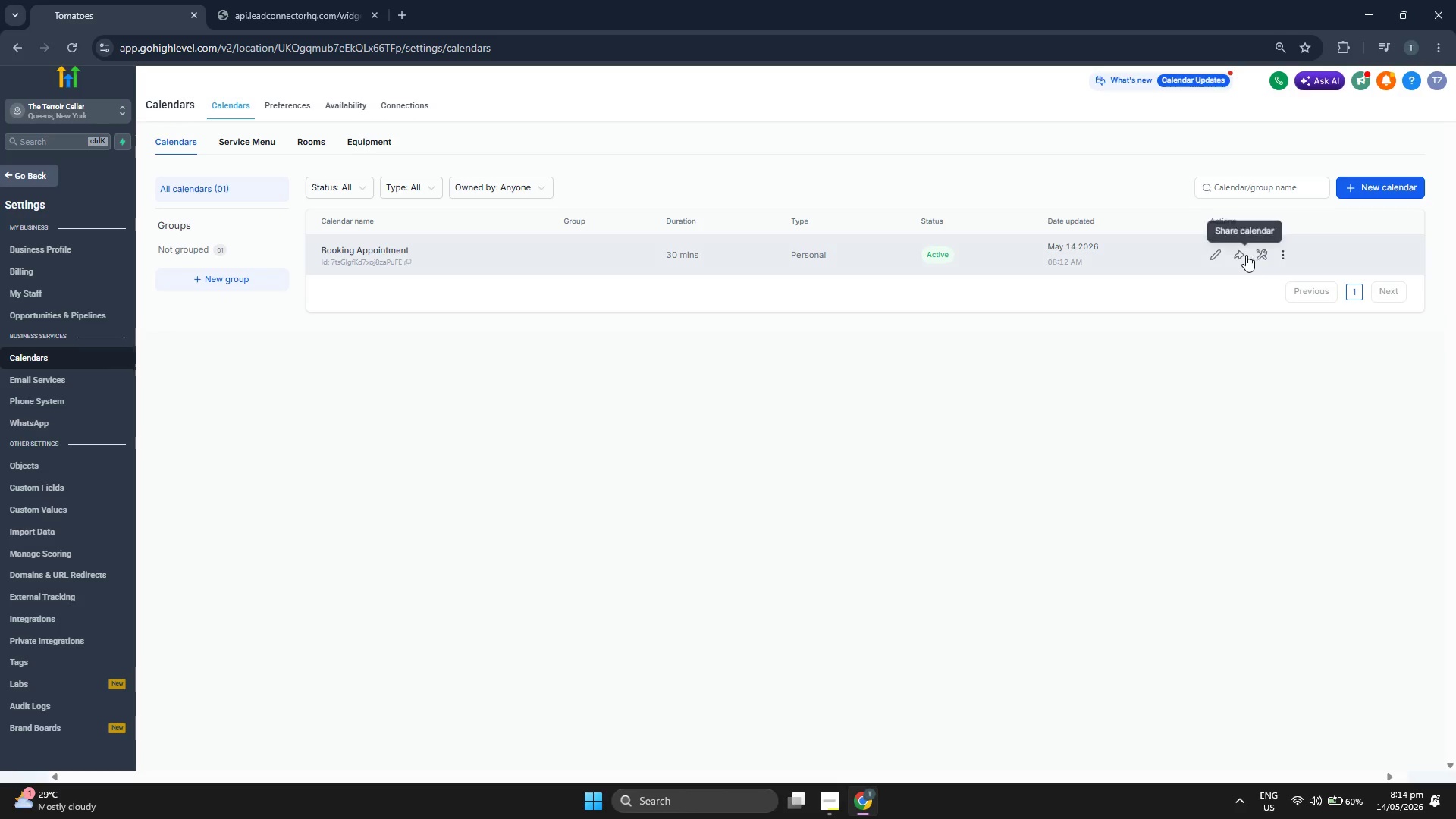 
left_click([1241, 253])
 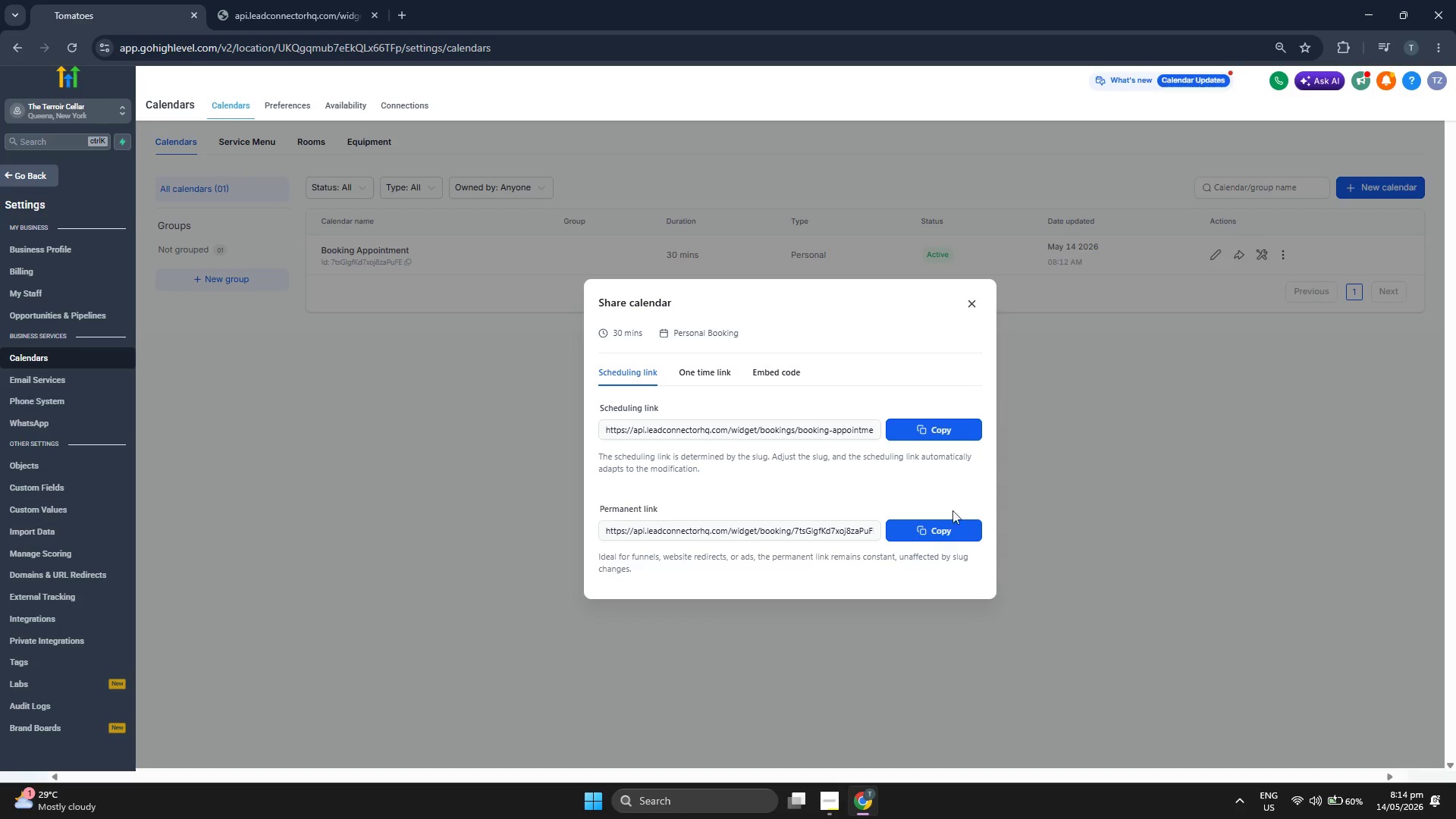 
left_click([945, 532])
 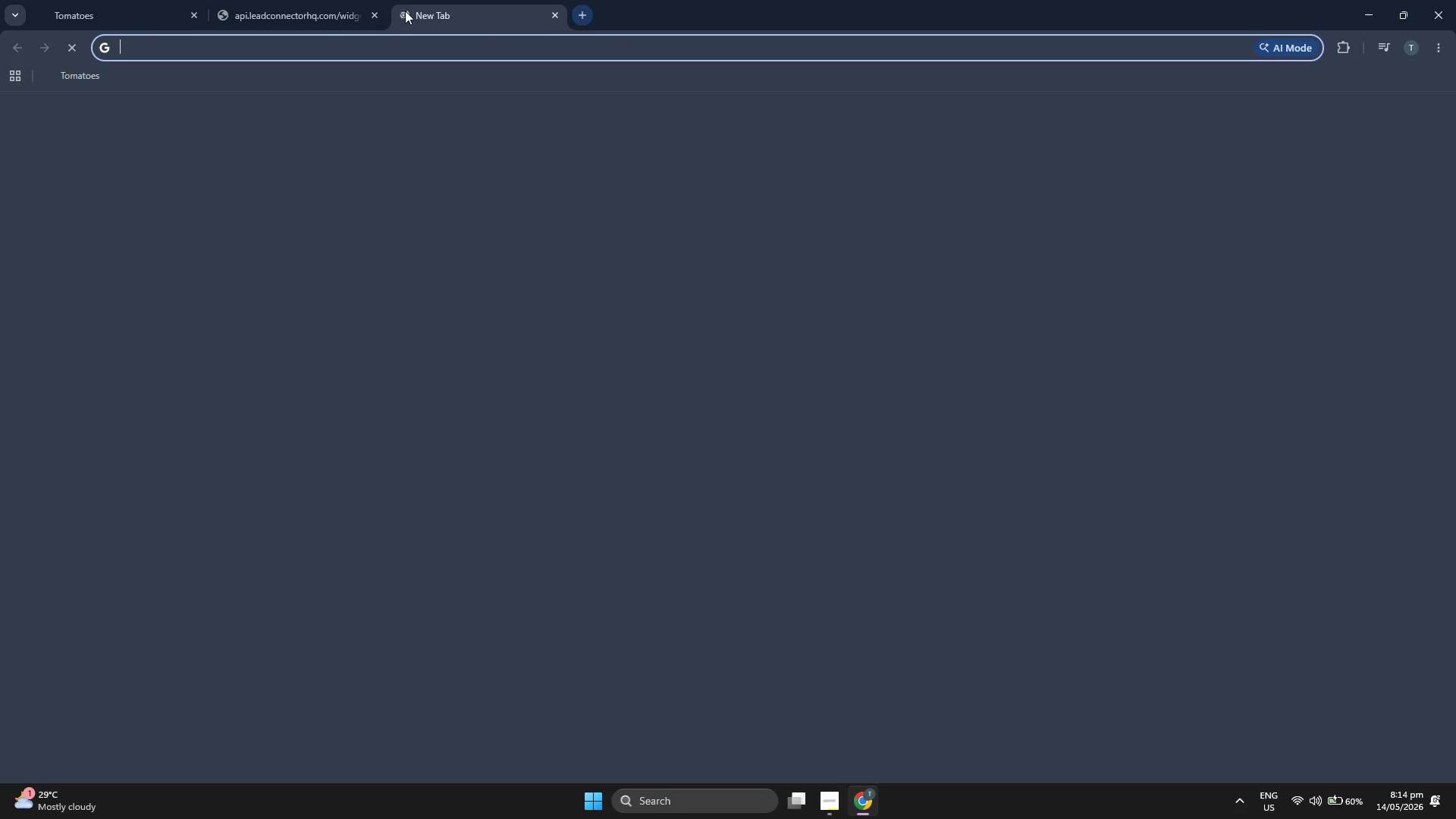 
key(Control+V)
 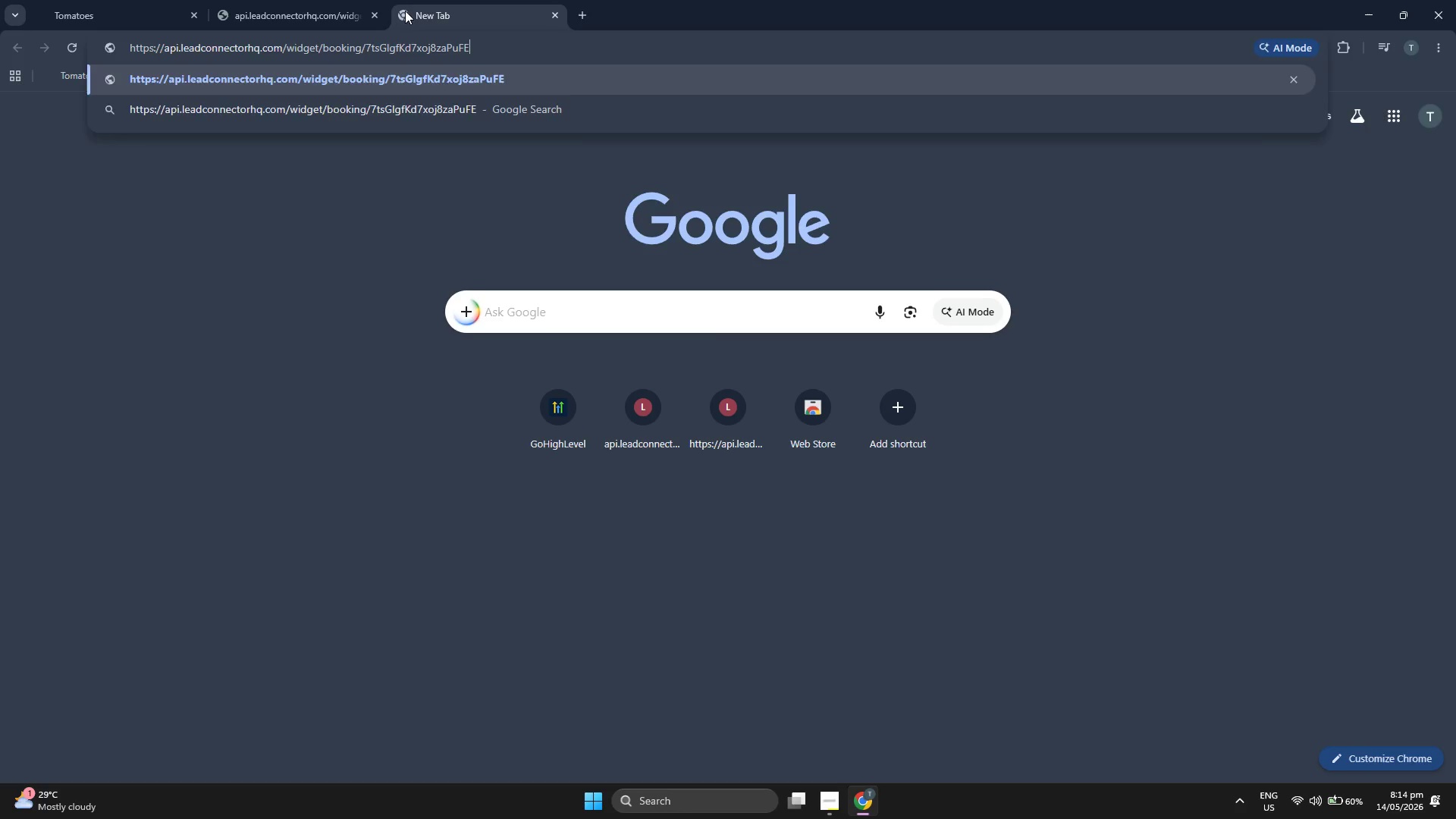 
key(Enter)
 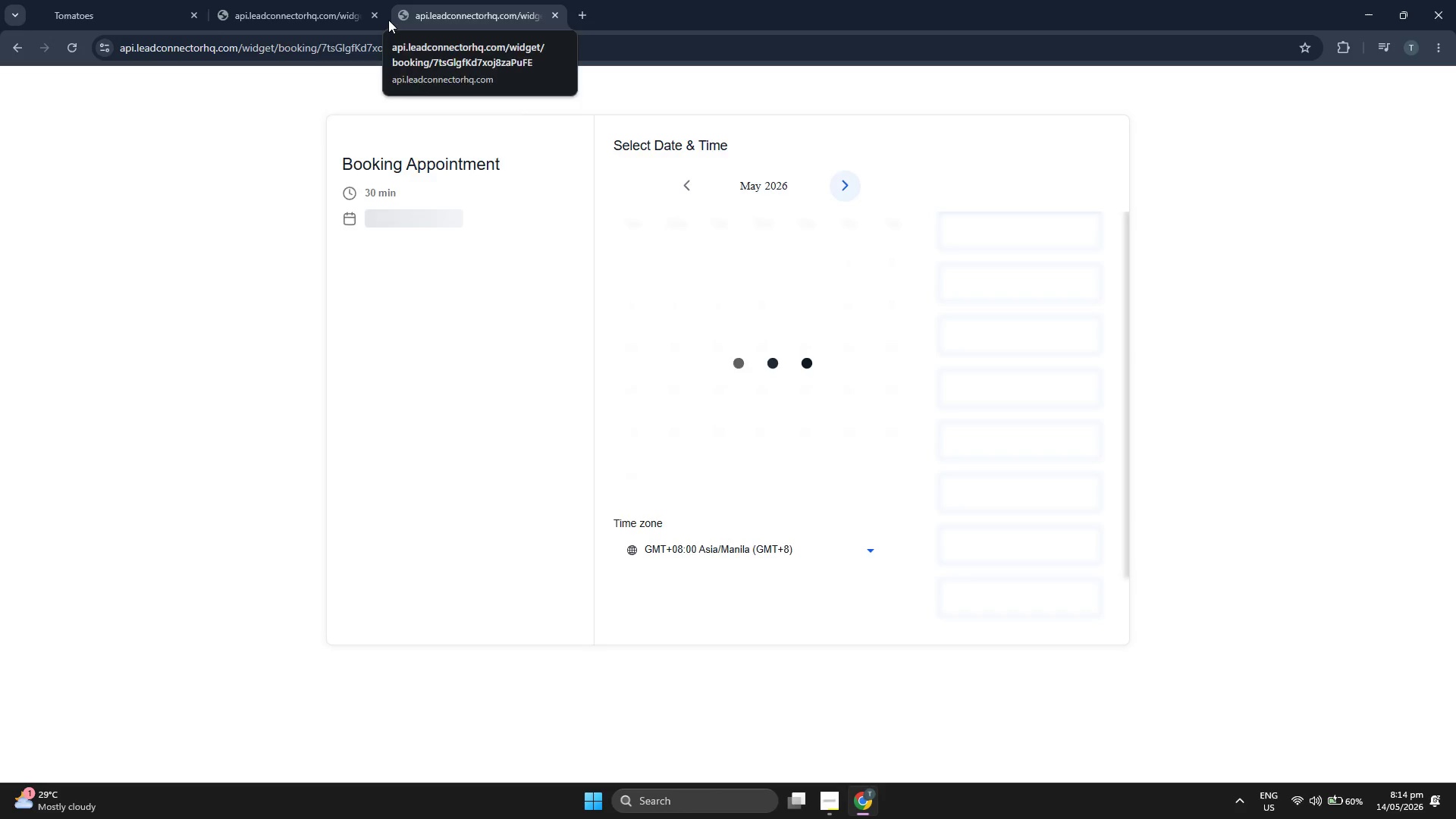 
left_click([379, 18])
 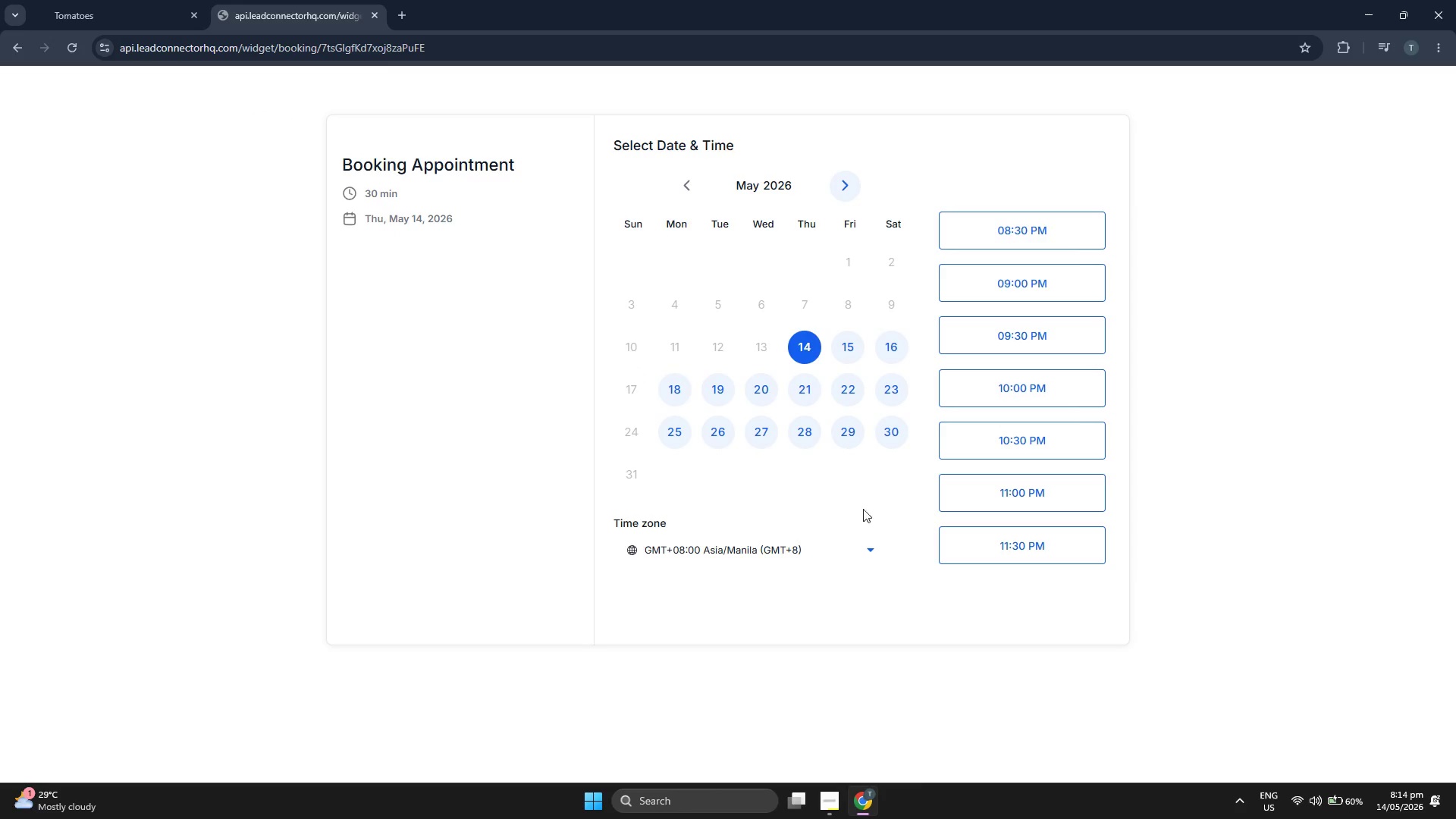 
left_click([794, 540])
 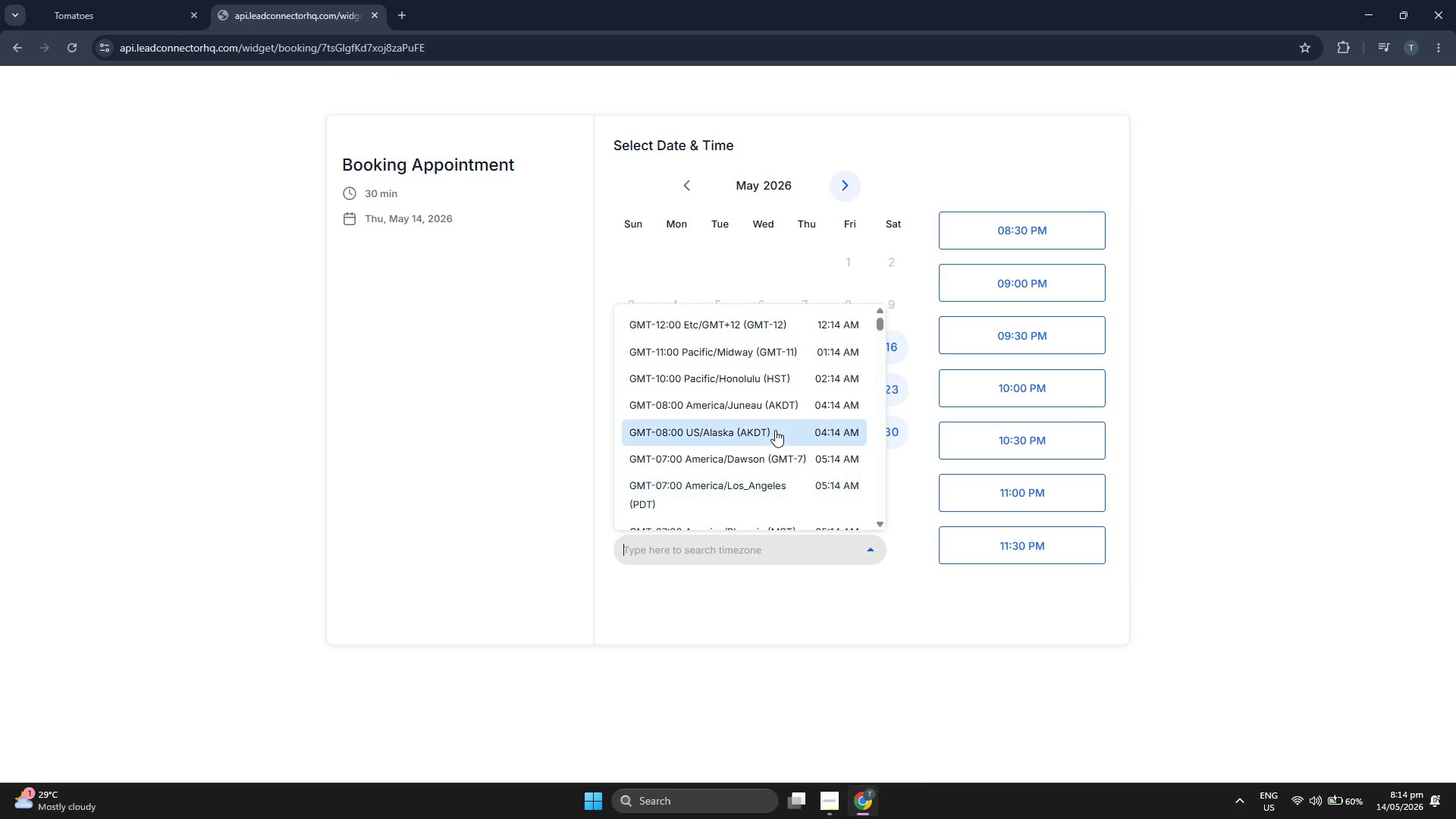 
scroll: coordinate [768, 431], scroll_direction: down, amount: 7.0
 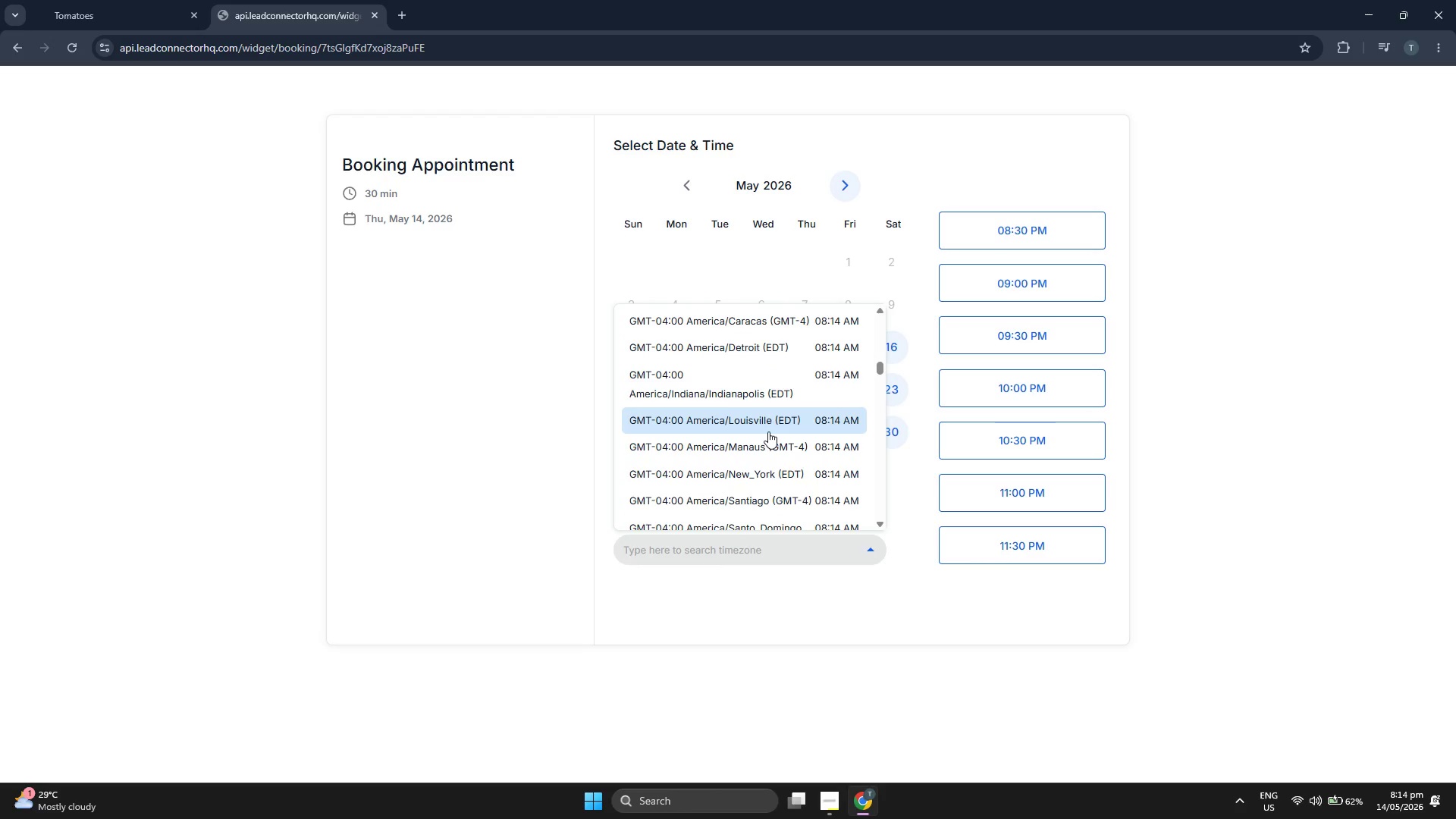 
scroll: coordinate [786, 416], scroll_direction: down, amount: 5.0
 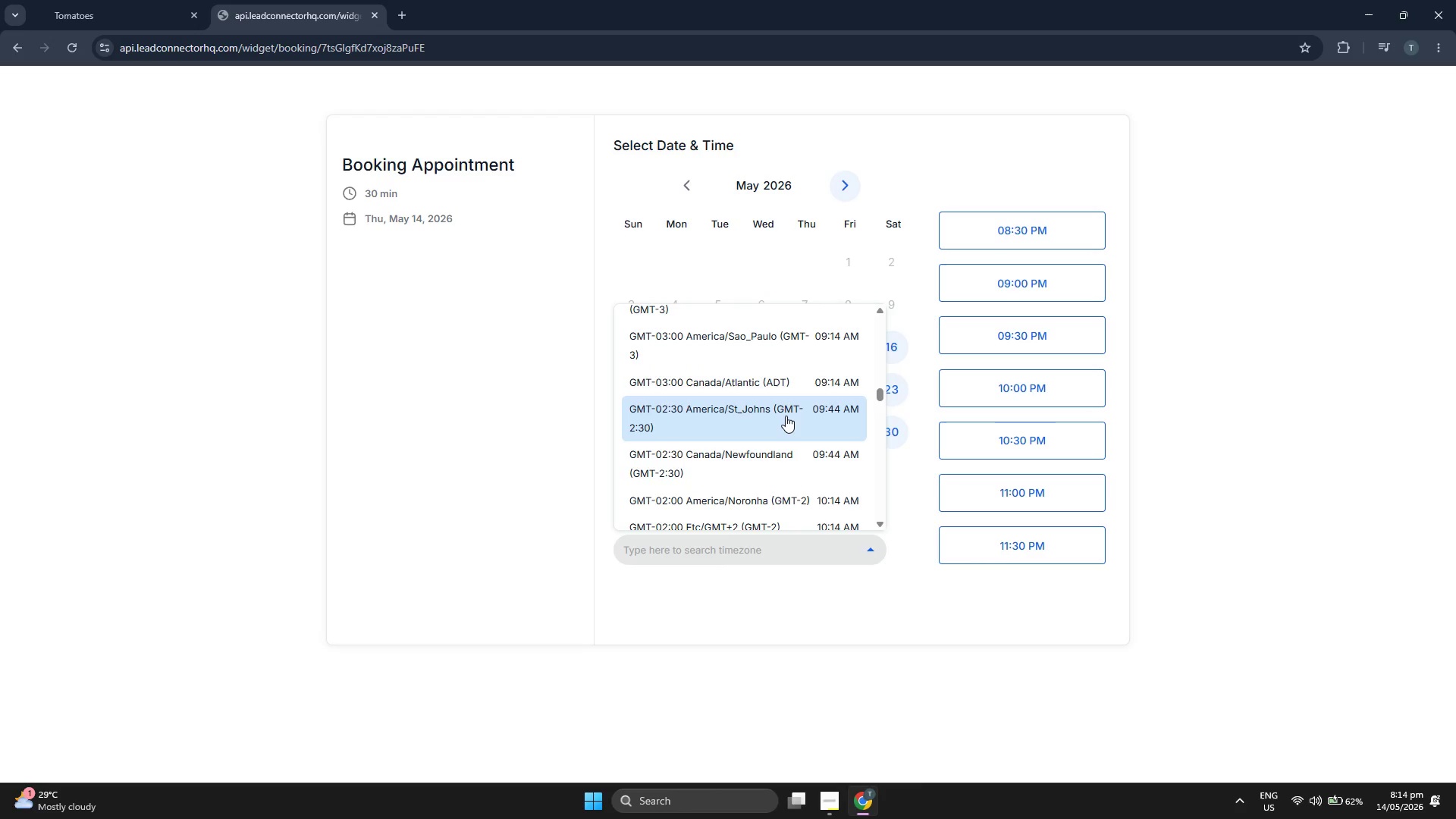 
scroll: coordinate [786, 416], scroll_direction: down, amount: 5.0
 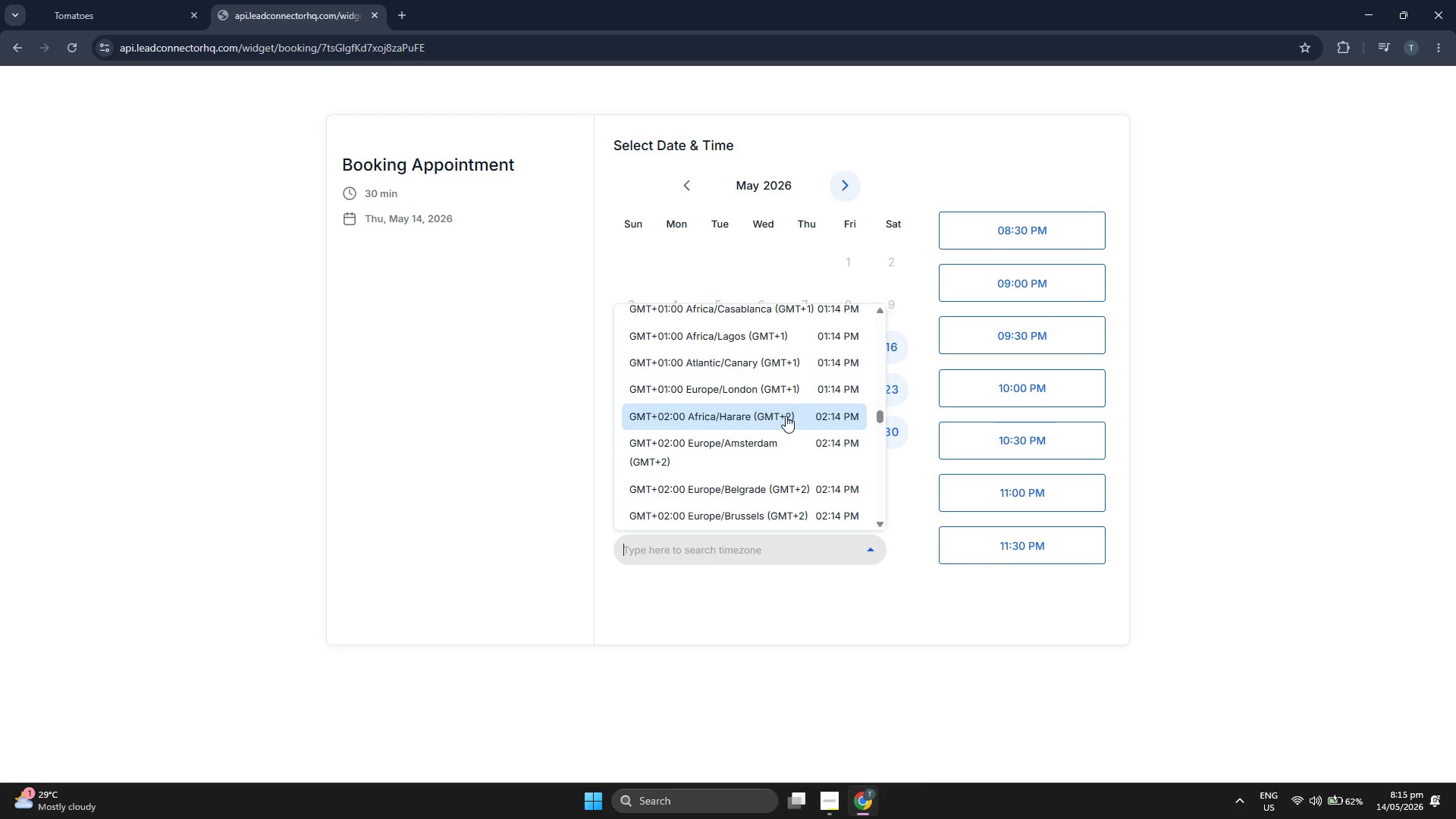 
scroll: coordinate [786, 416], scroll_direction: down, amount: 1.0
 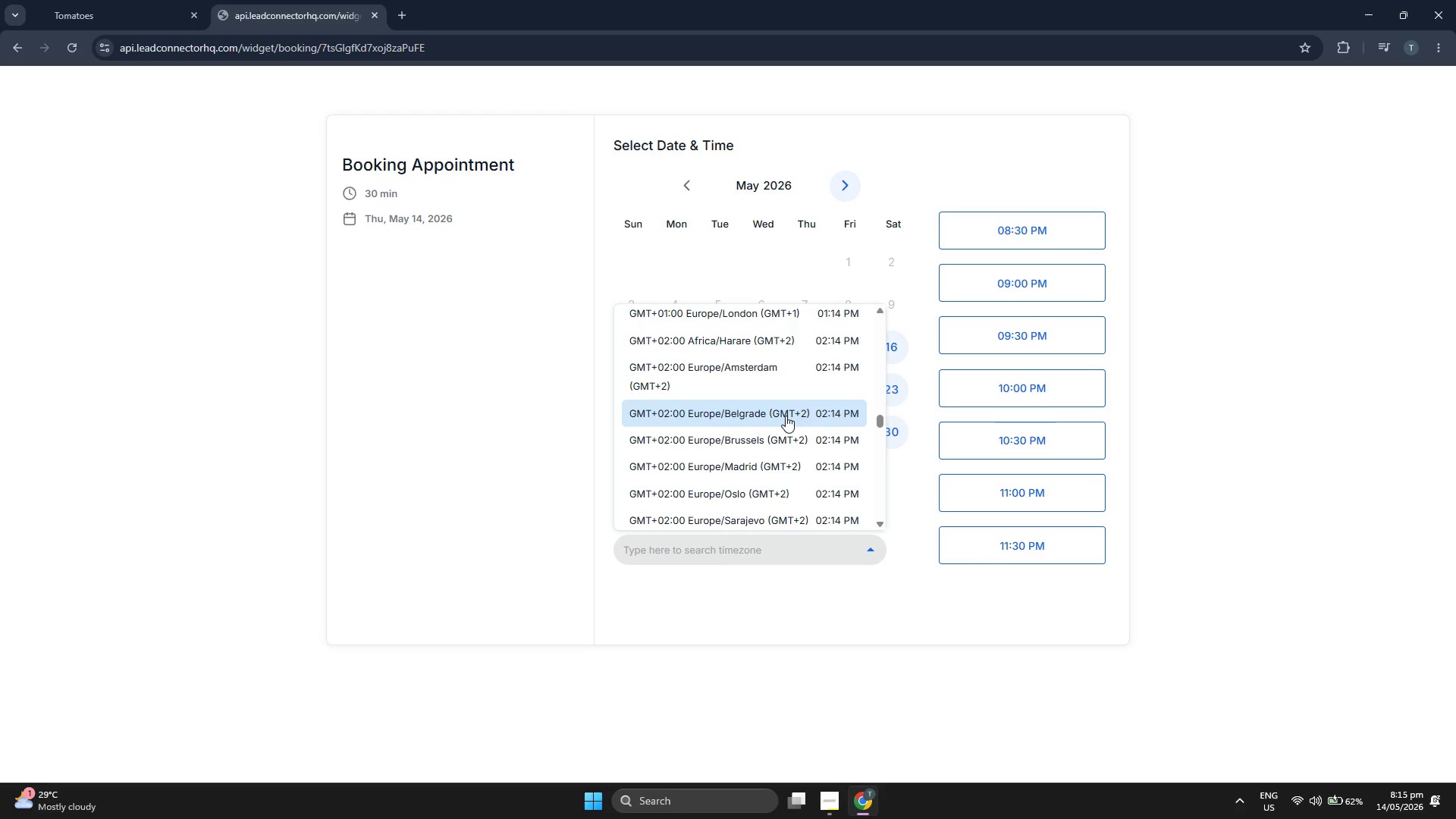 
scroll: coordinate [807, 479], scroll_direction: up, amount: 5.0
 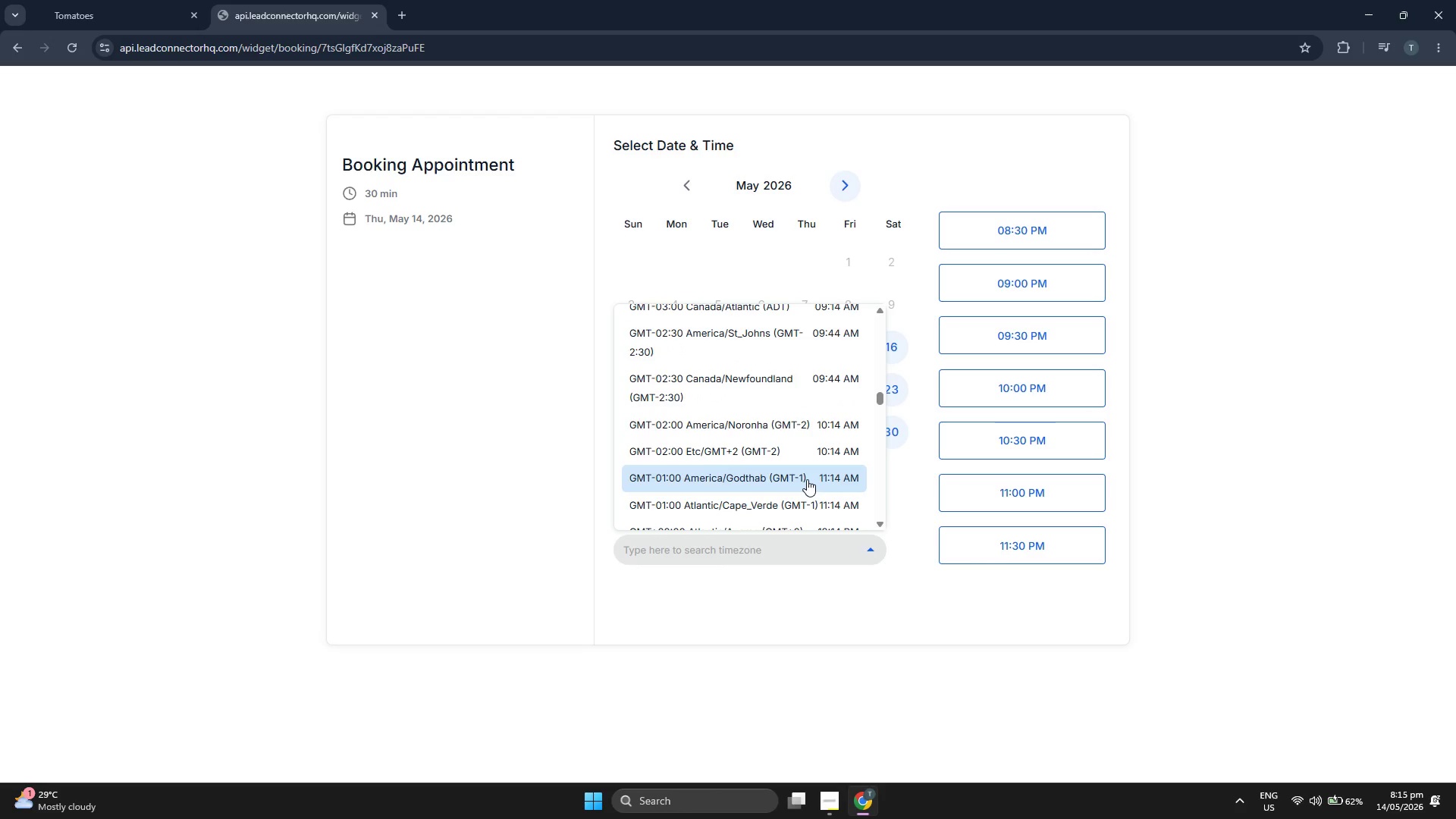 
scroll: coordinate [816, 474], scroll_direction: up, amount: 4.0
 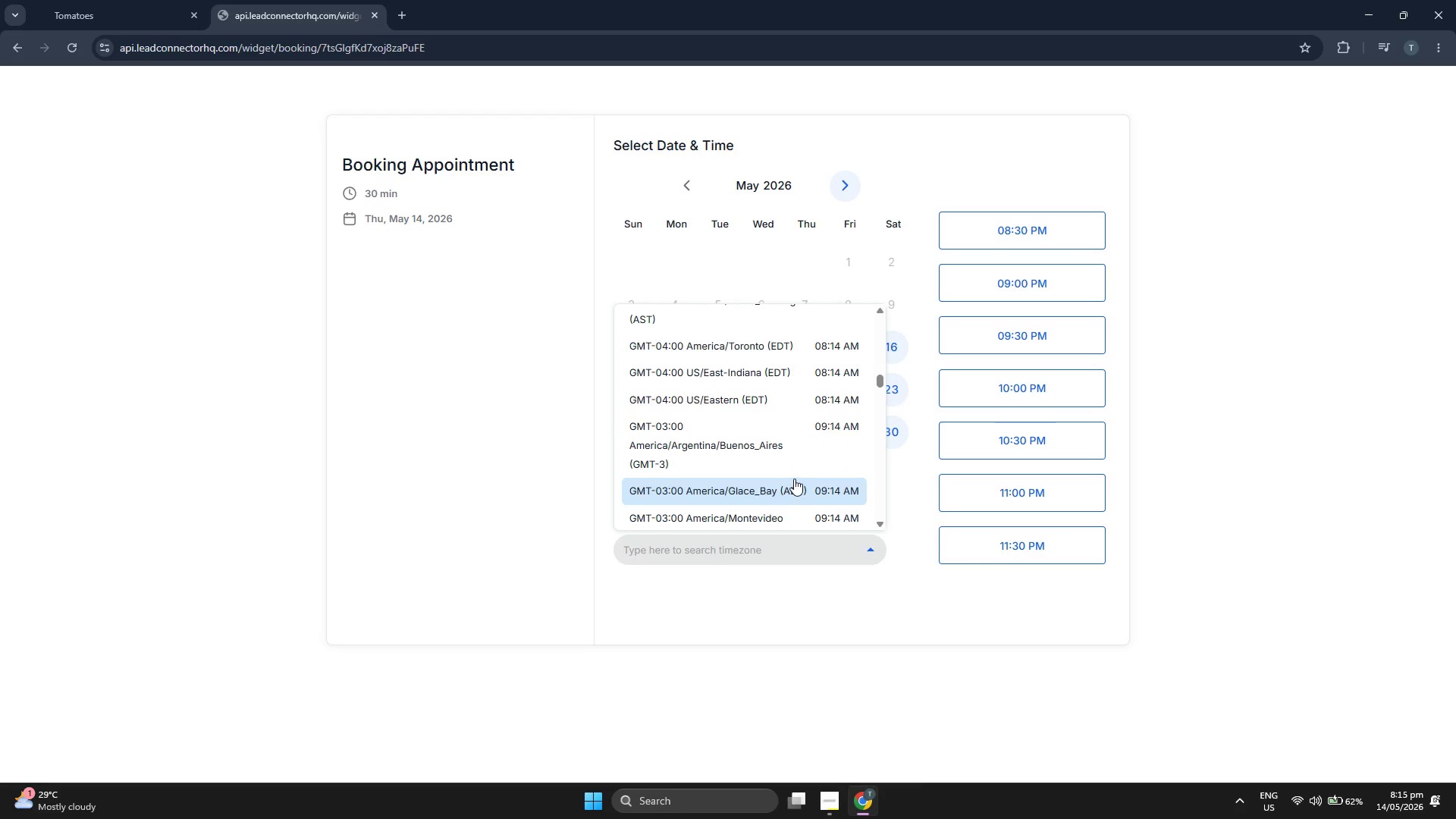 
type(new)
 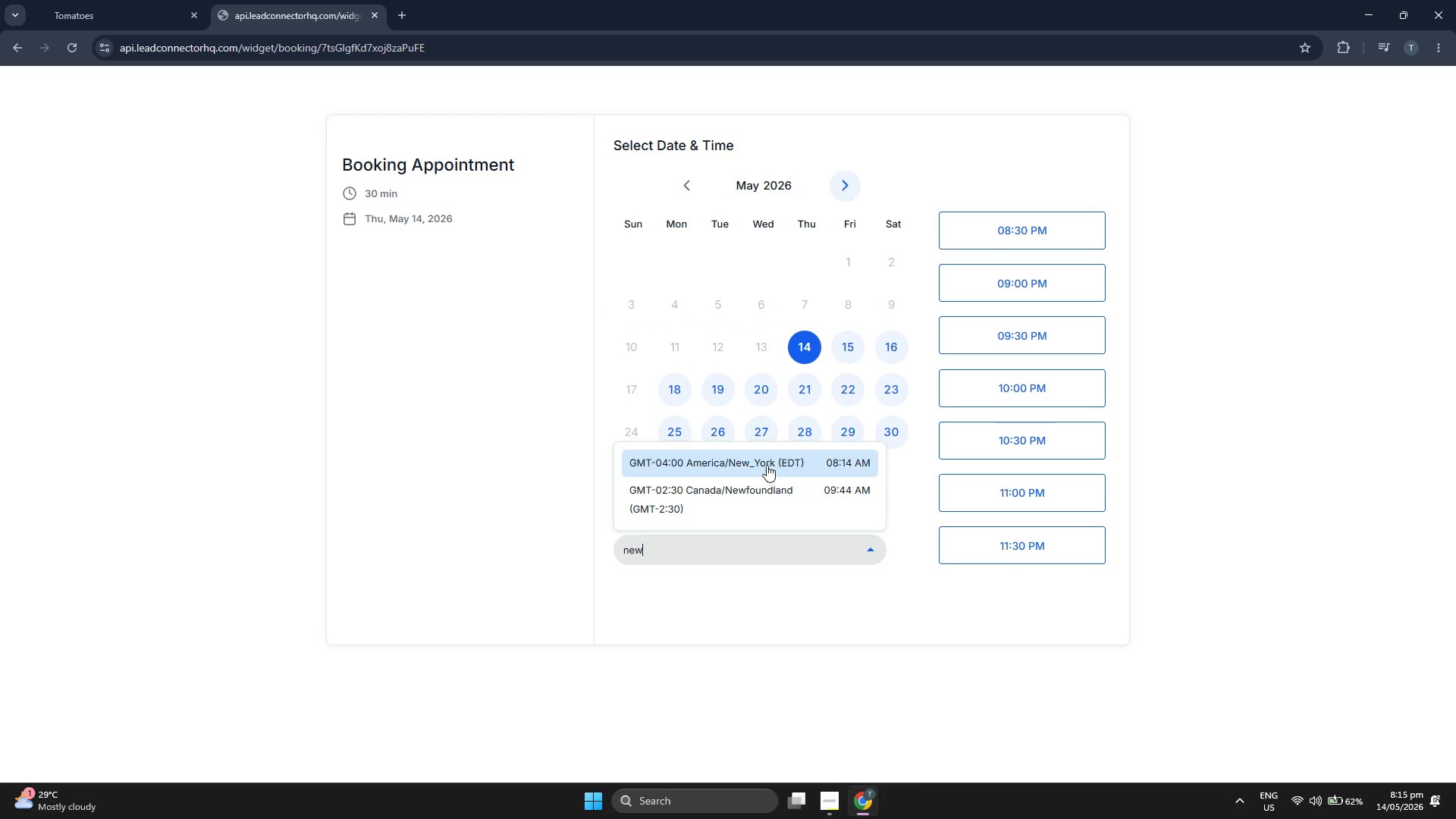 
left_click([767, 463])
 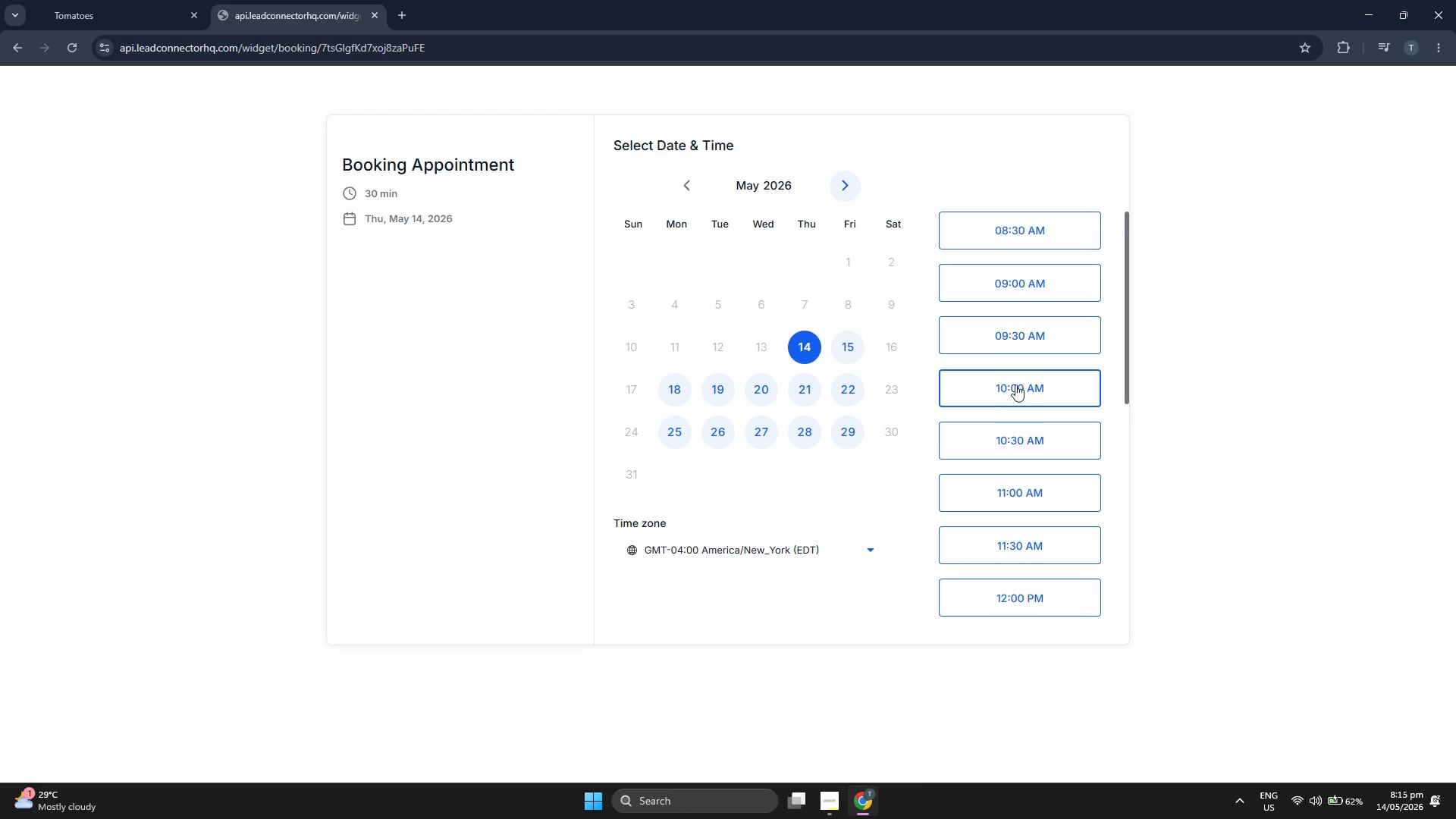 
scroll: coordinate [1038, 506], scroll_direction: down, amount: 6.0
 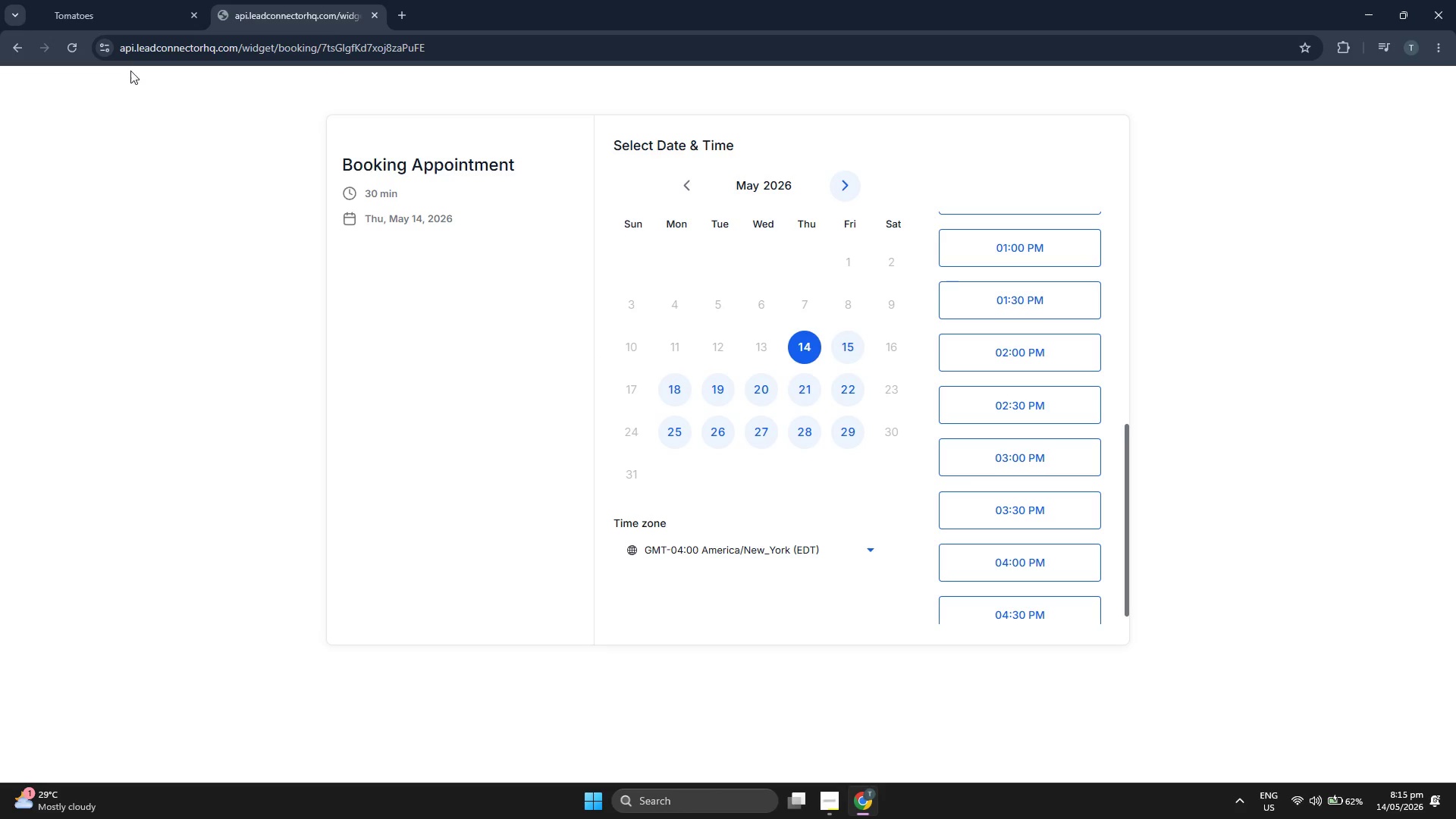 
left_click([121, 0])
 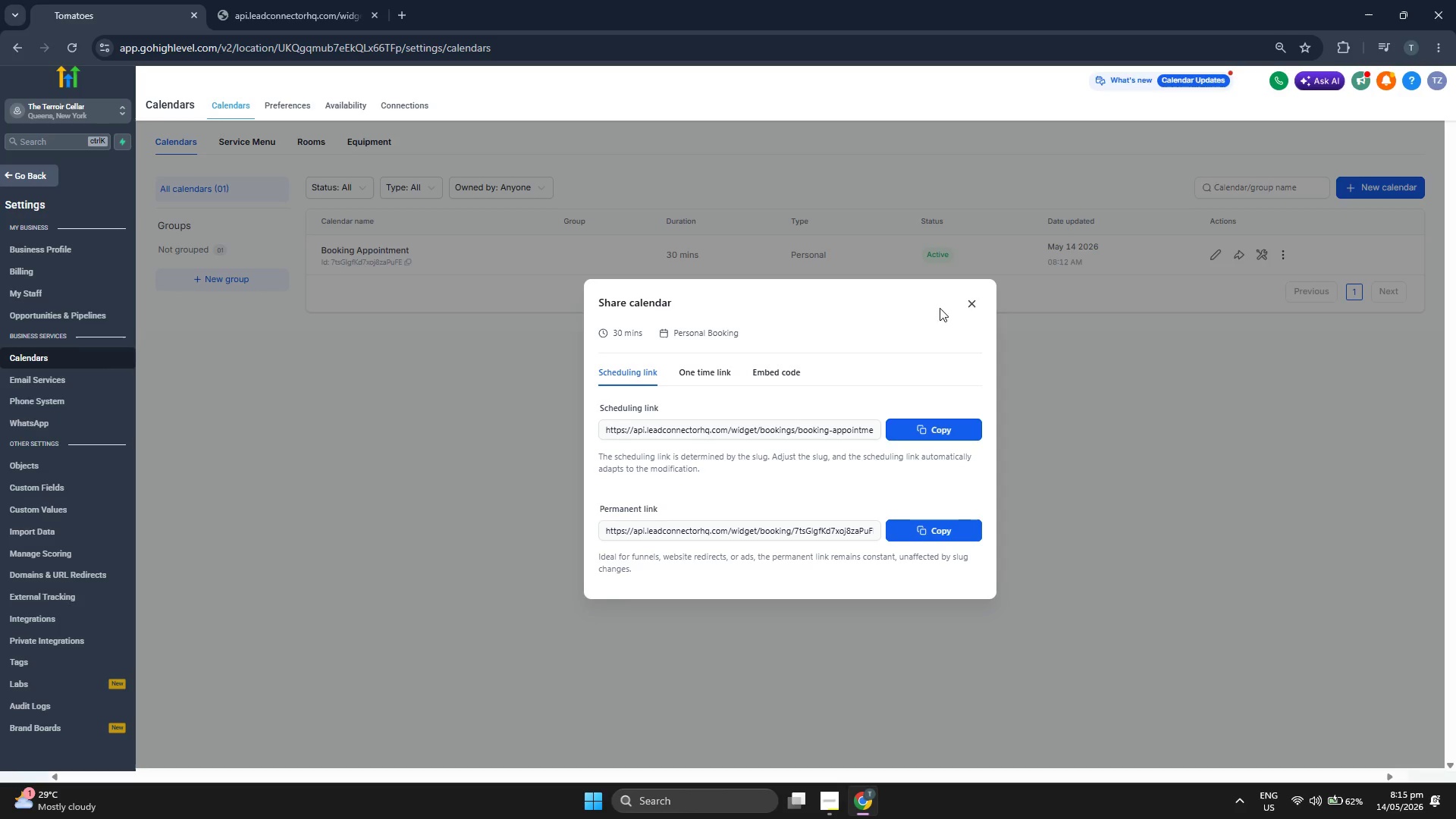 
left_click([971, 312])
 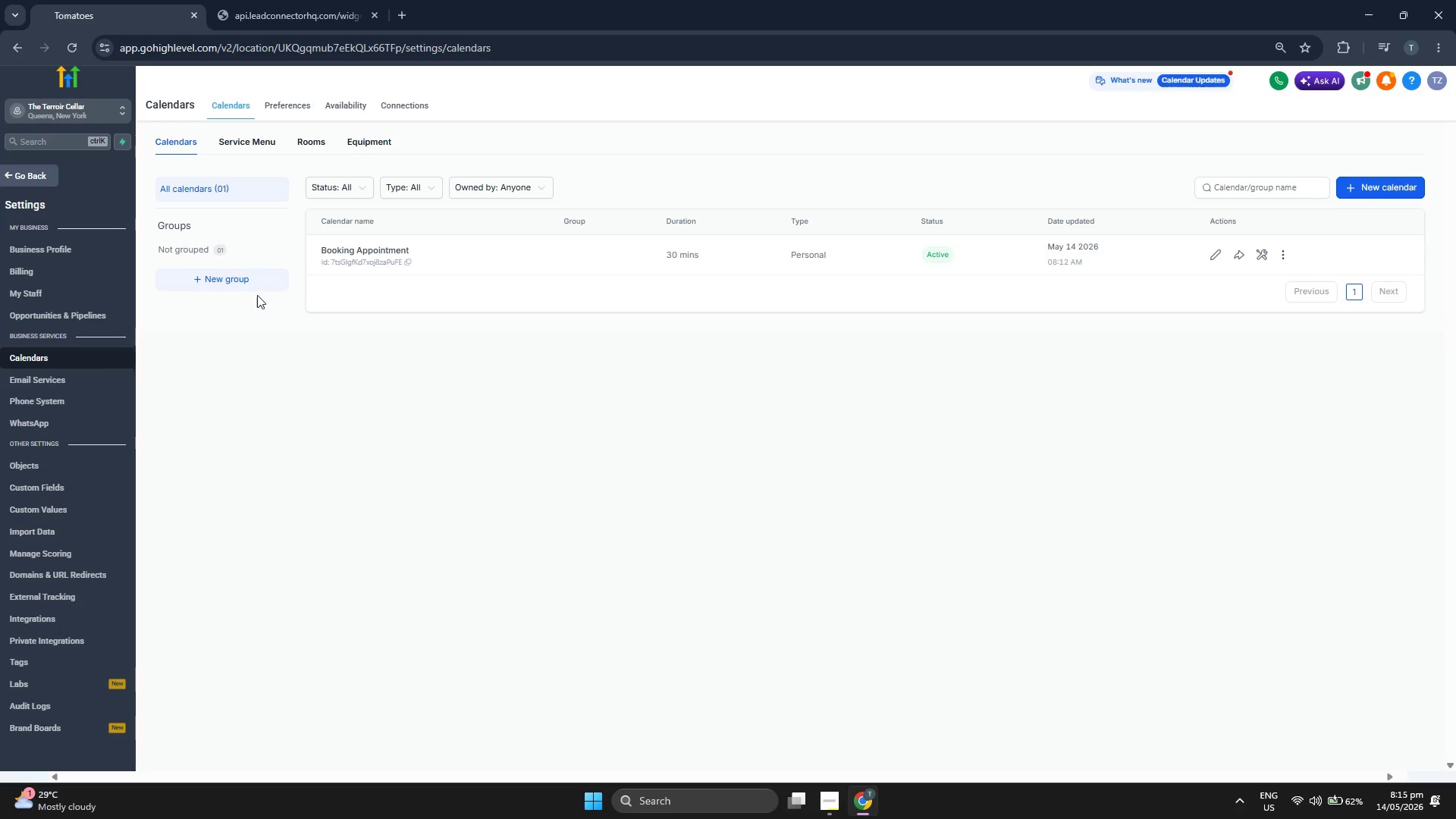 
mouse_move([62, 191])
 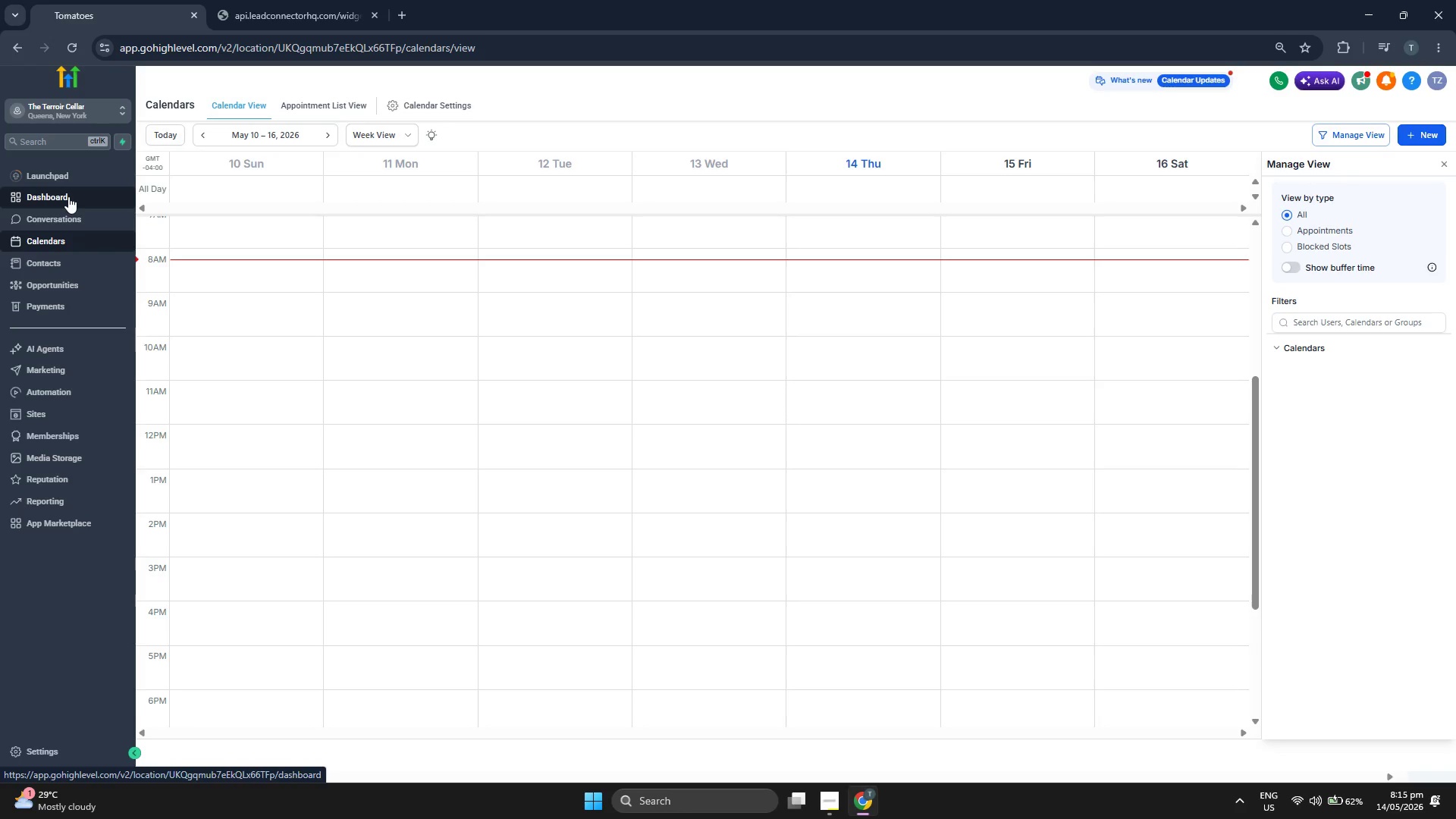 
left_click([68, 196])
 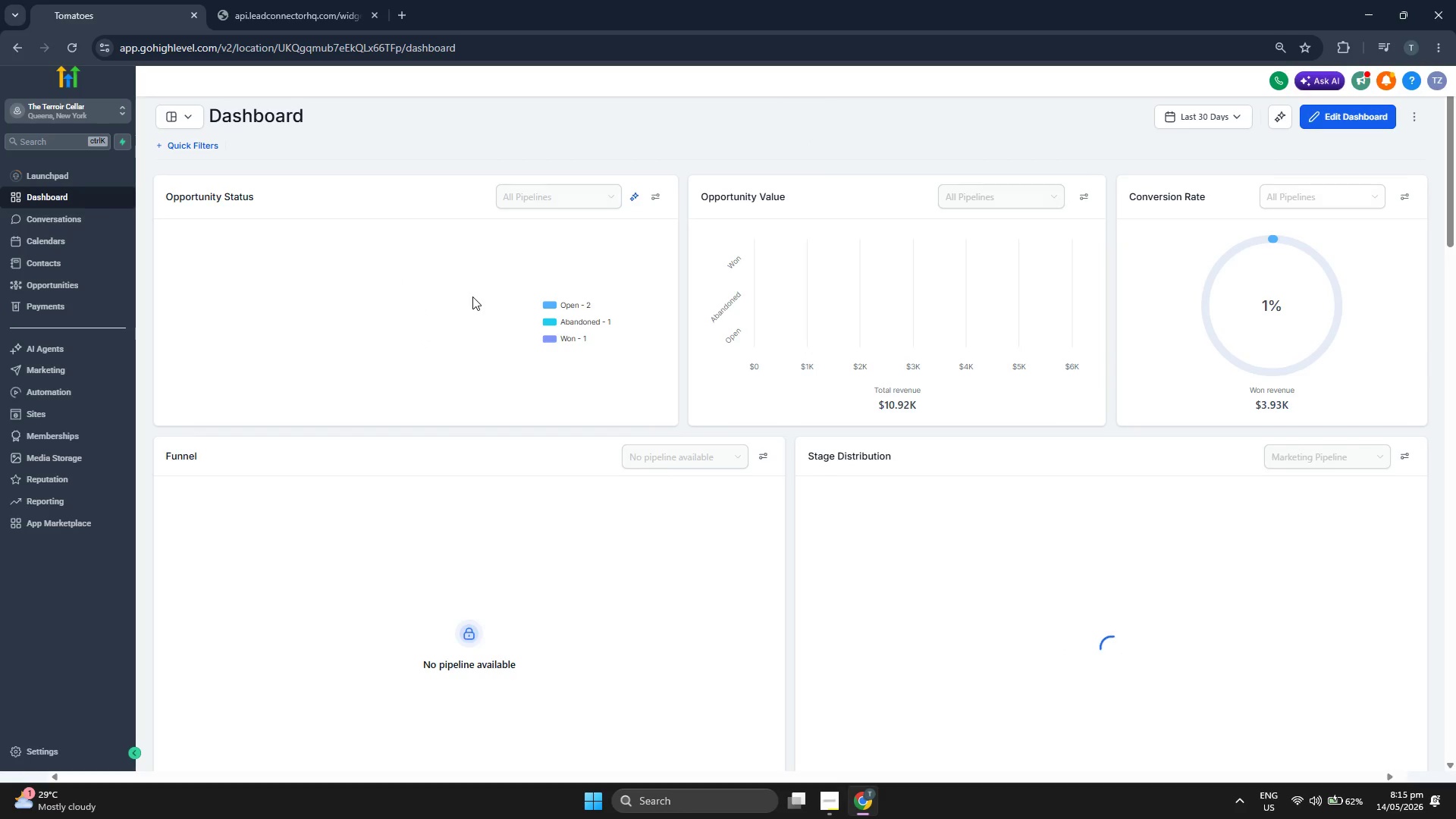 
wait(10.52)
 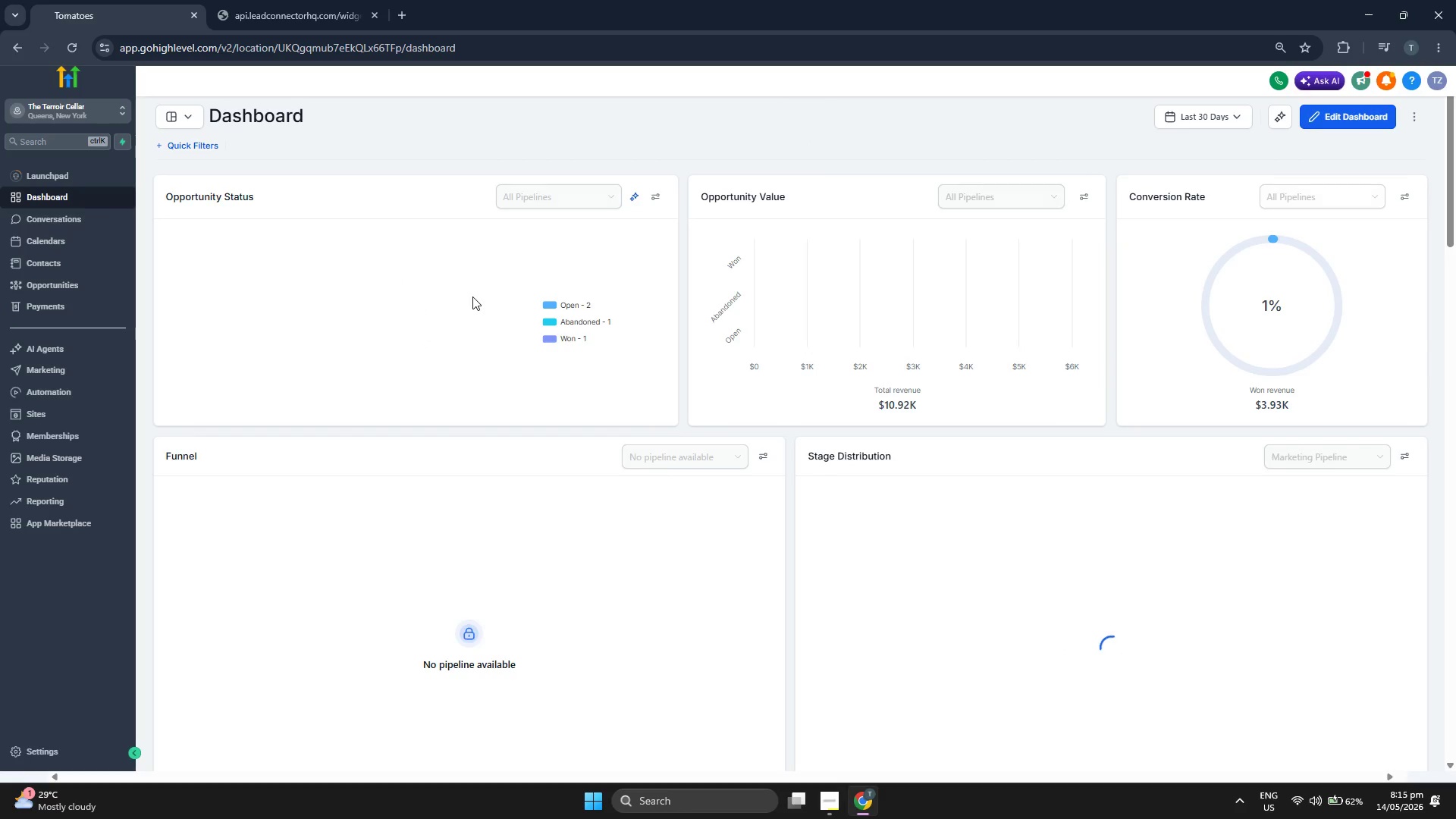 
scroll: coordinate [770, 455], scroll_direction: down, amount: 3.0
 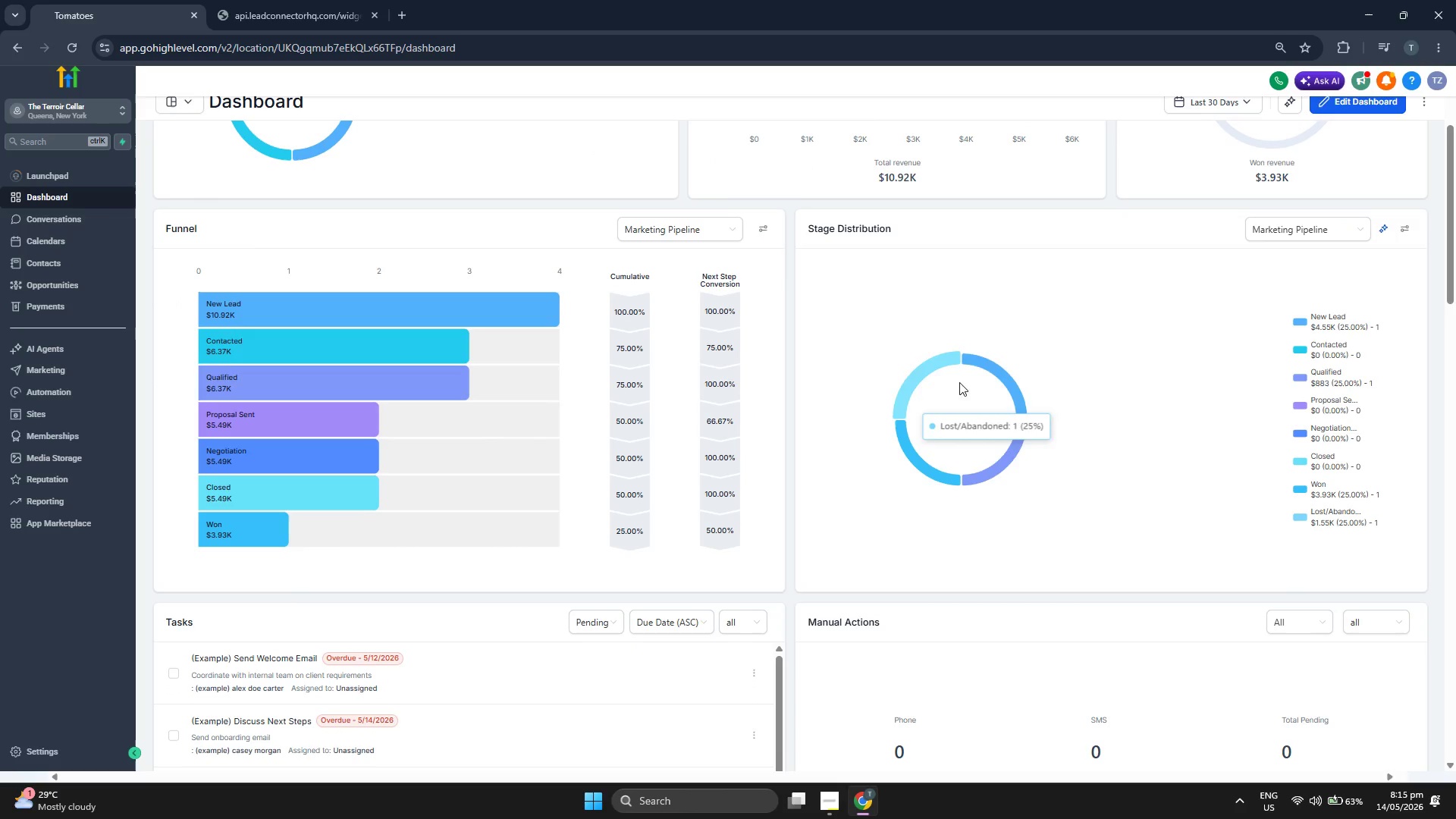 
scroll: coordinate [833, 414], scroll_direction: up, amount: 2.0
 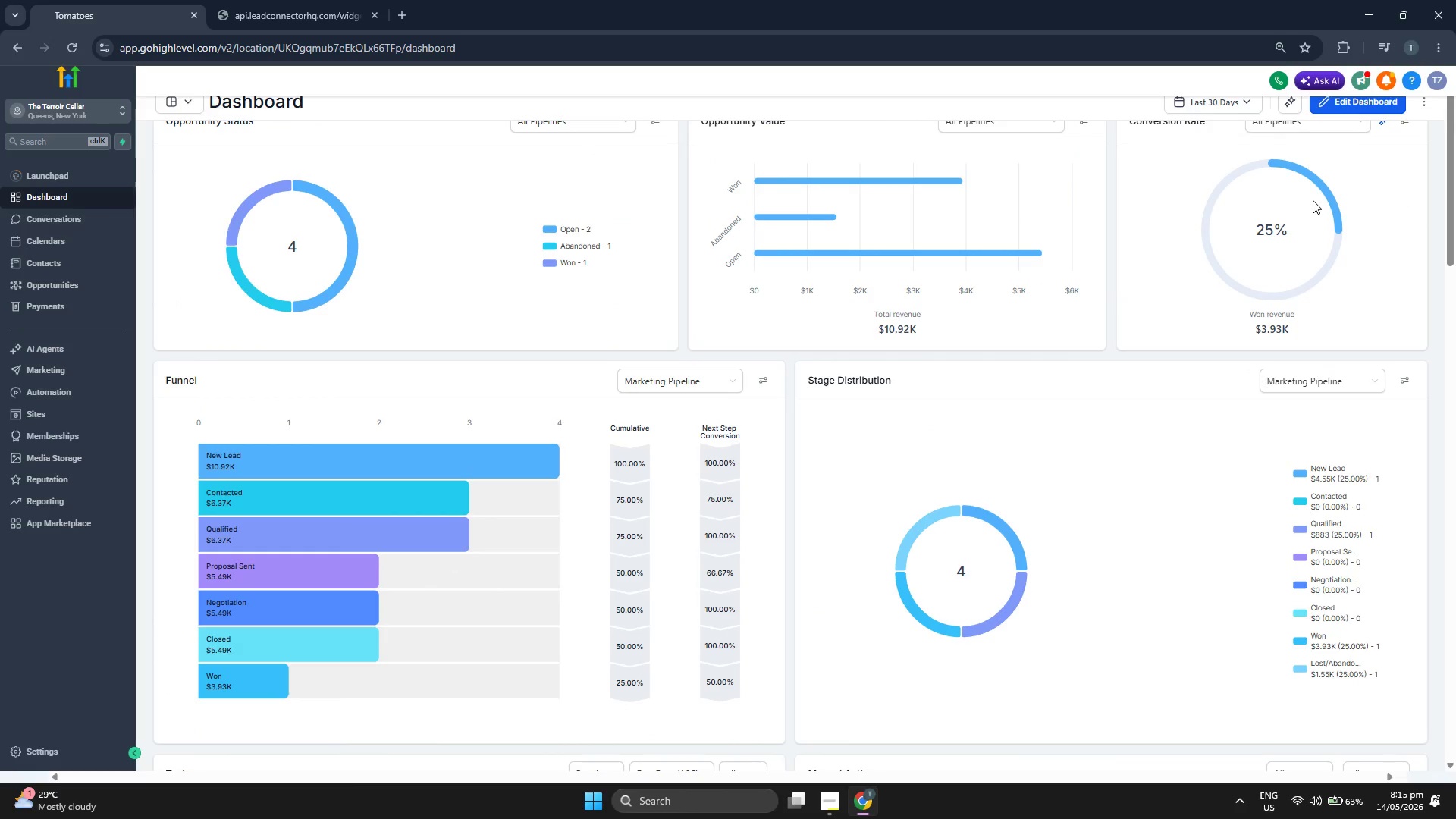 
scroll: coordinate [802, 426], scroll_direction: down, amount: 7.0
 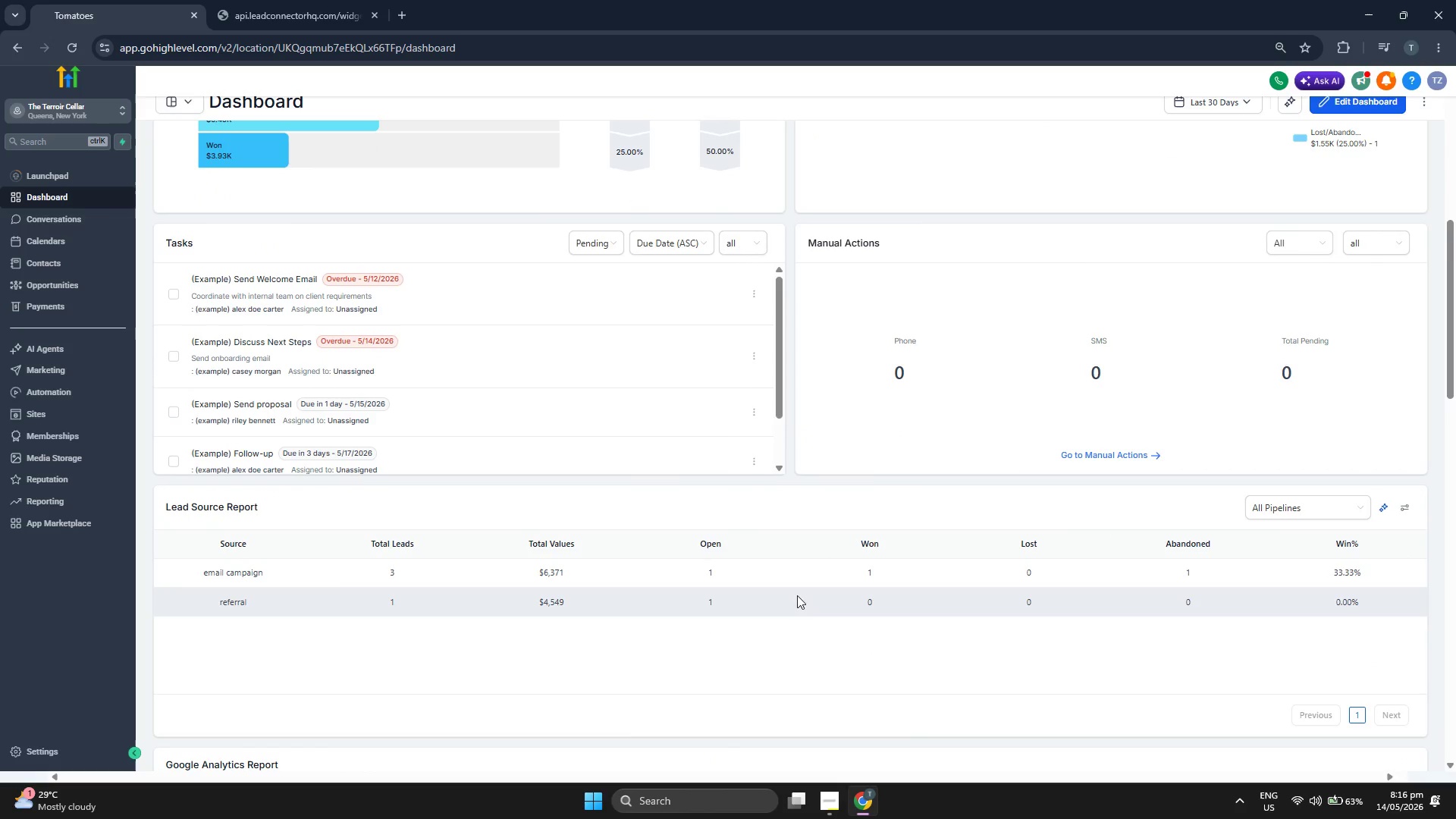 
scroll: coordinate [840, 509], scroll_direction: up, amount: 5.0
 